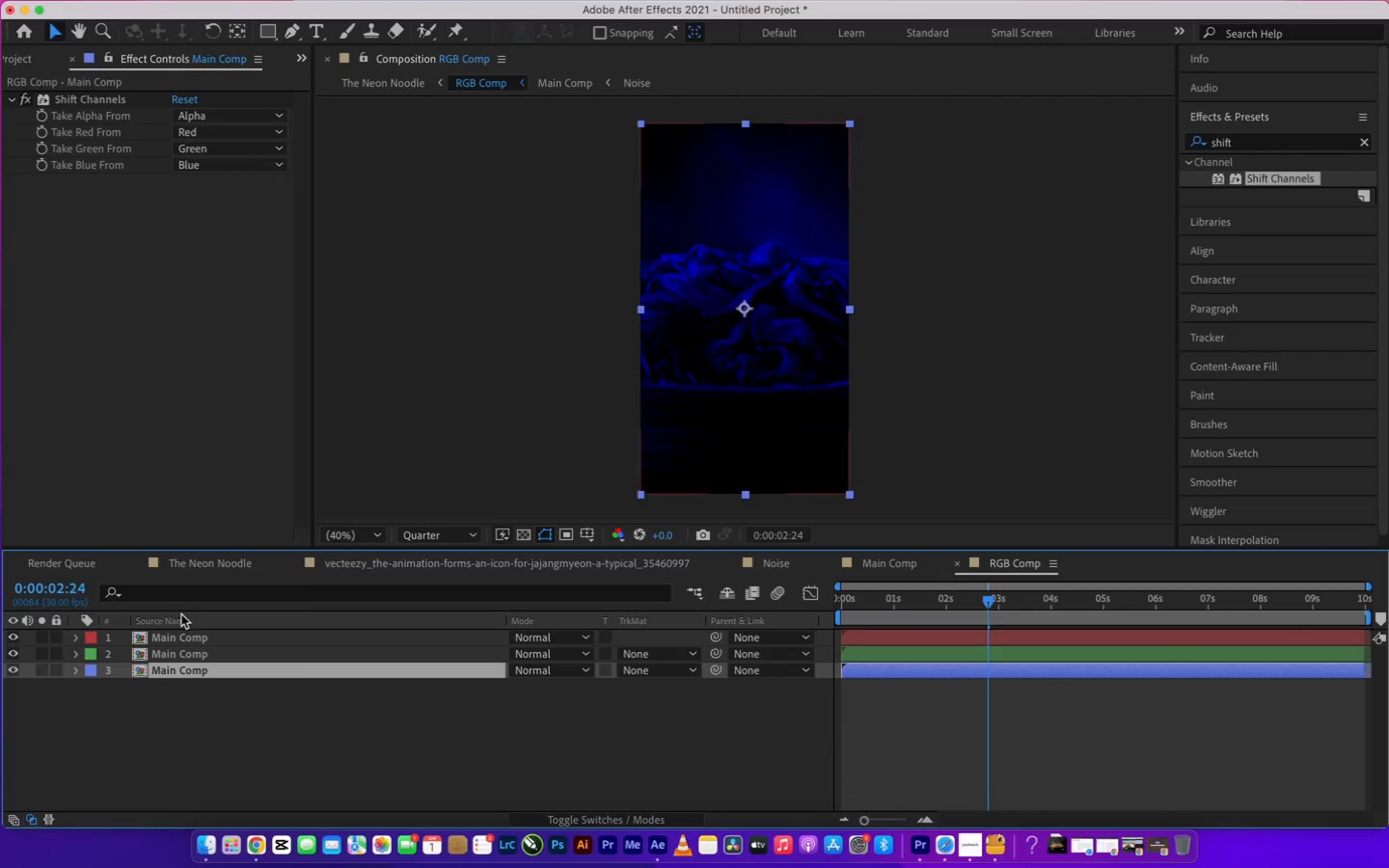 
wait(6.82)
 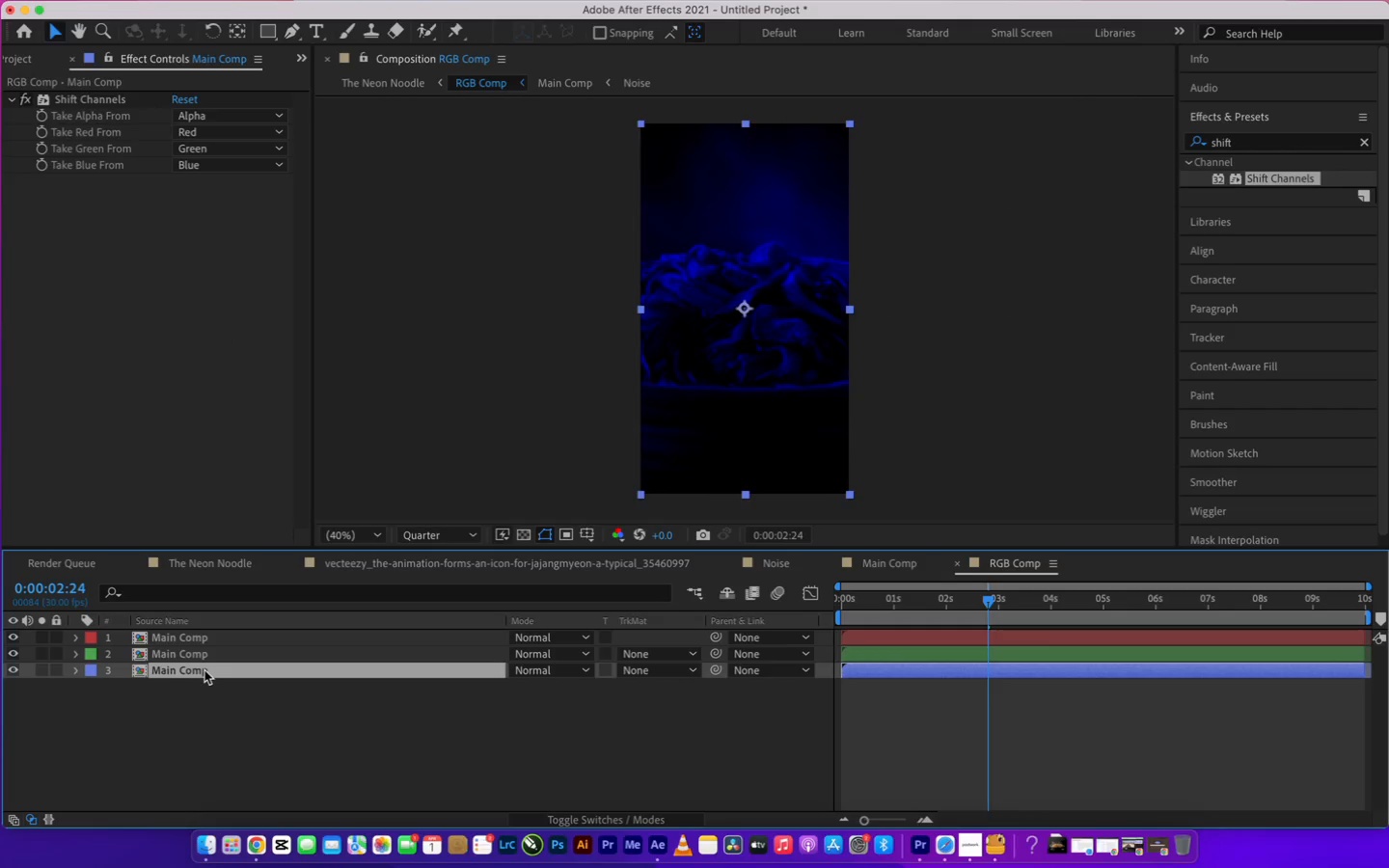 
left_click([212, 131])
 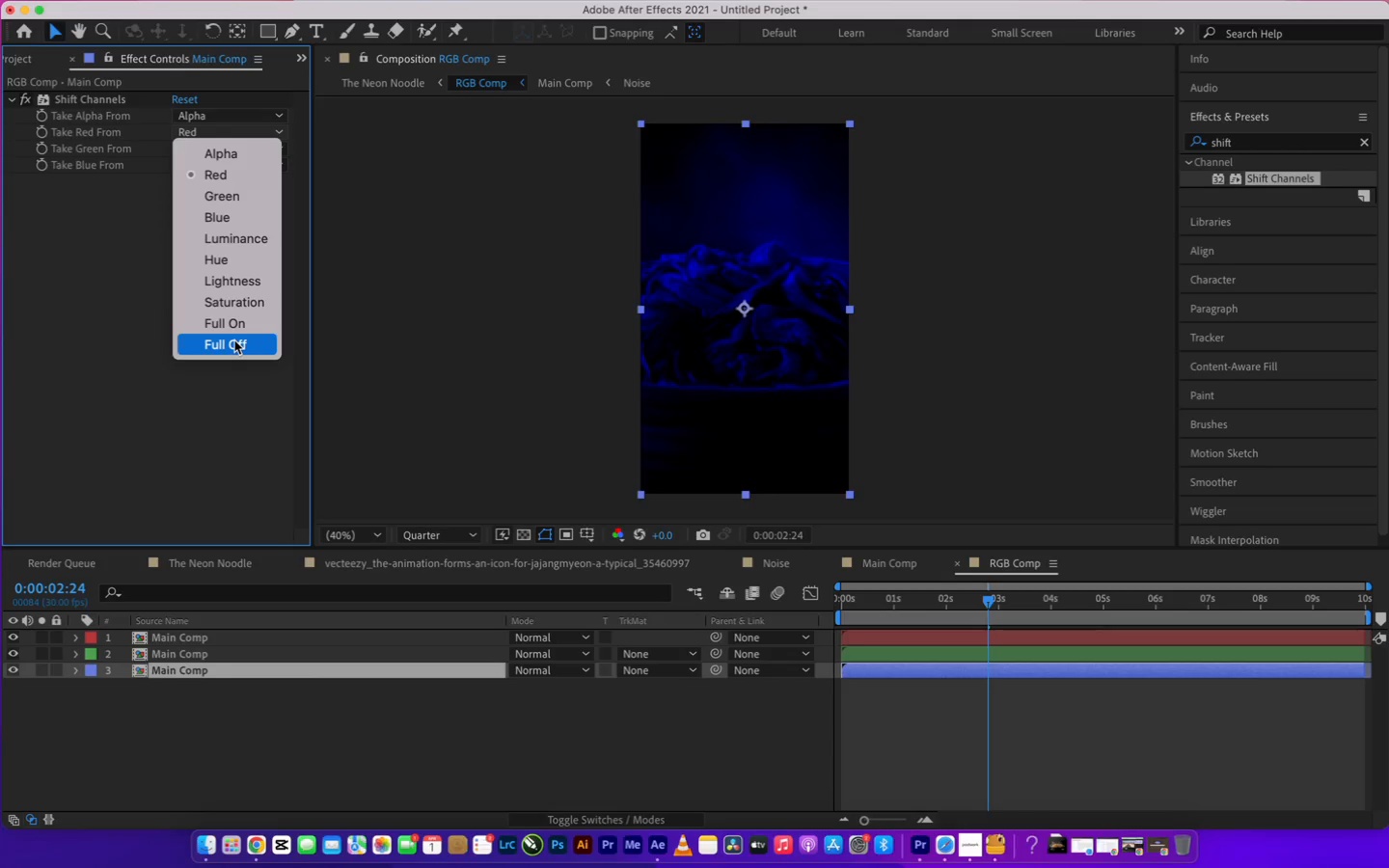 
left_click([234, 340])
 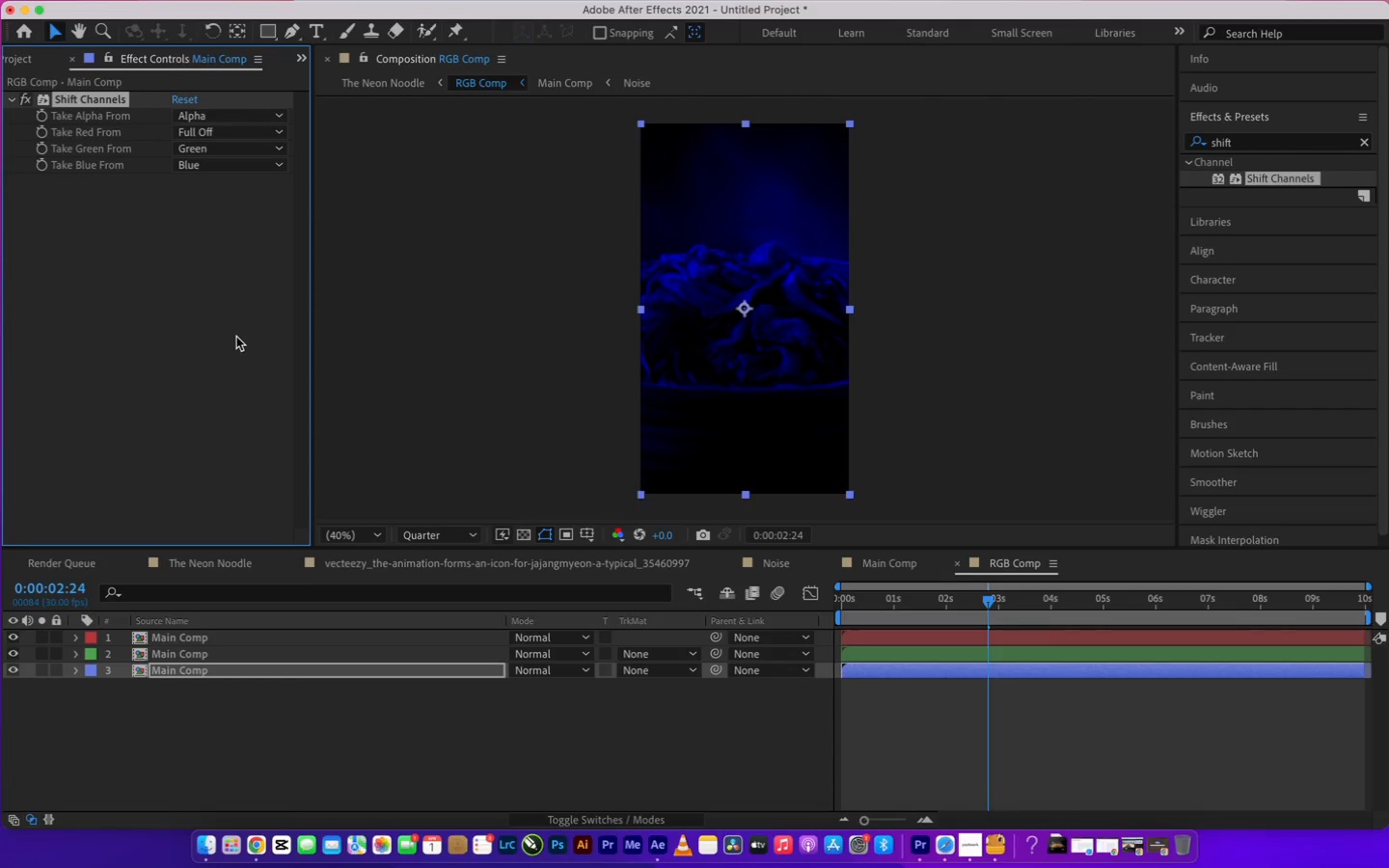 
wait(5.43)
 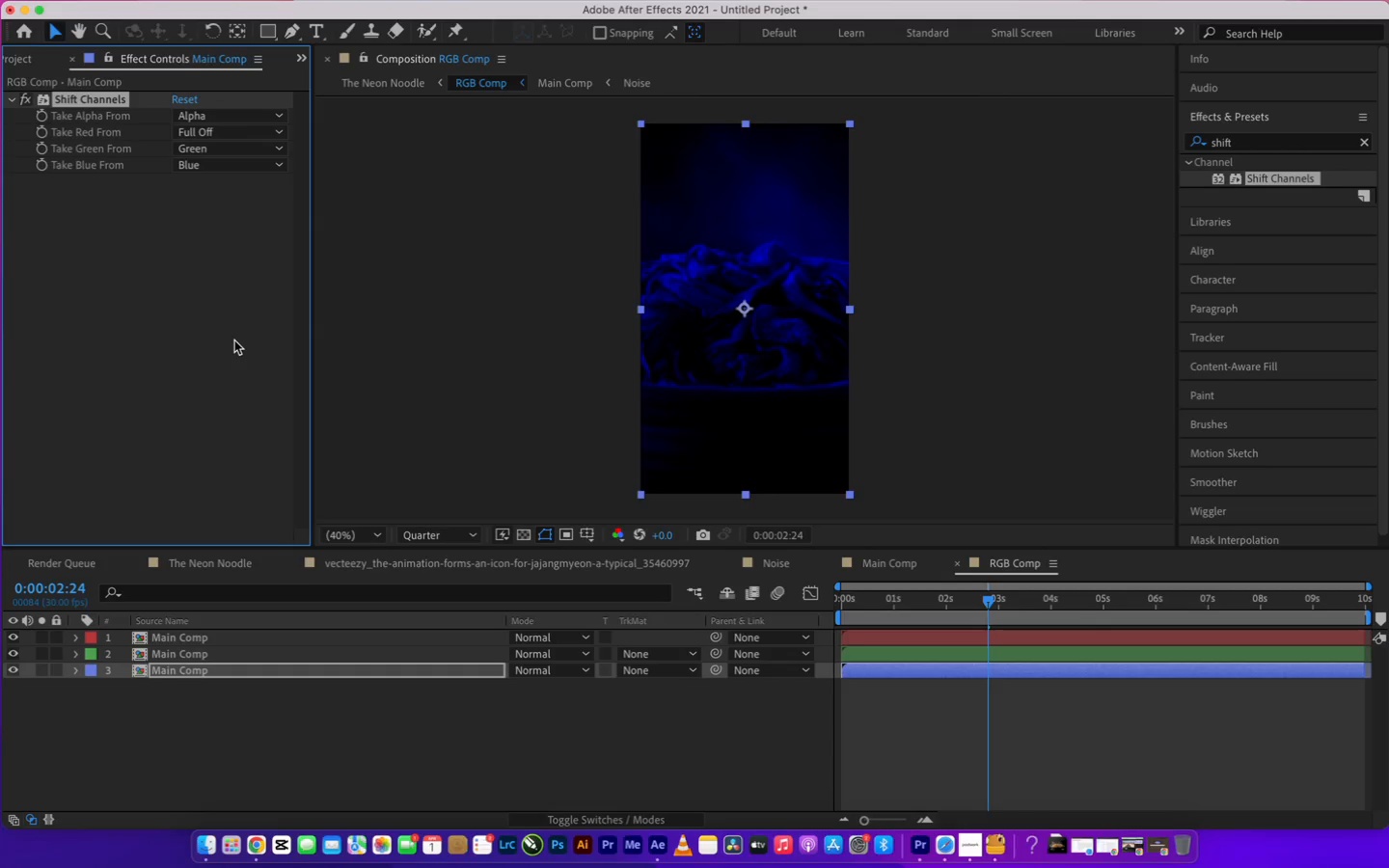 
left_click([190, 151])
 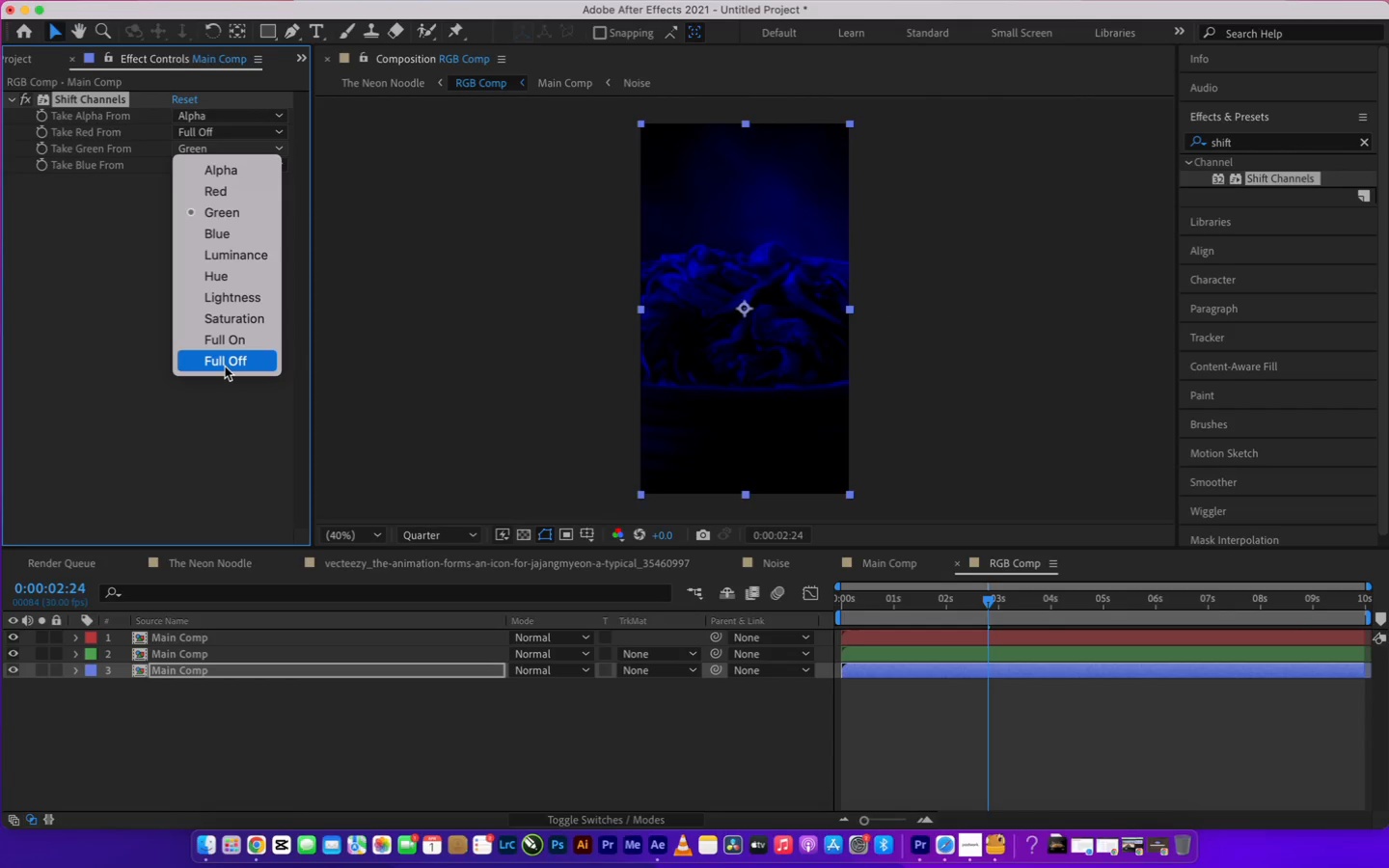 
left_click([225, 366])
 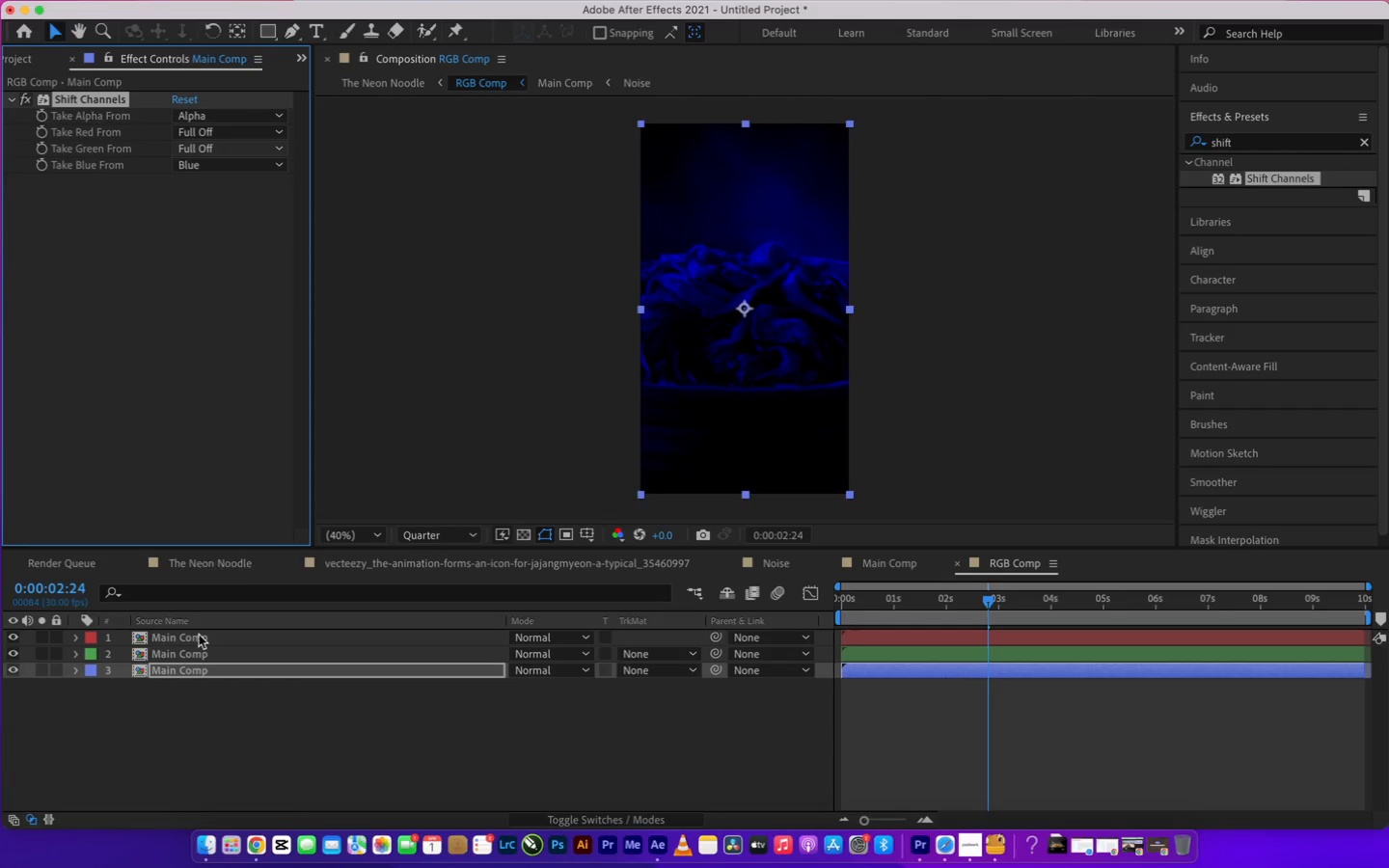 
left_click([185, 636])
 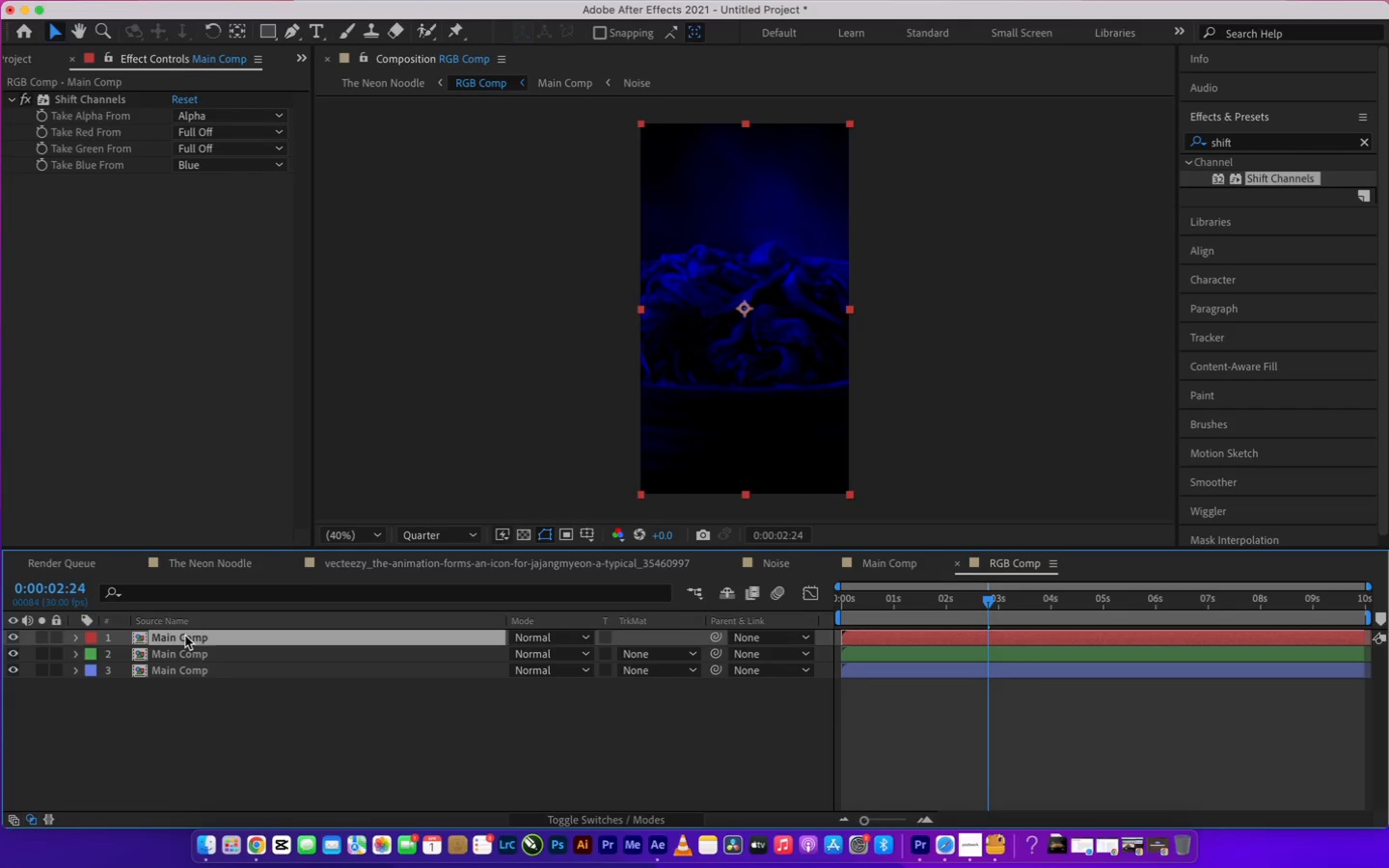 
wait(10.49)
 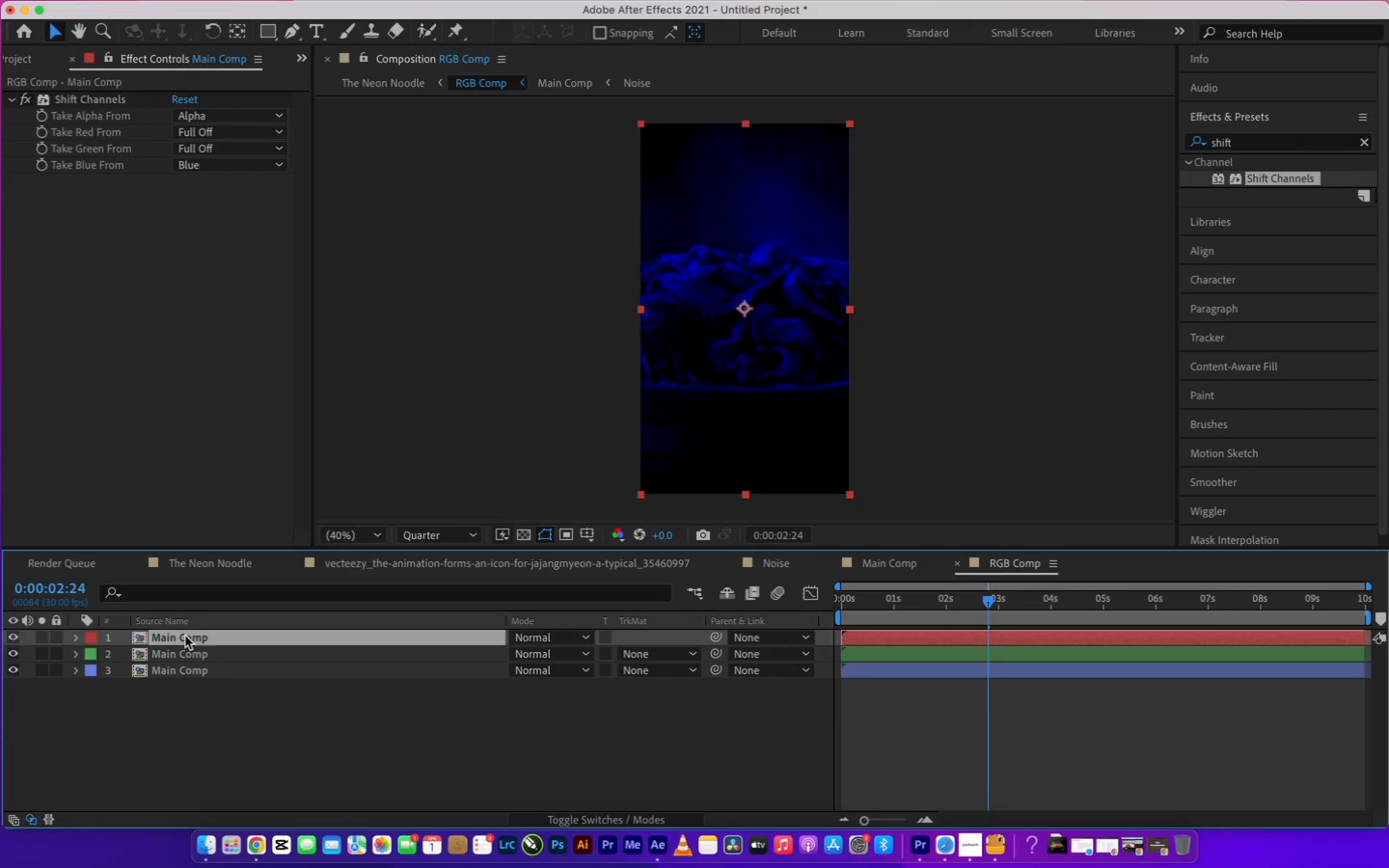 
left_click_drag(start_coordinate=[212, 724], to_coordinate=[243, 610])
 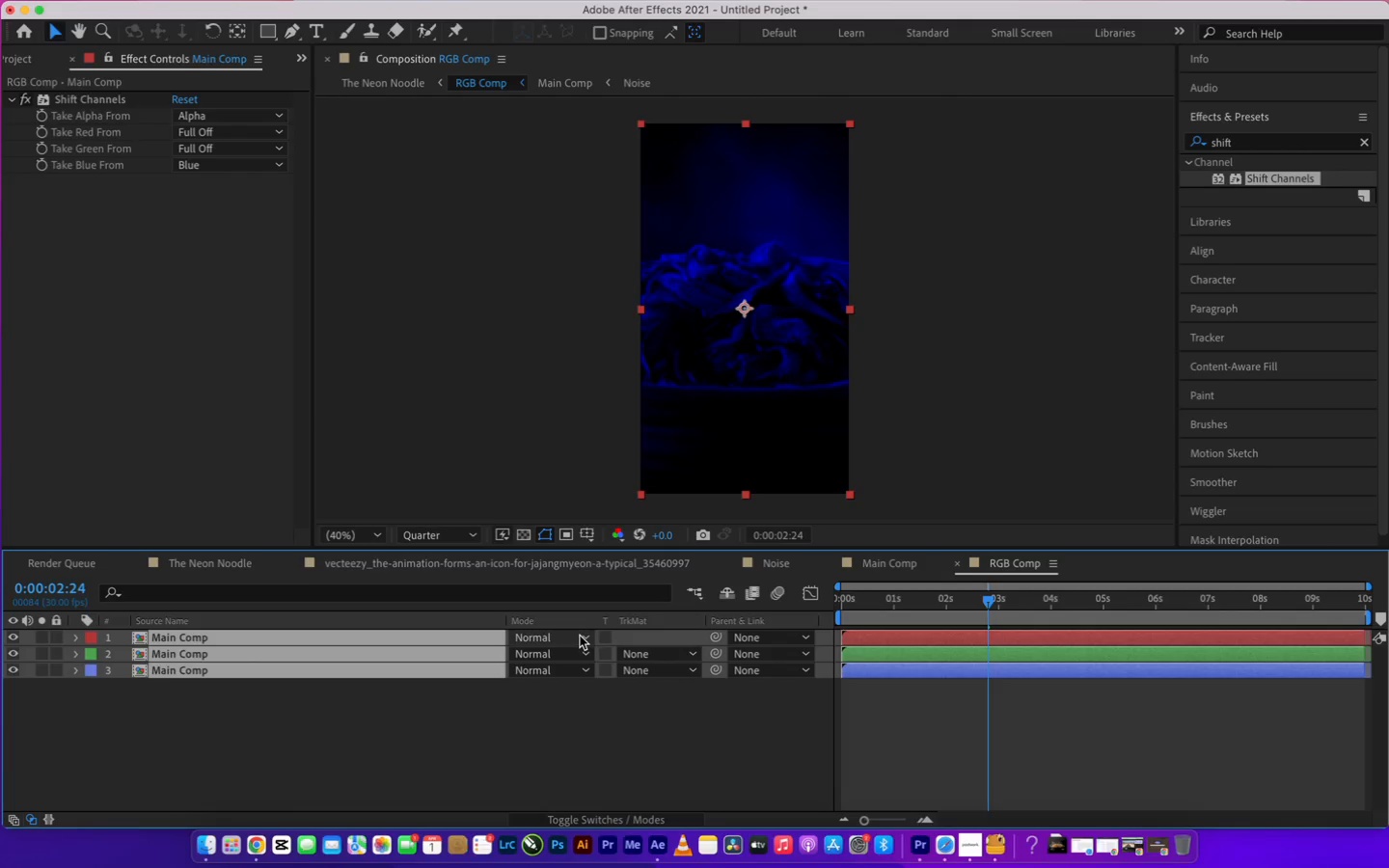 
left_click([589, 637])
 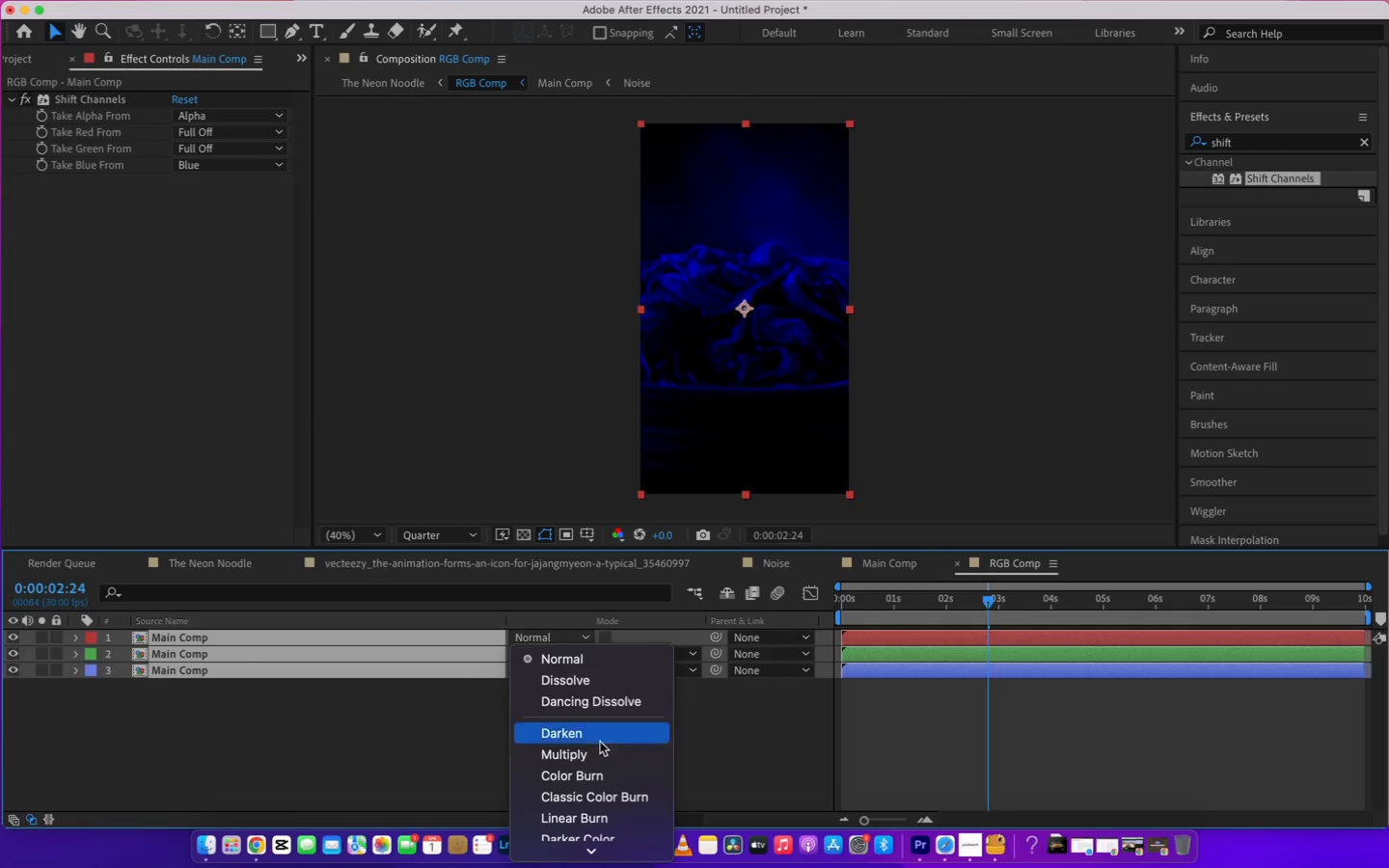 
scroll: coordinate [600, 763], scroll_direction: down, amount: 14.0
 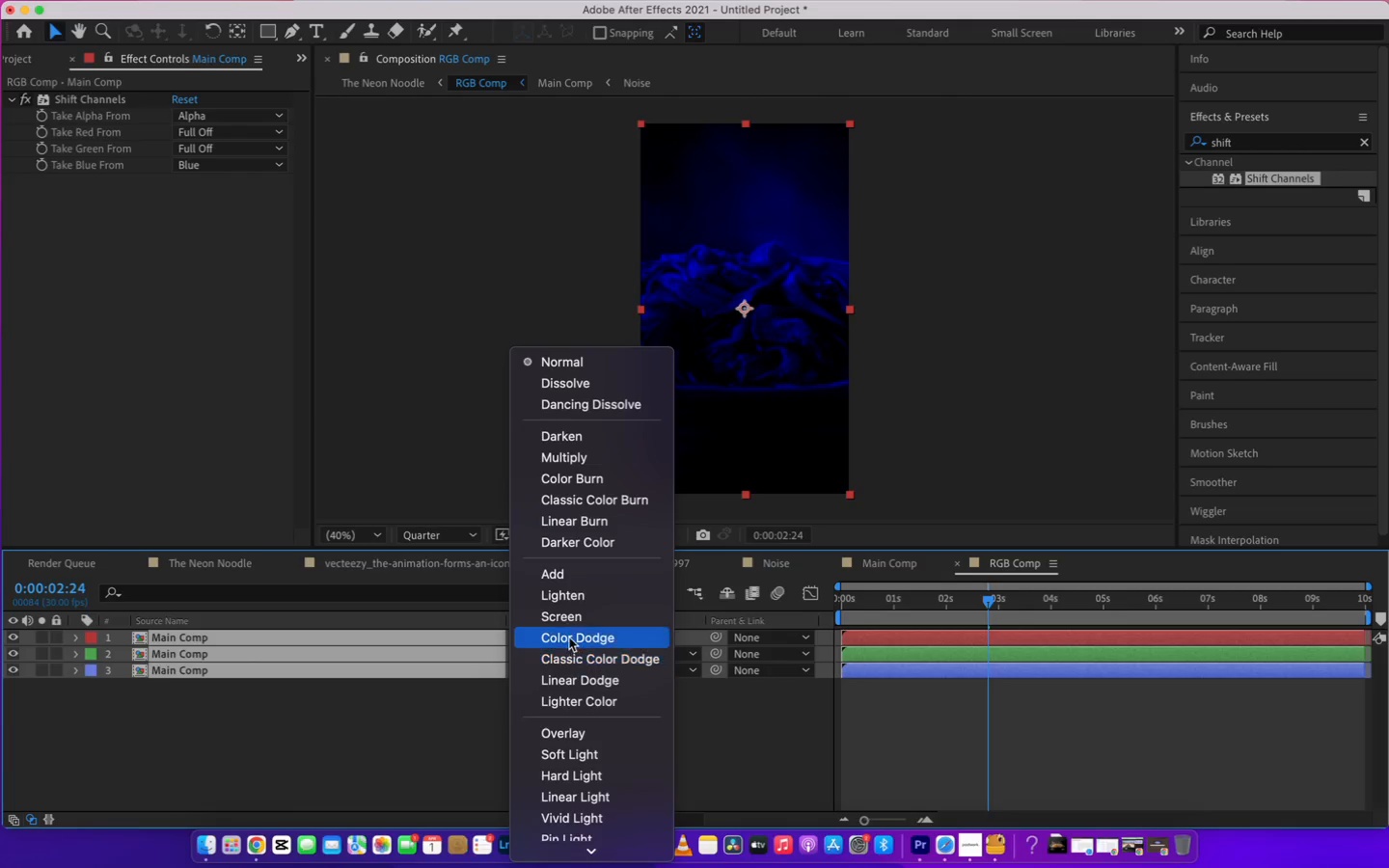 
left_click([566, 610])
 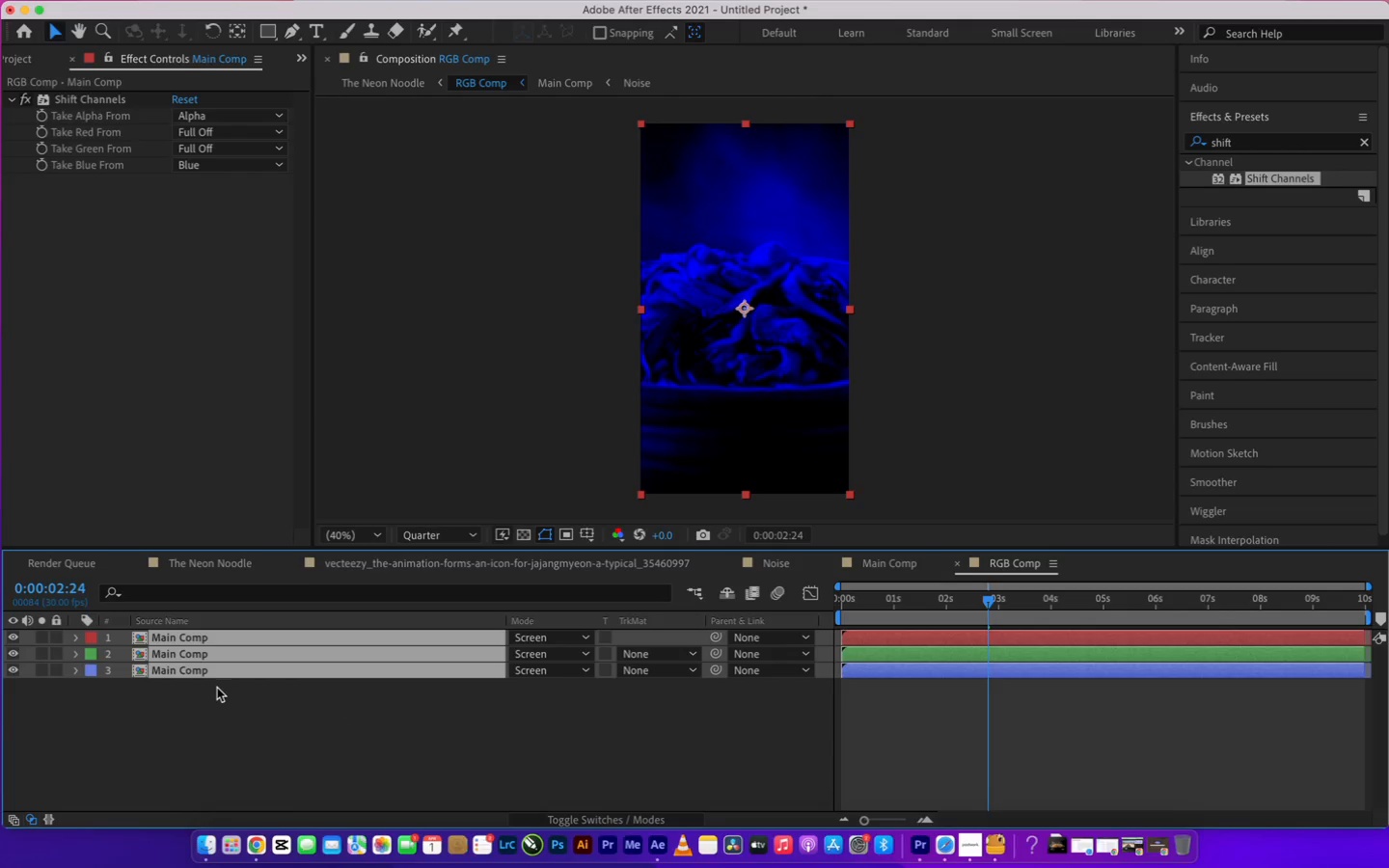 
wait(21.37)
 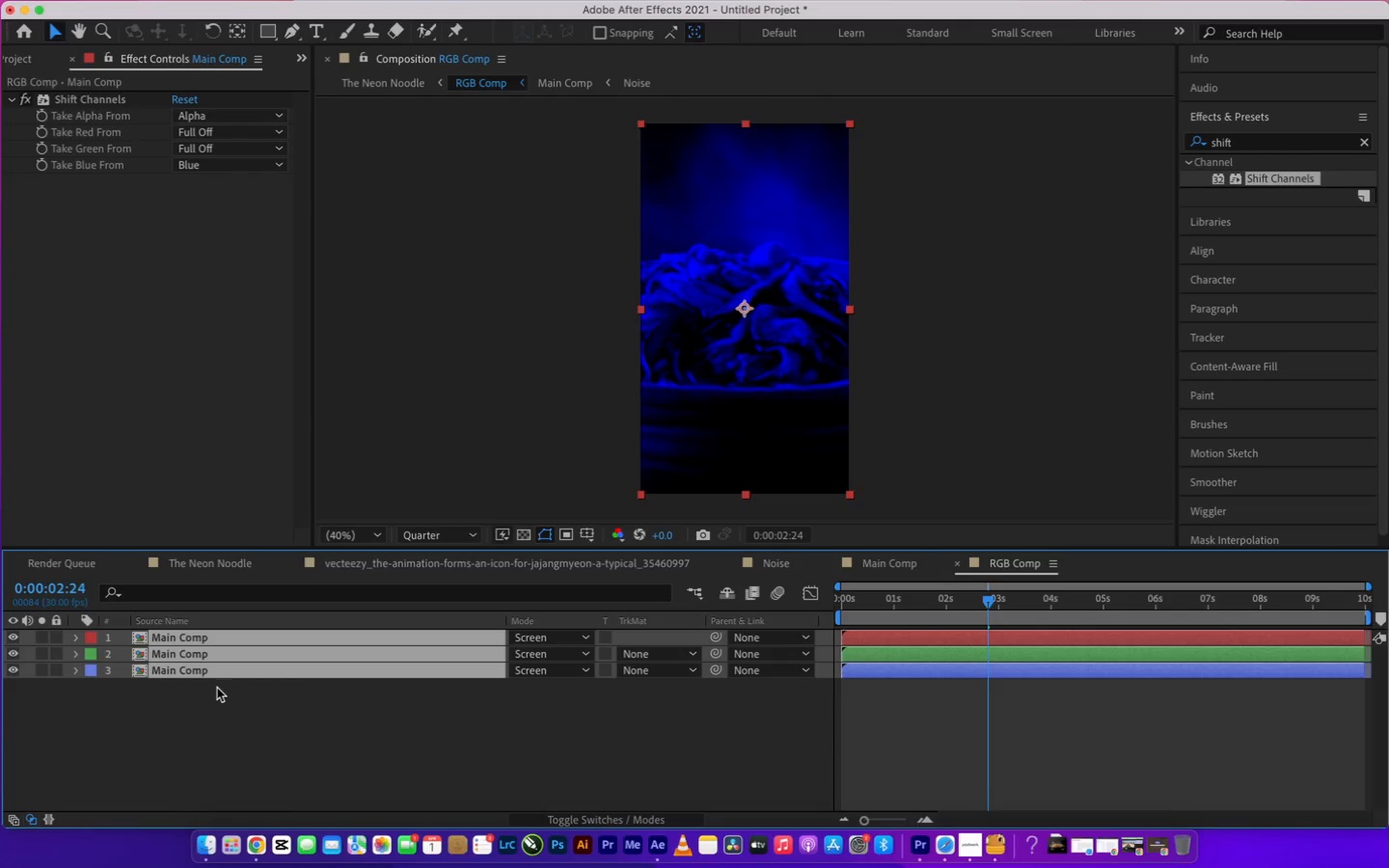 
left_click([204, 566])
 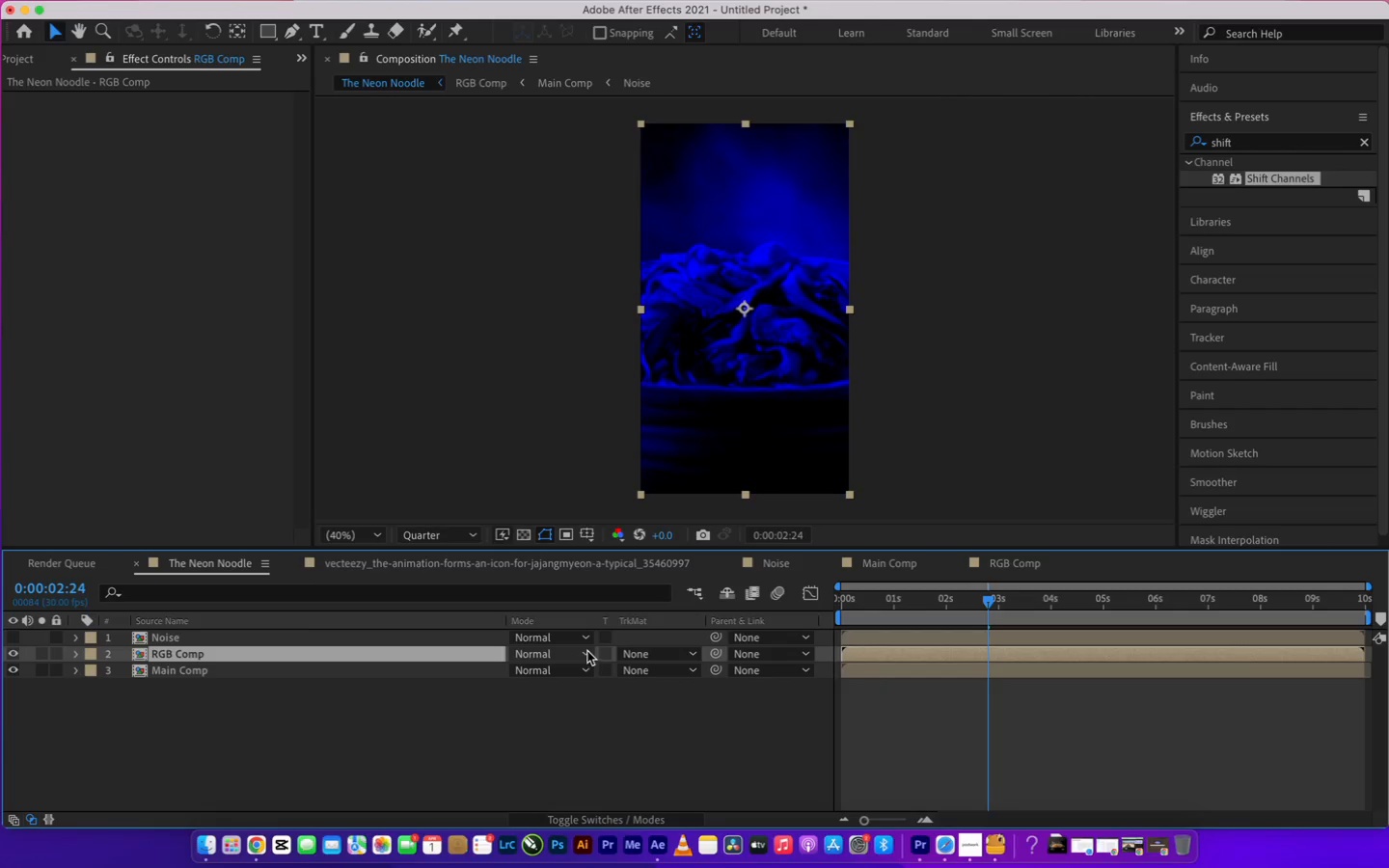 
left_click([1013, 563])
 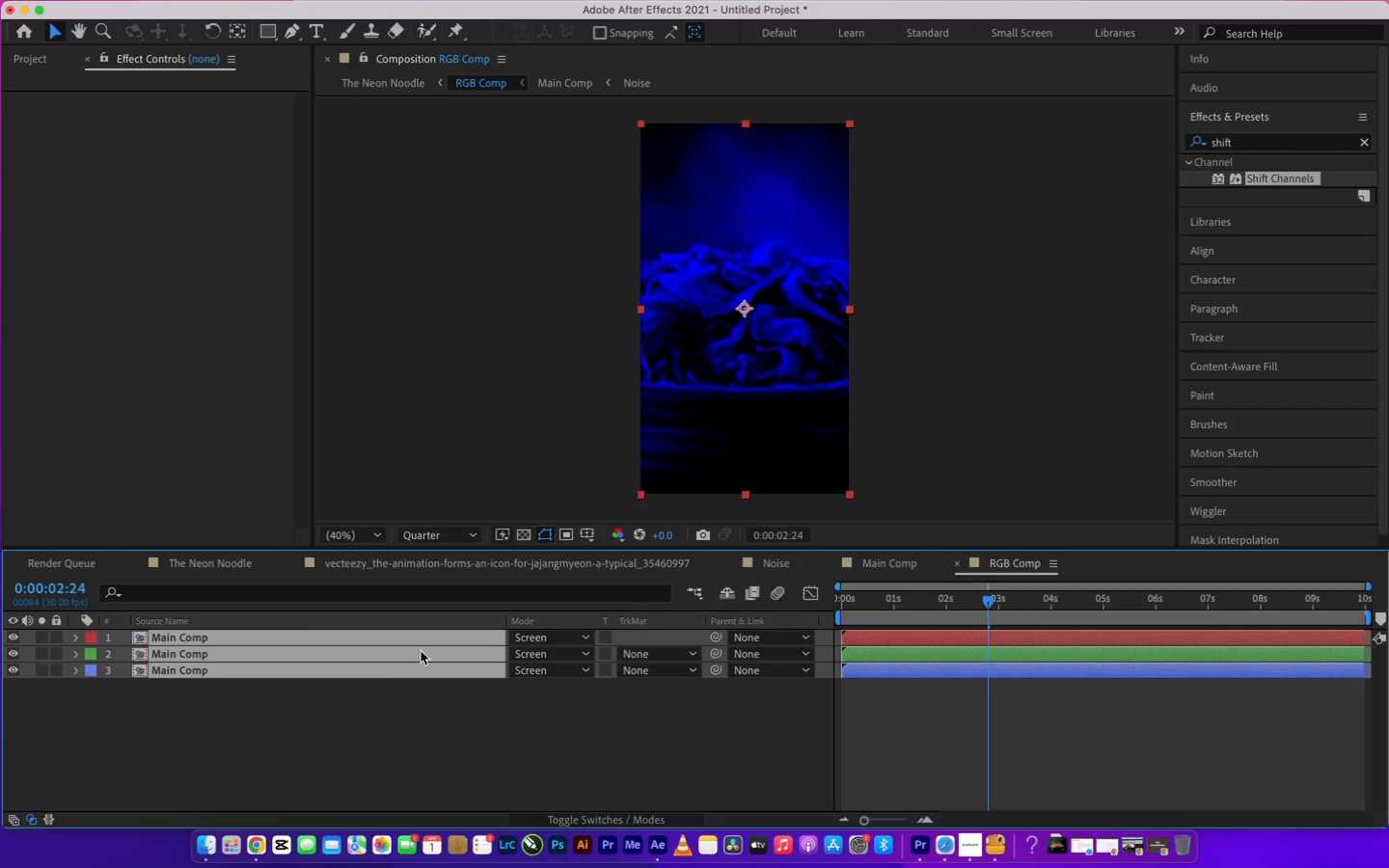 
key(Meta+Z)
 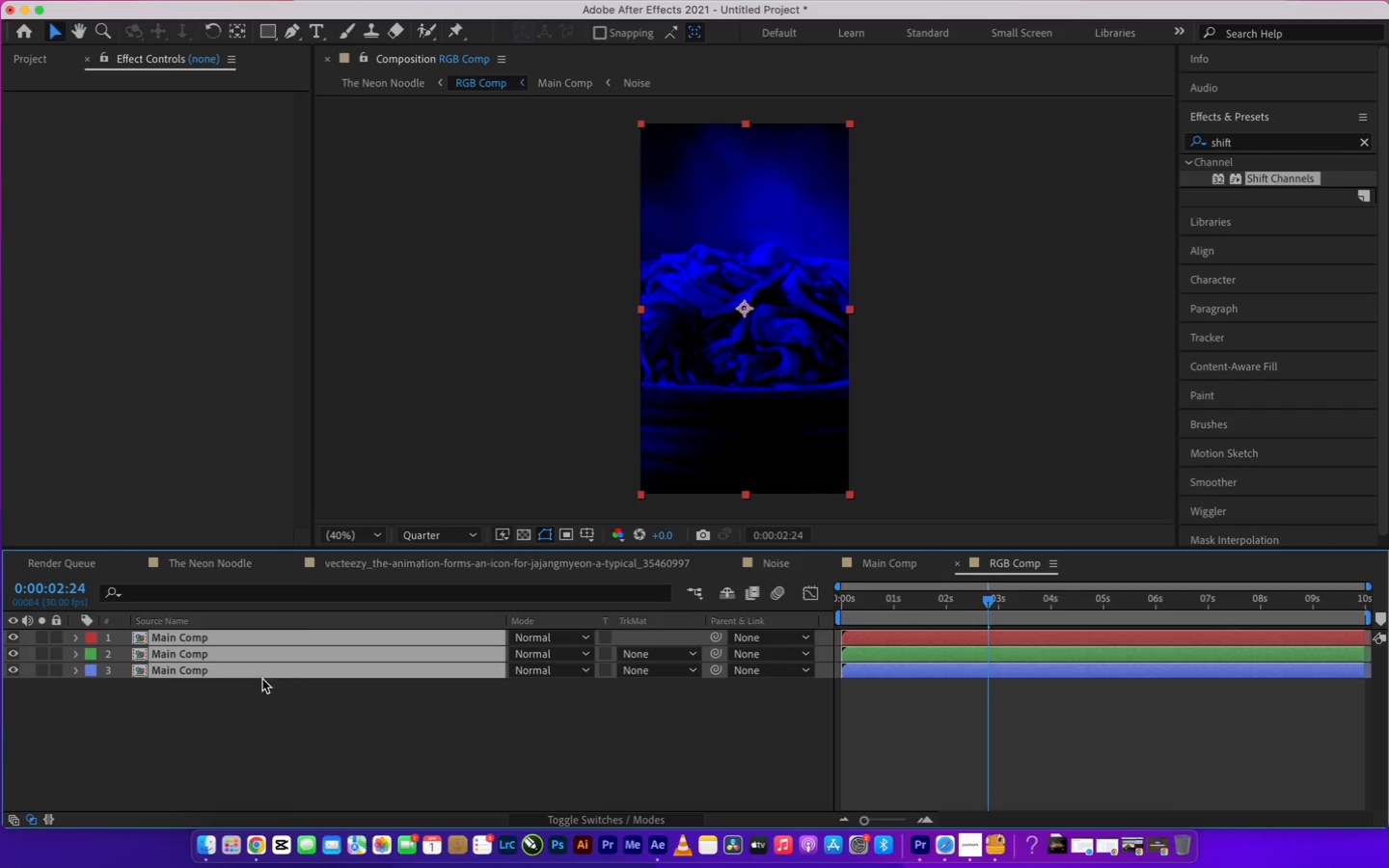 
key(Meta+Z)
 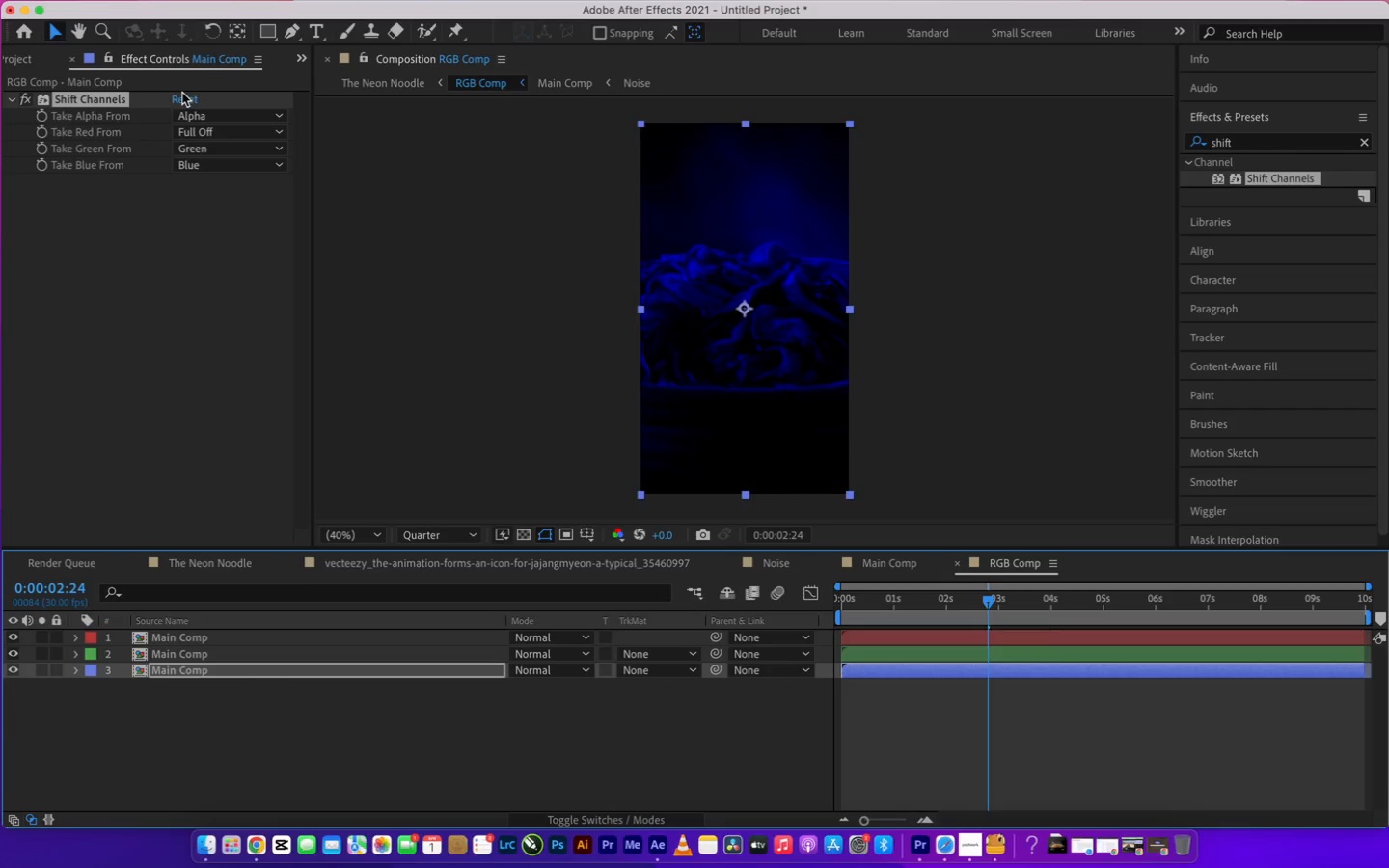 
left_click([182, 98])
 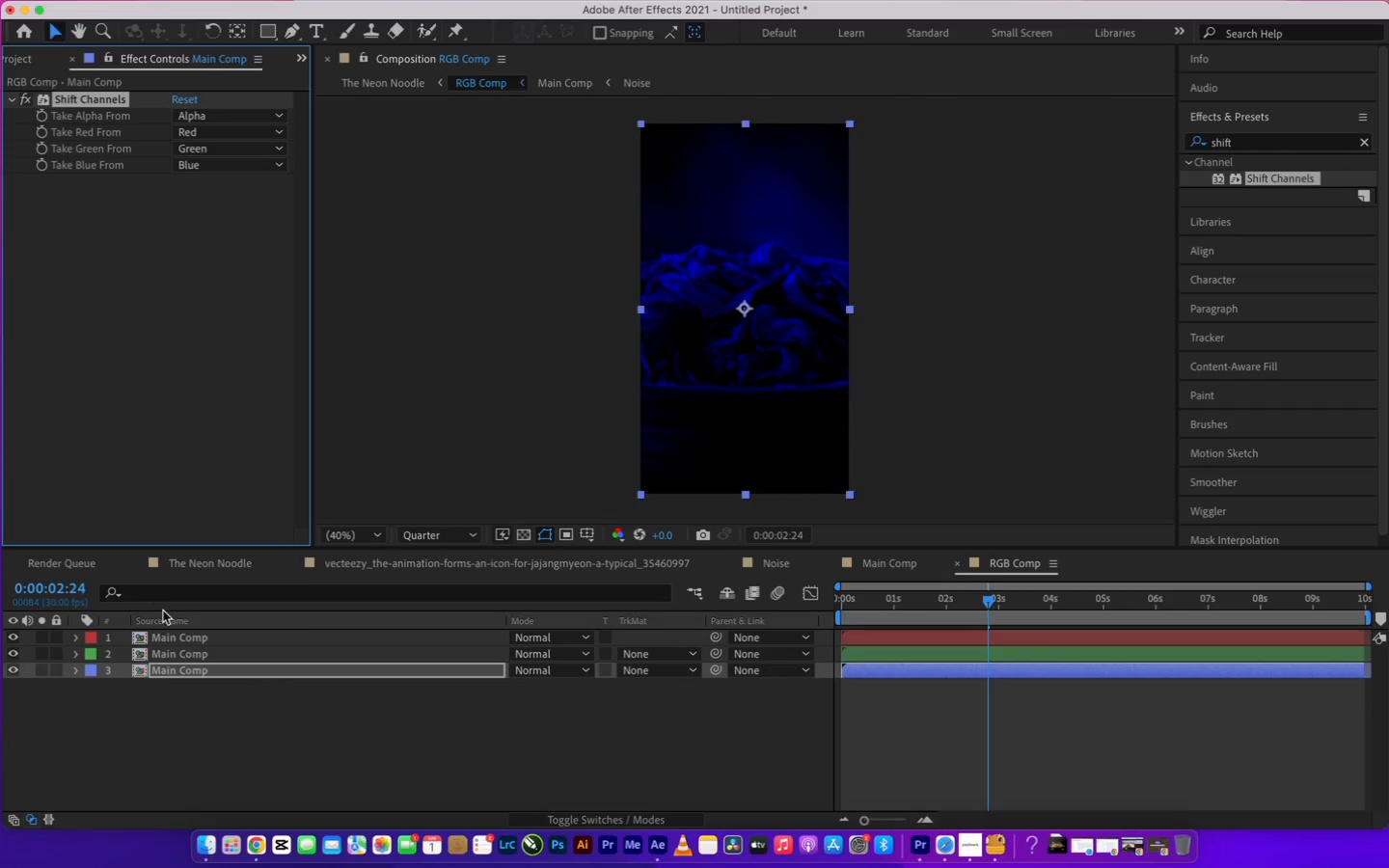 
left_click([177, 650])
 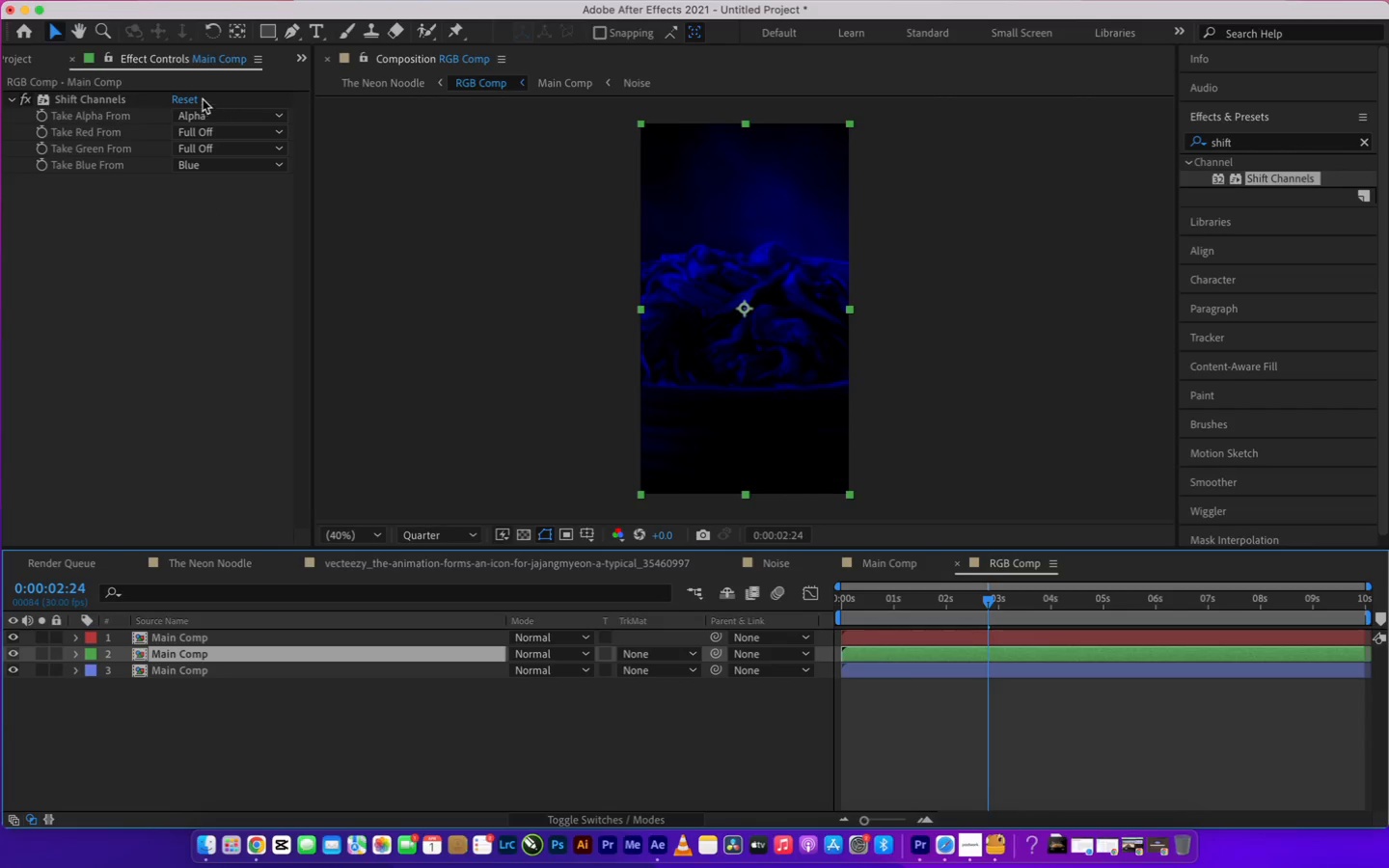 
left_click([185, 100])
 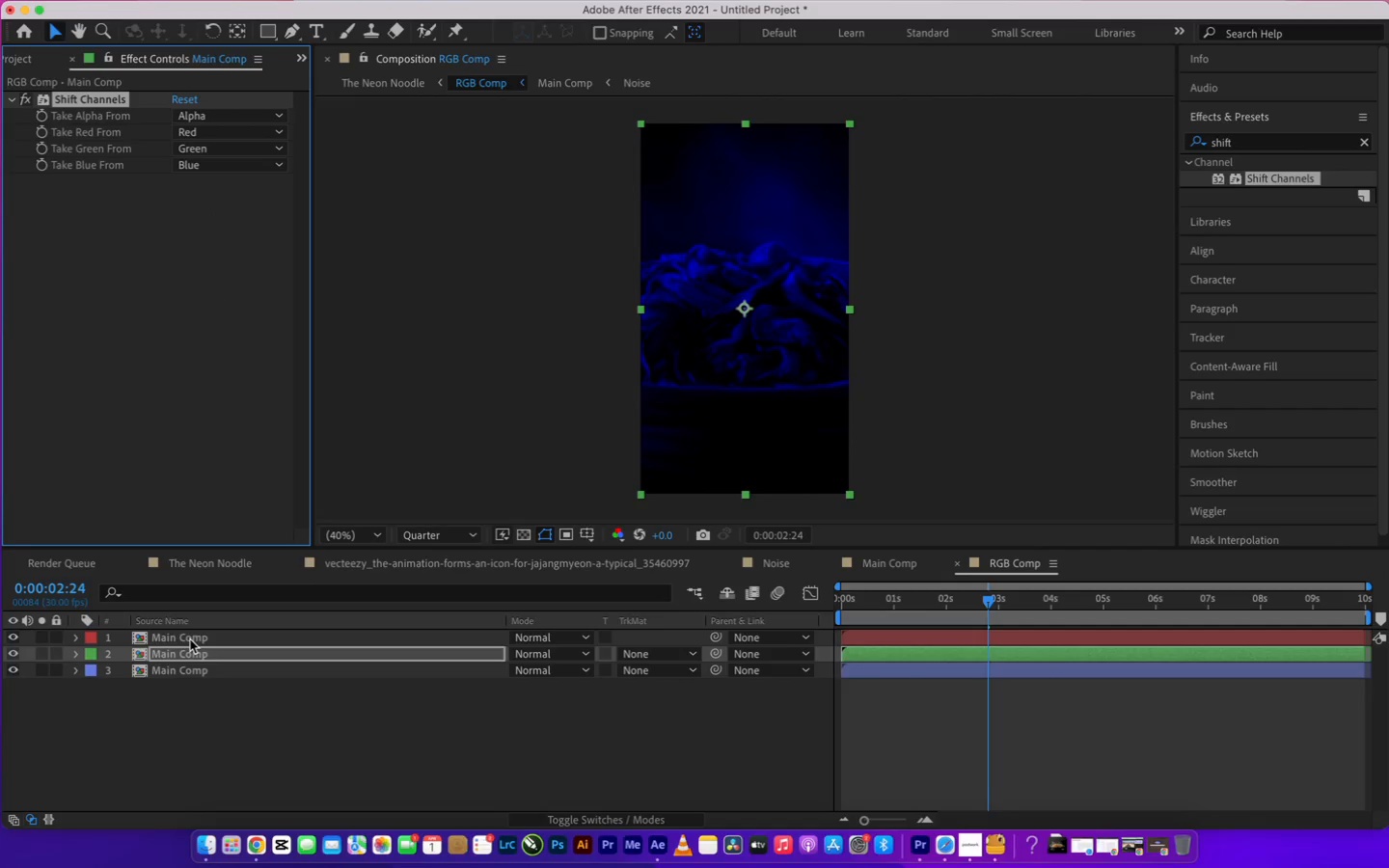 
left_click([190, 639])
 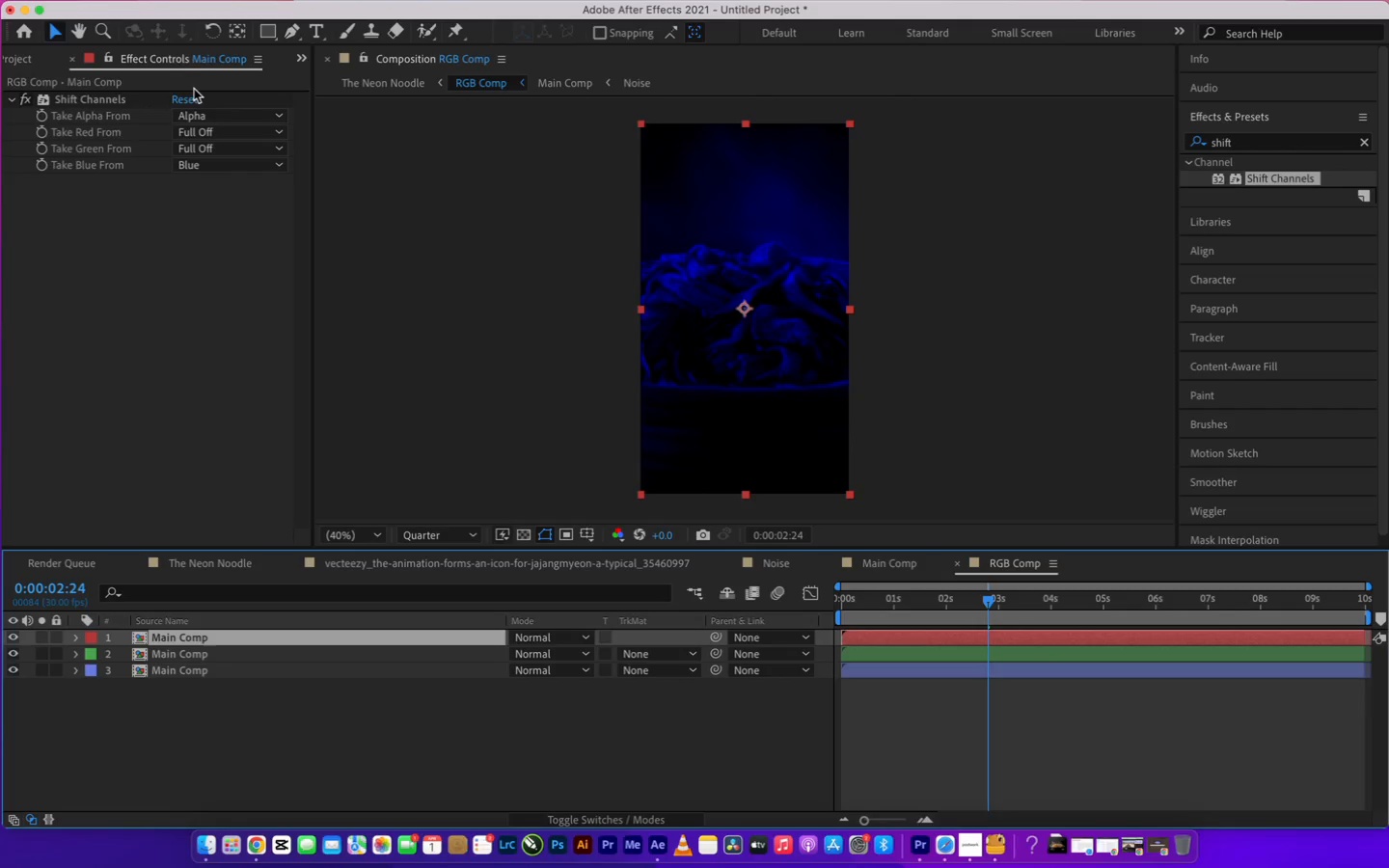 
left_click([188, 97])
 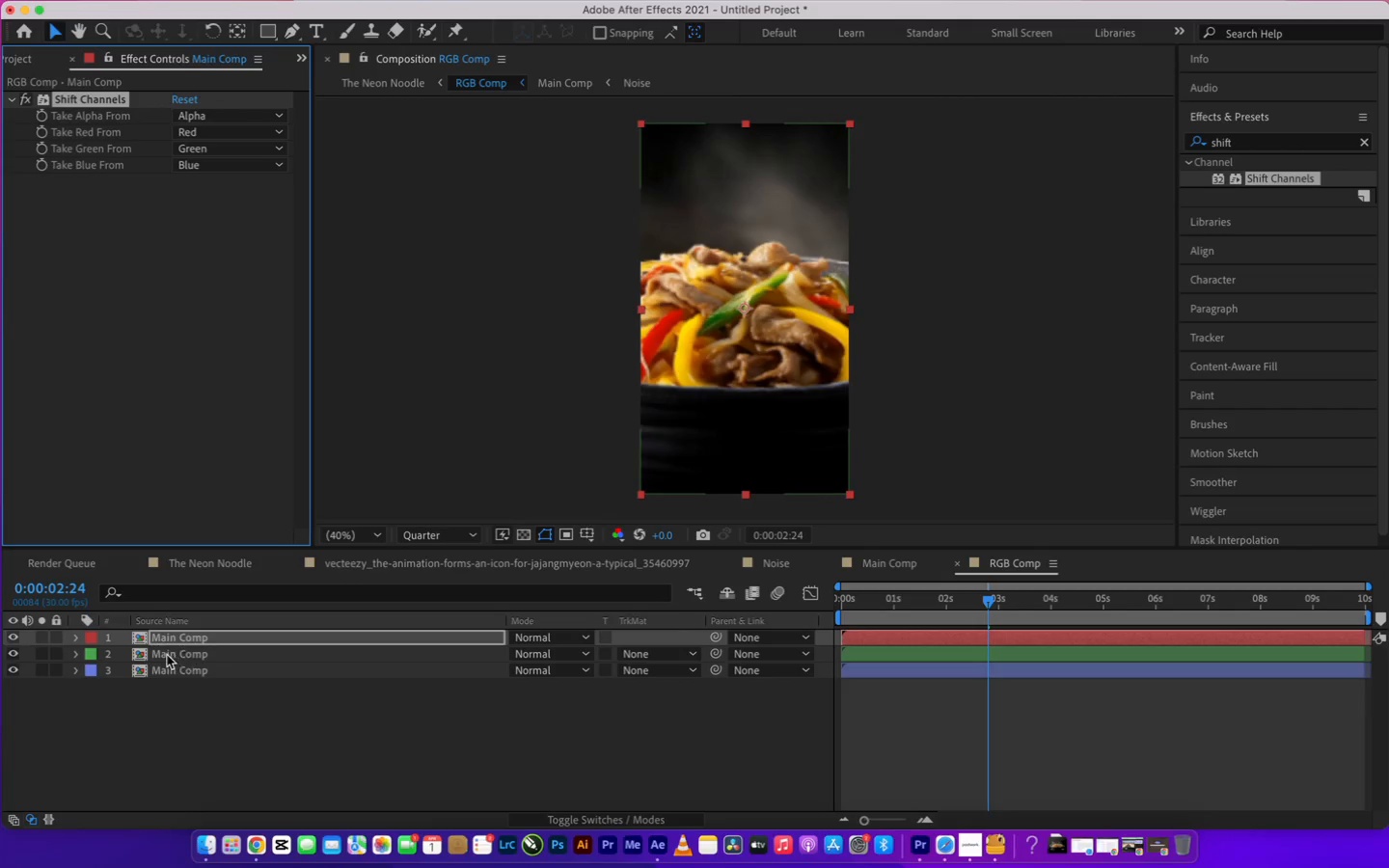 
left_click([169, 642])
 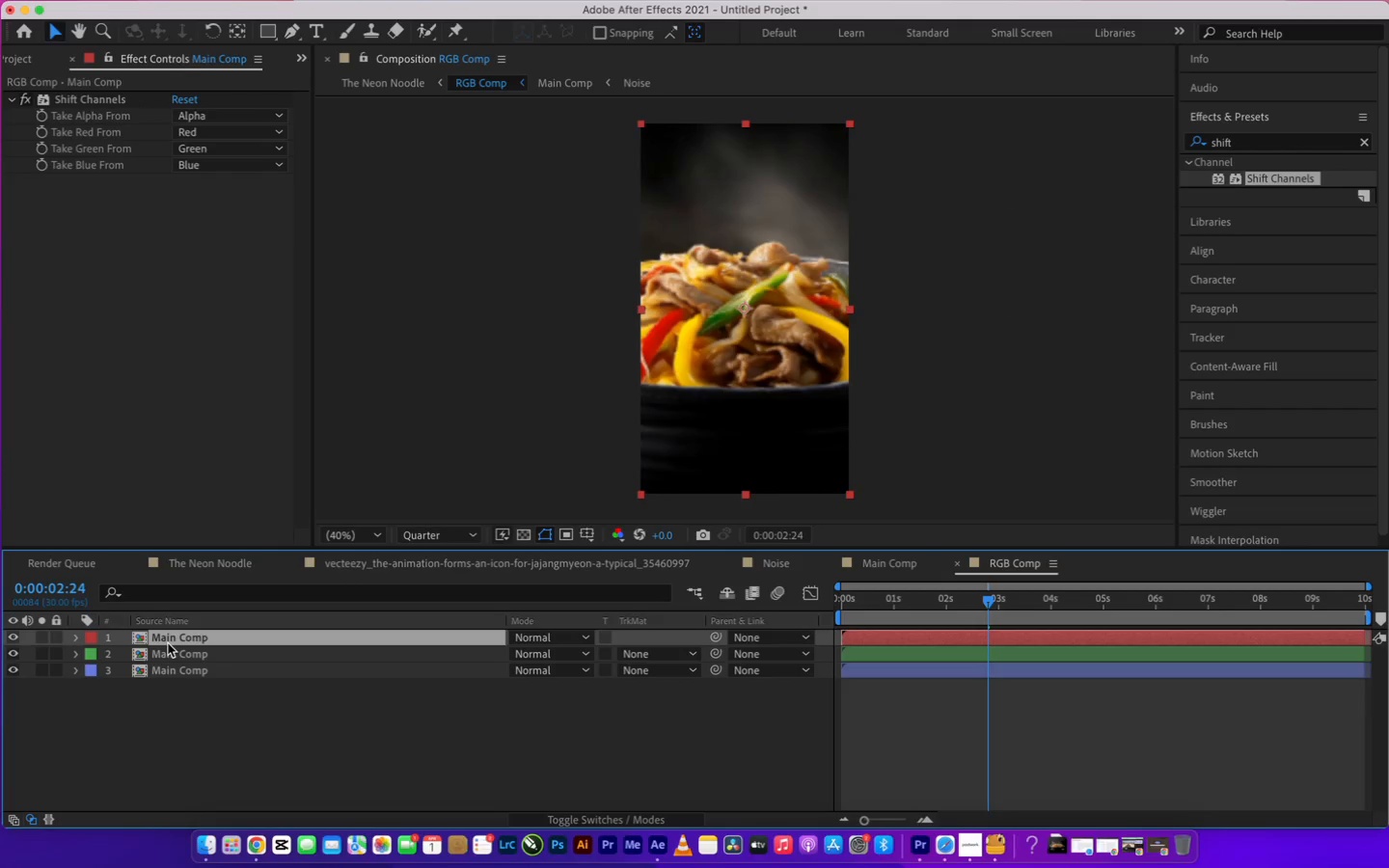 
wait(10.27)
 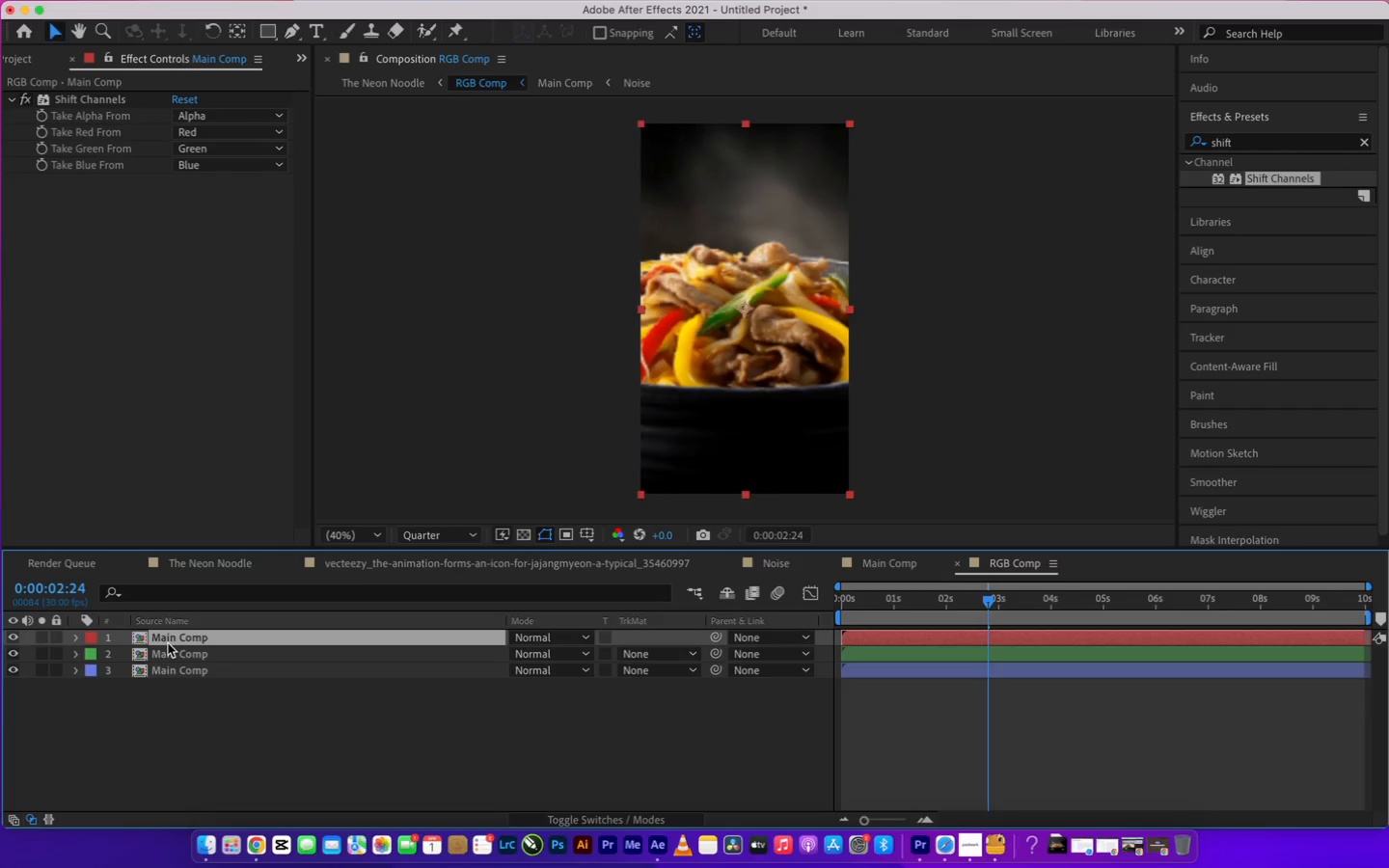 
left_click([211, 151])
 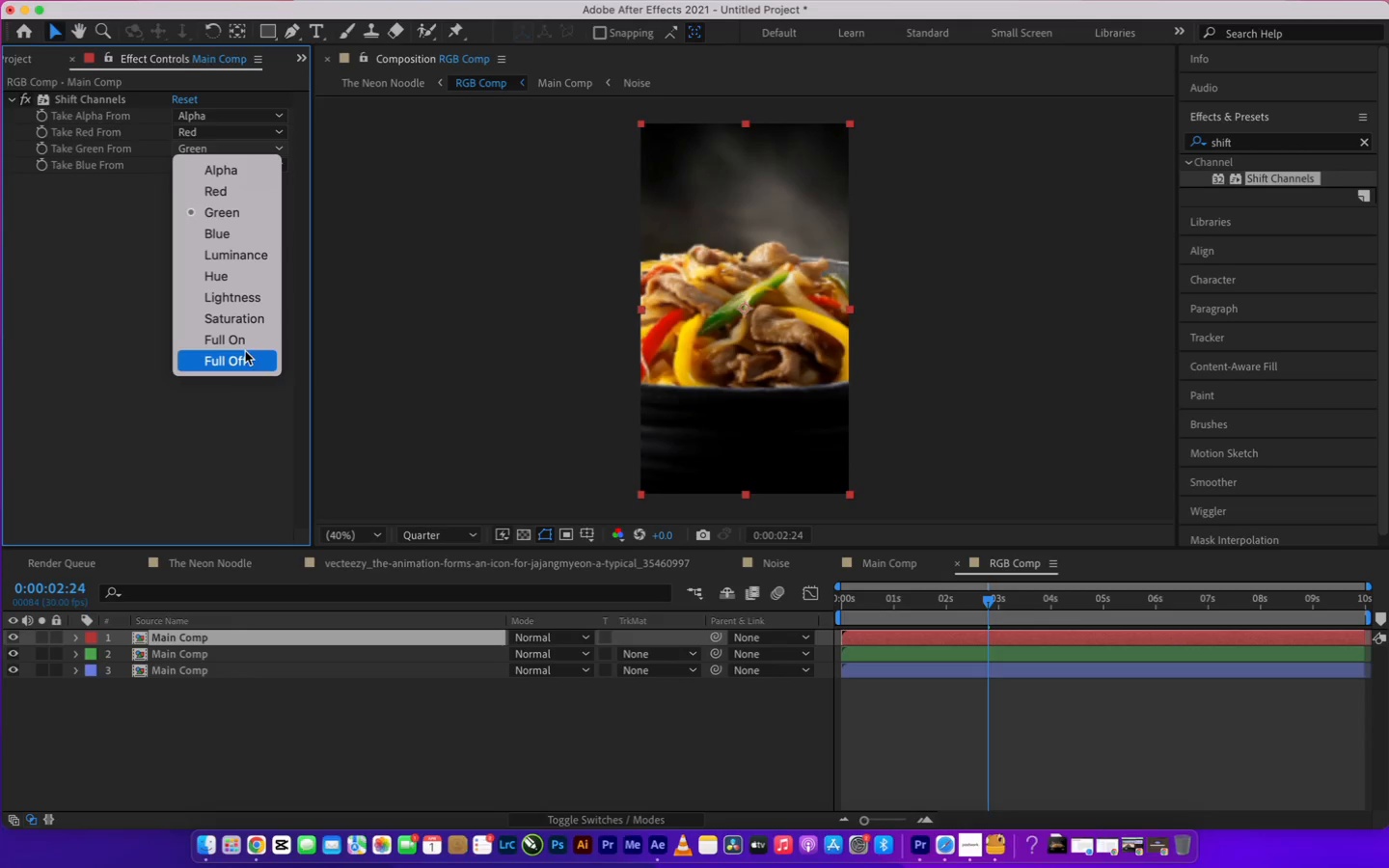 
left_click([244, 354])
 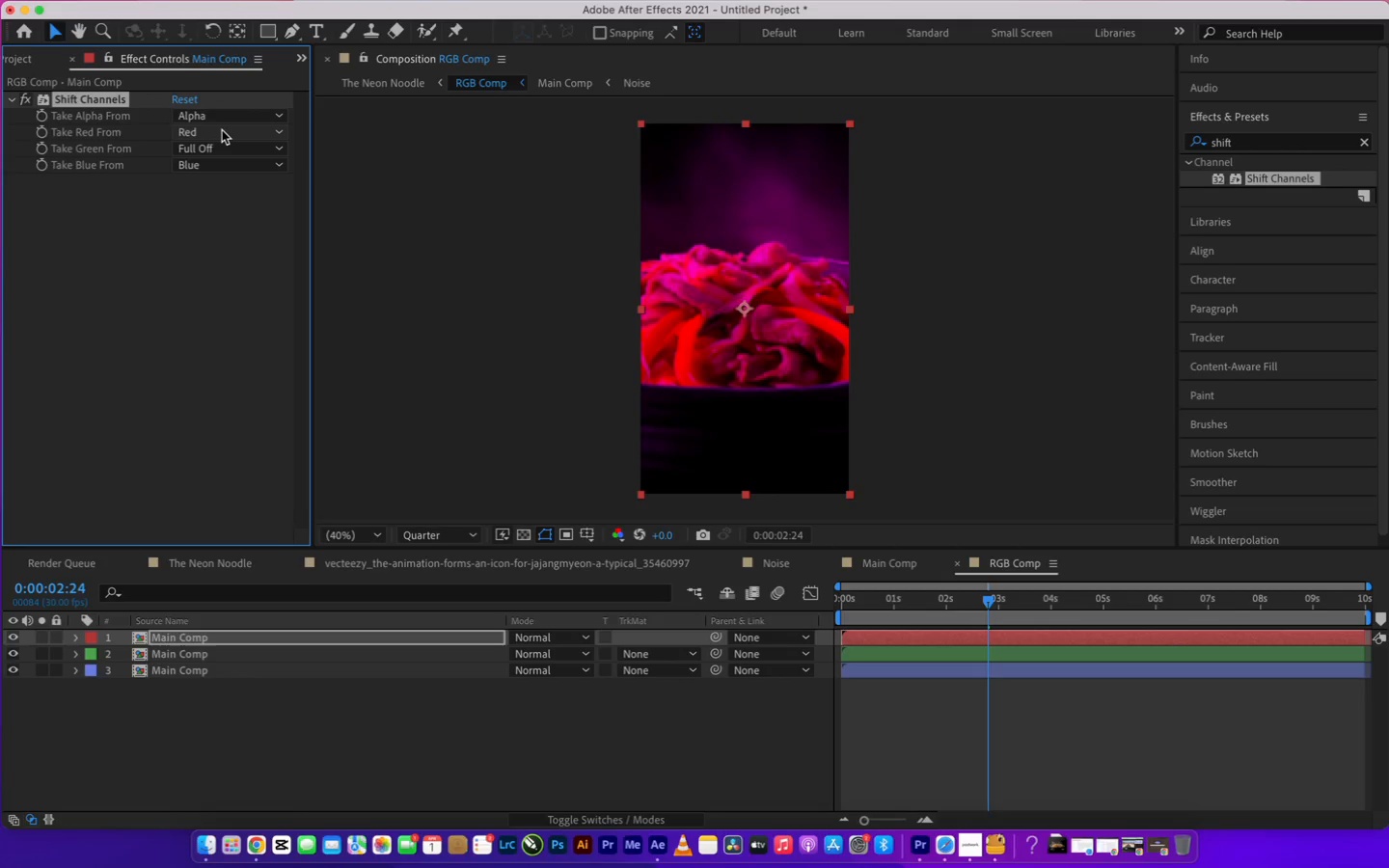 
wait(29.28)
 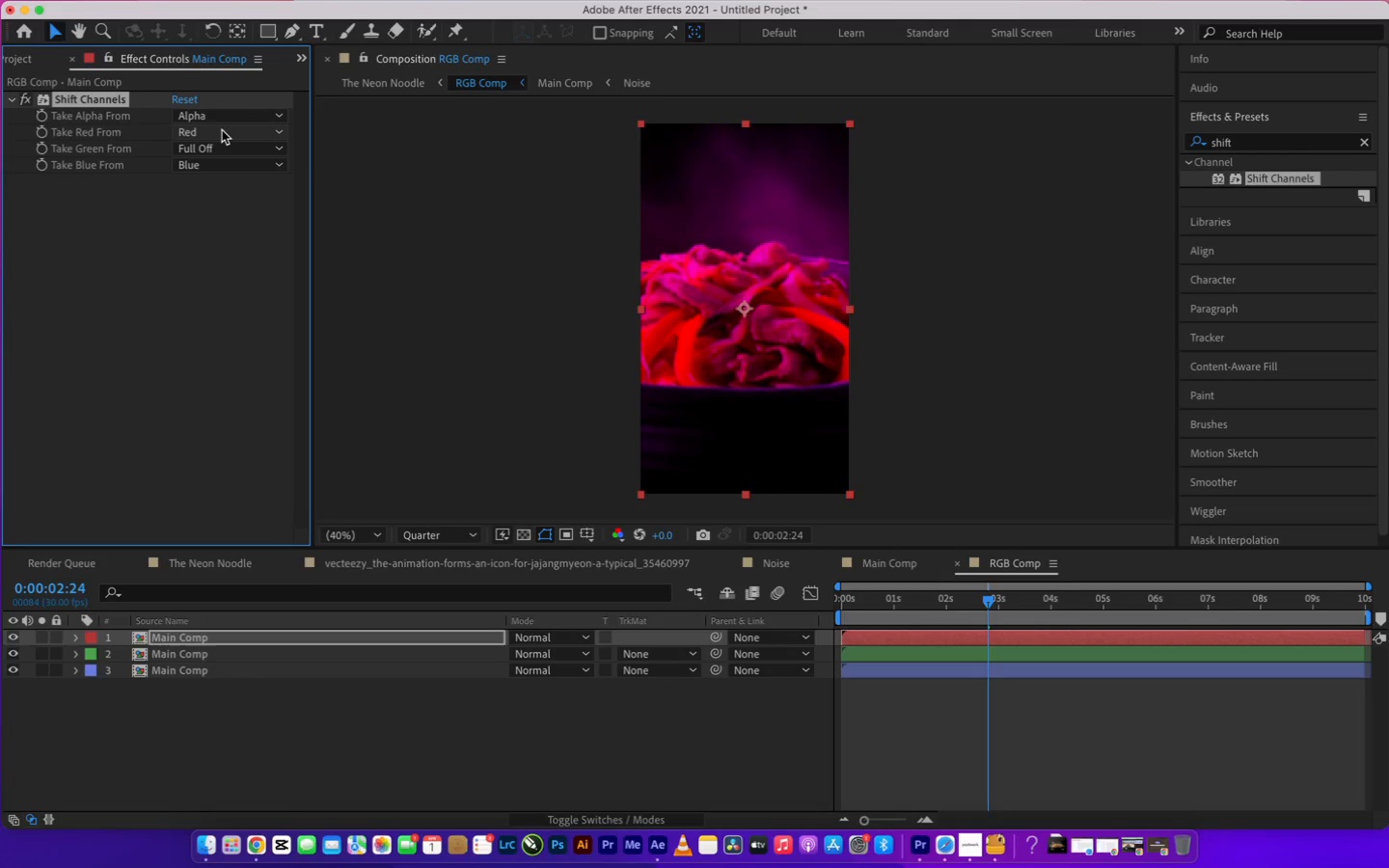 
left_click([196, 635])
 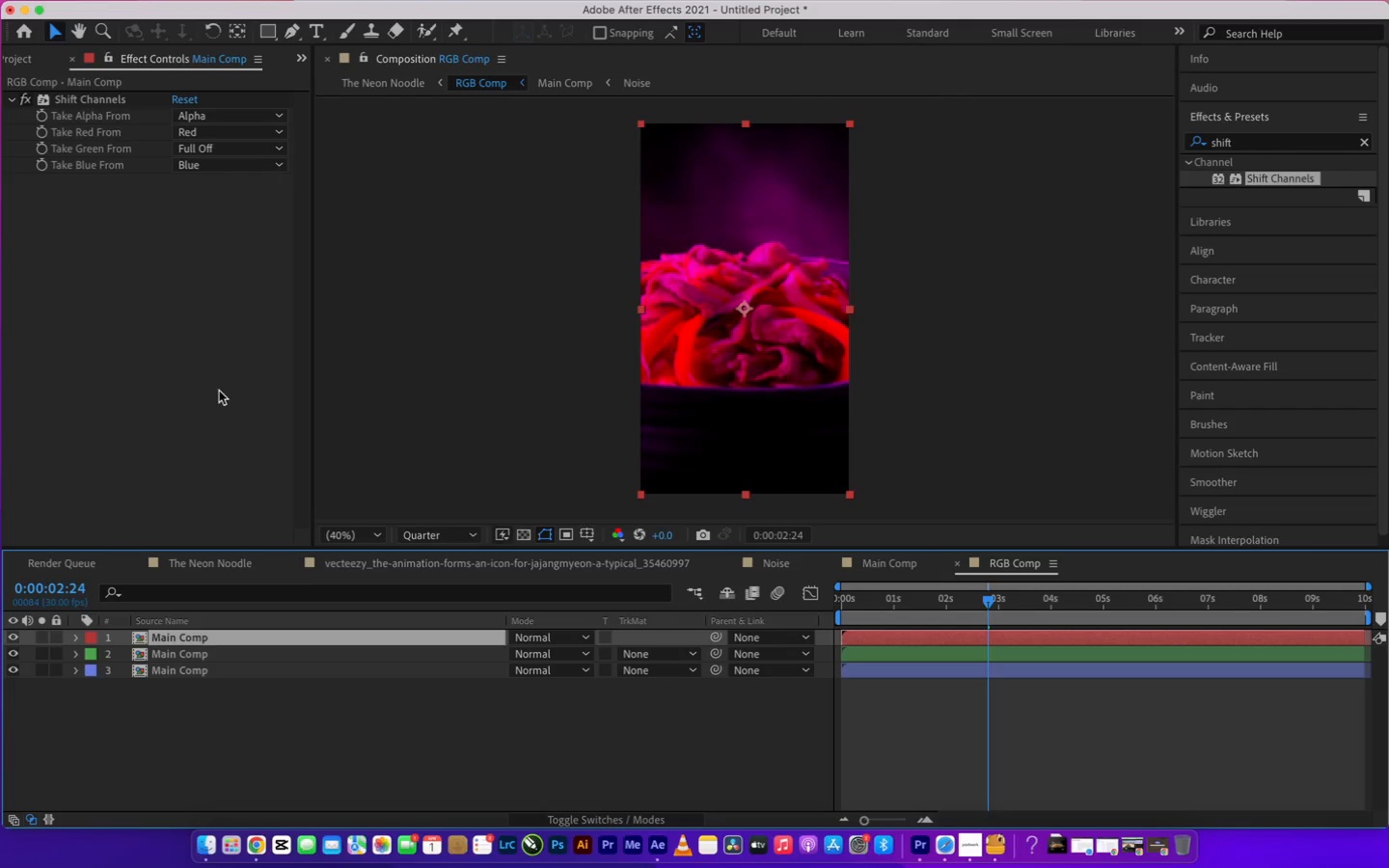 
wait(24.3)
 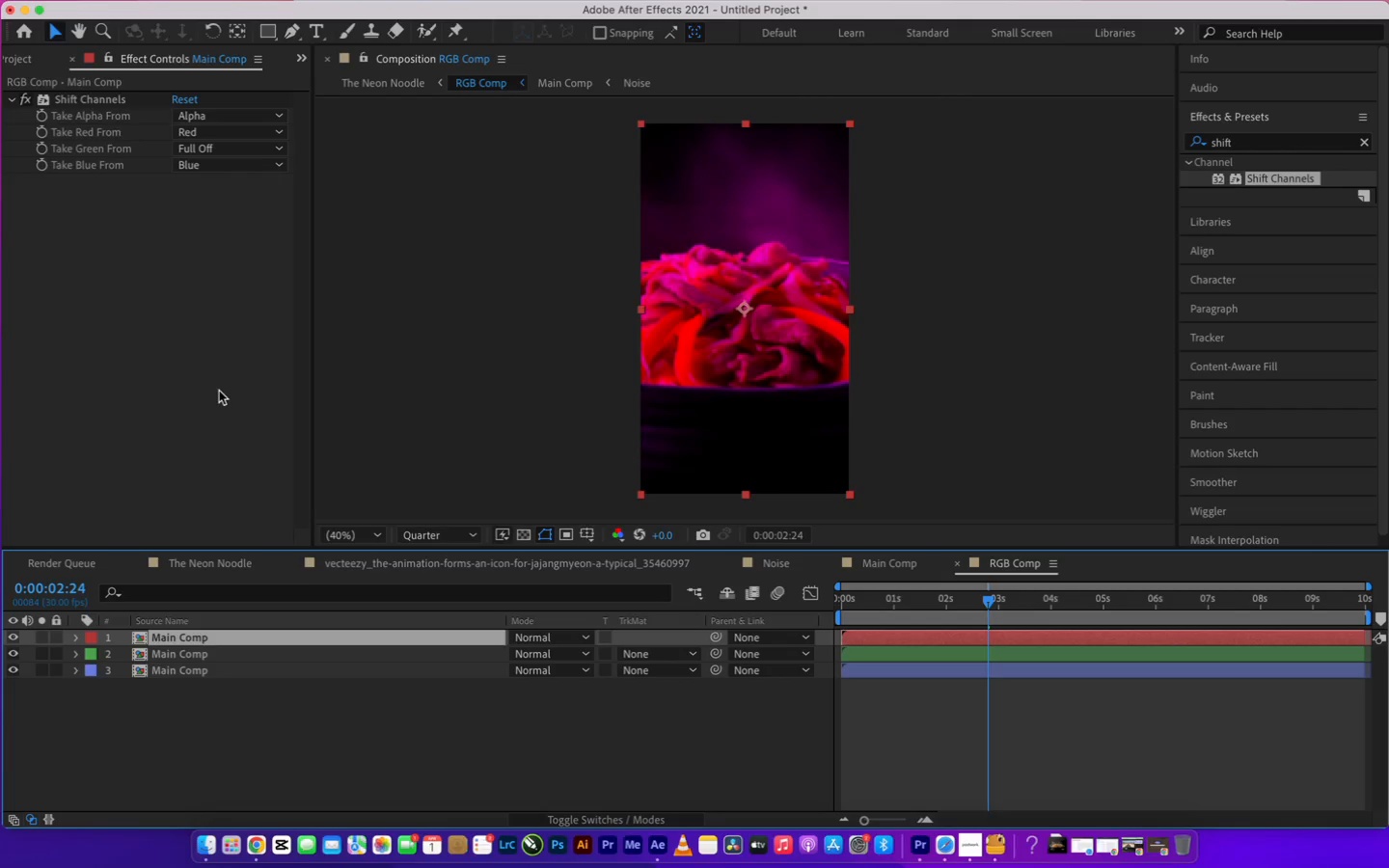 
left_click([257, 114])
 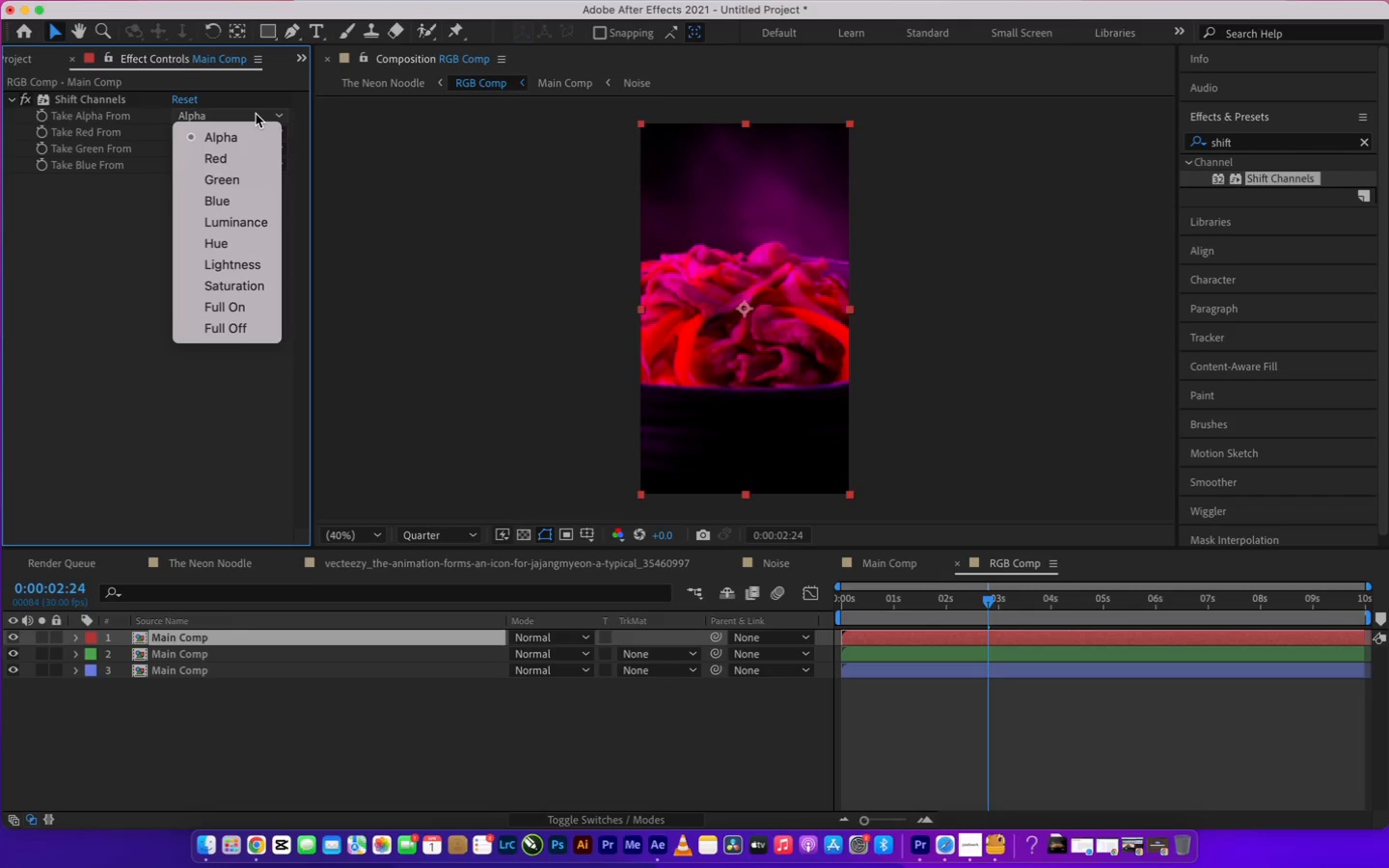 
wait(5.39)
 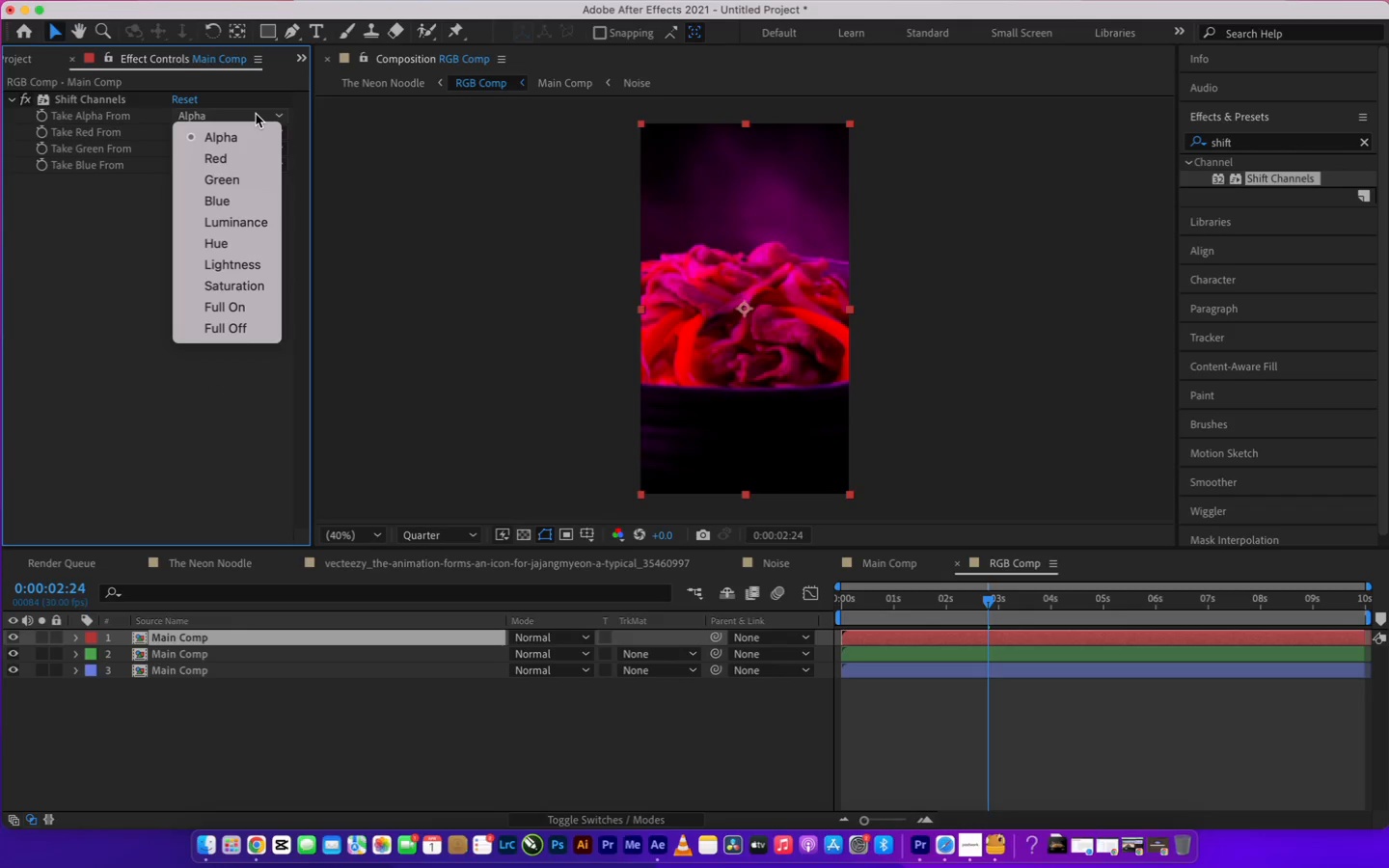 
left_click([256, 114])
 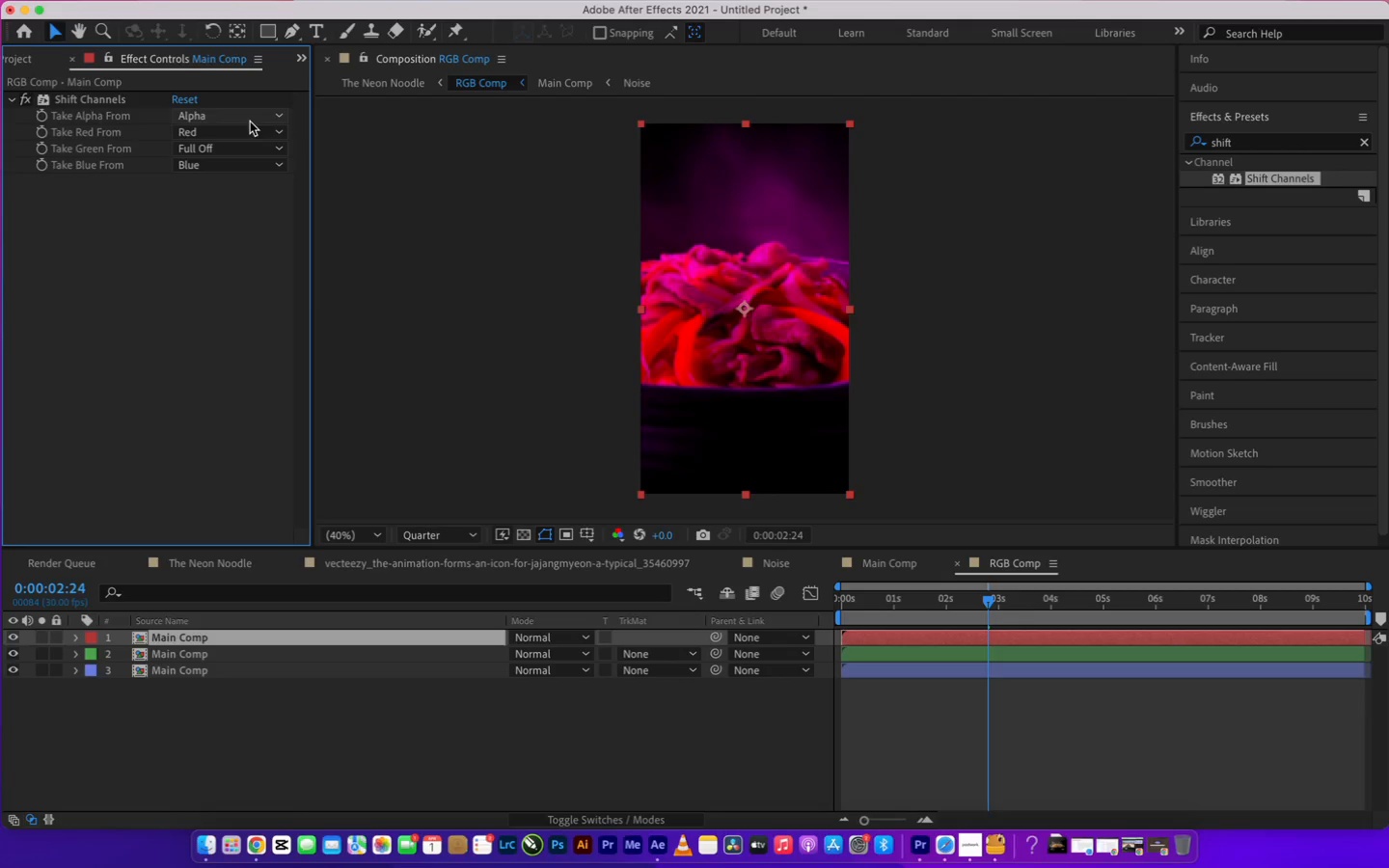 
mouse_move([237, 115])
 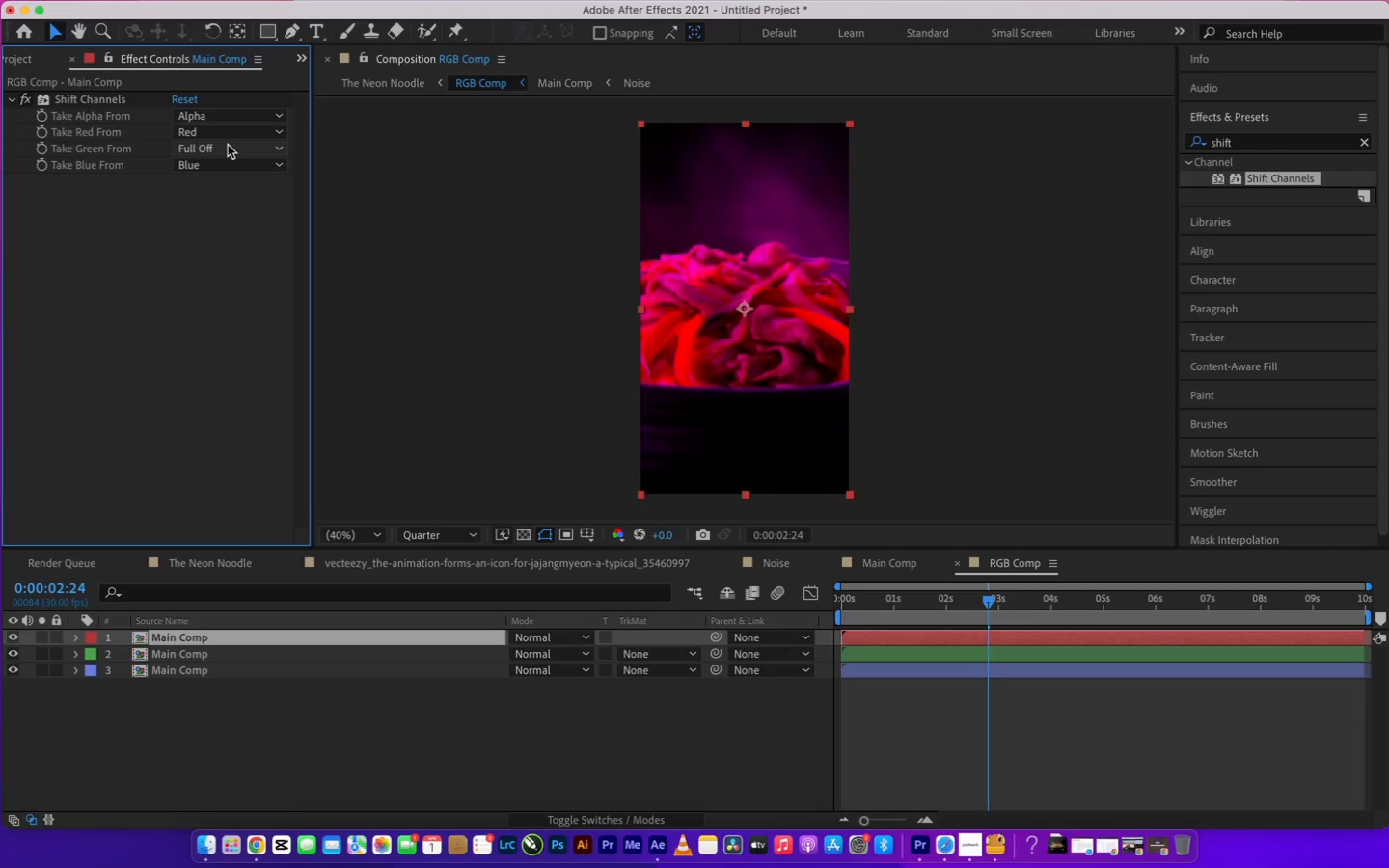 
wait(19.82)
 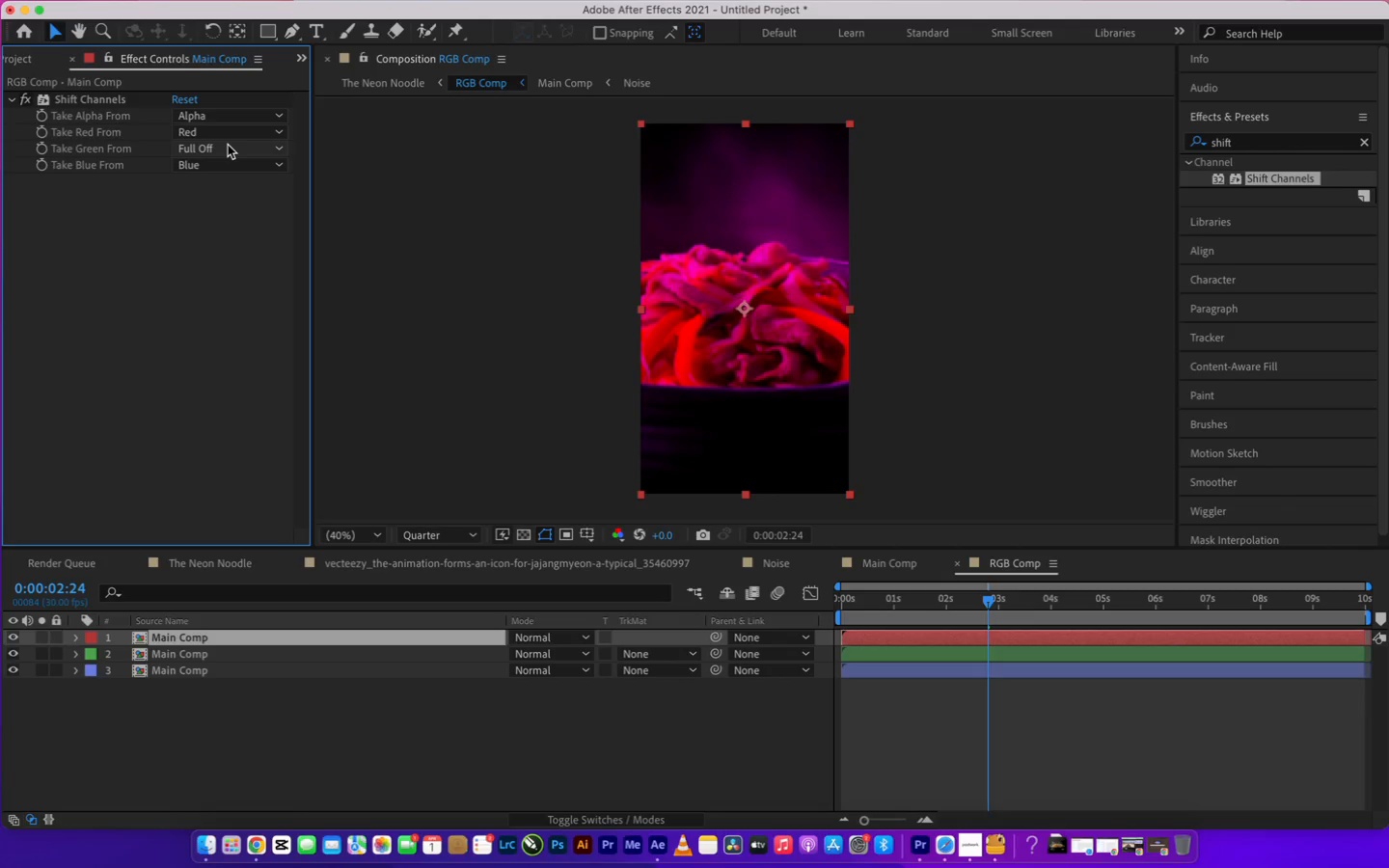 
left_click([224, 162])
 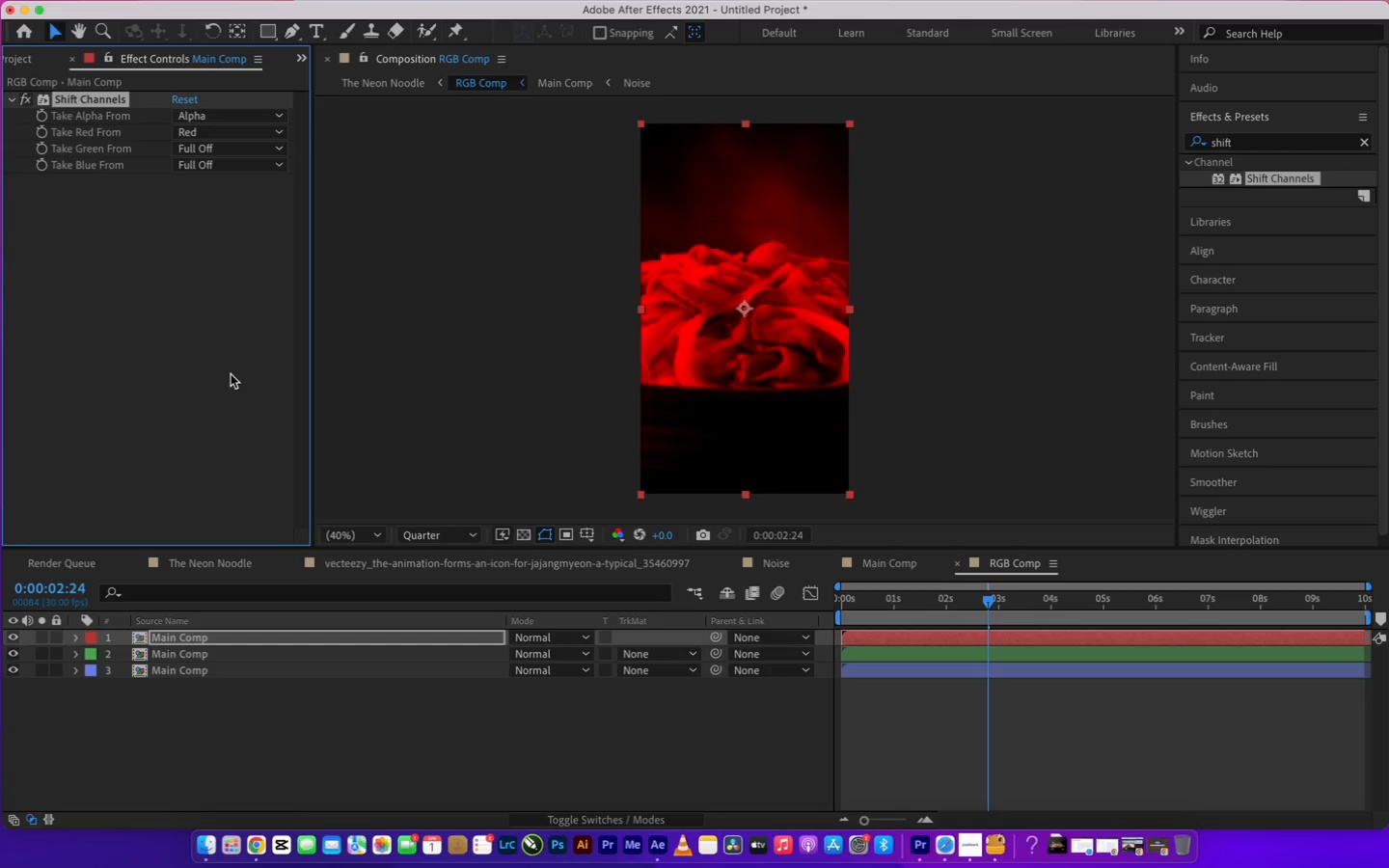 
left_click([187, 656])
 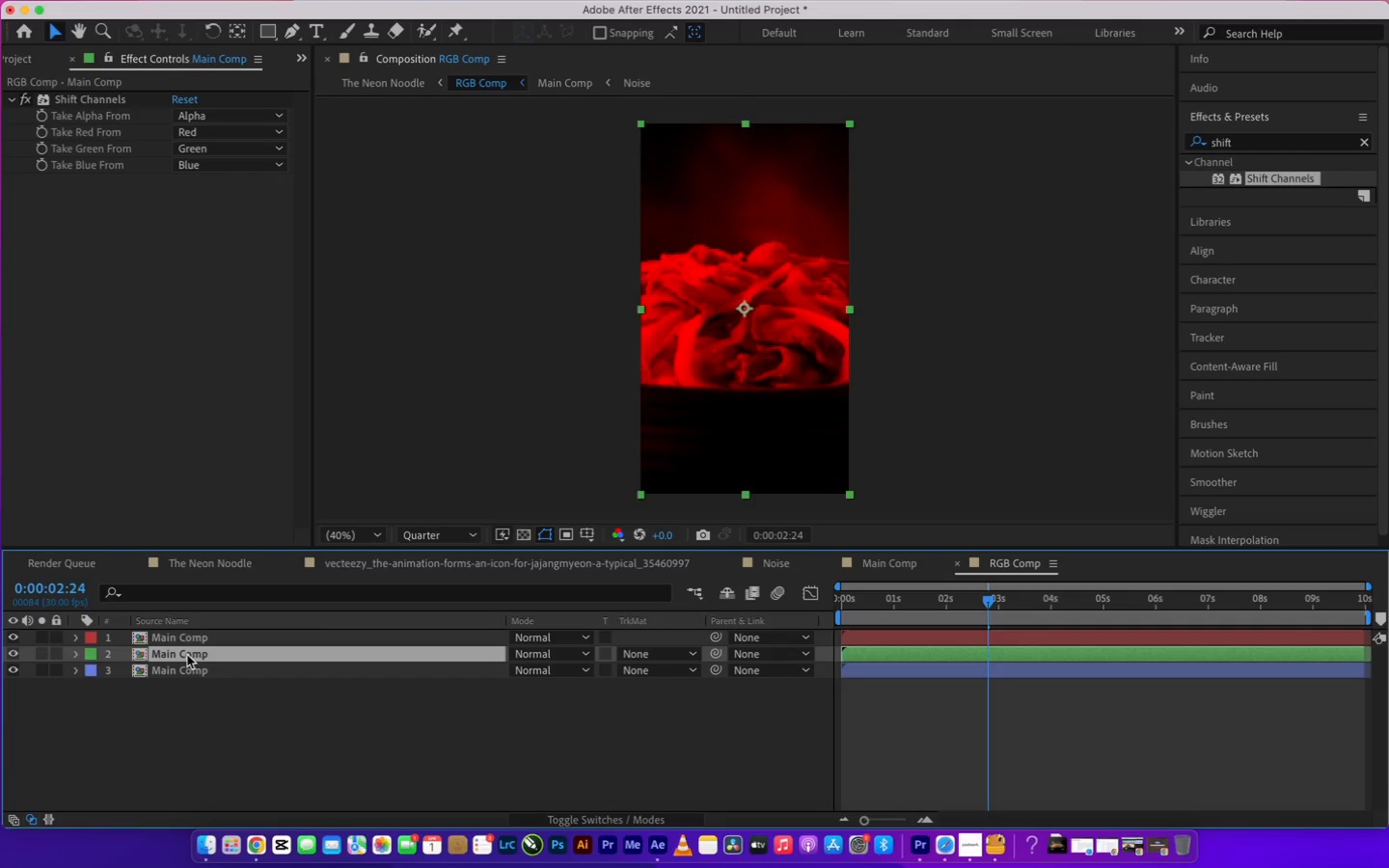 
wait(14.8)
 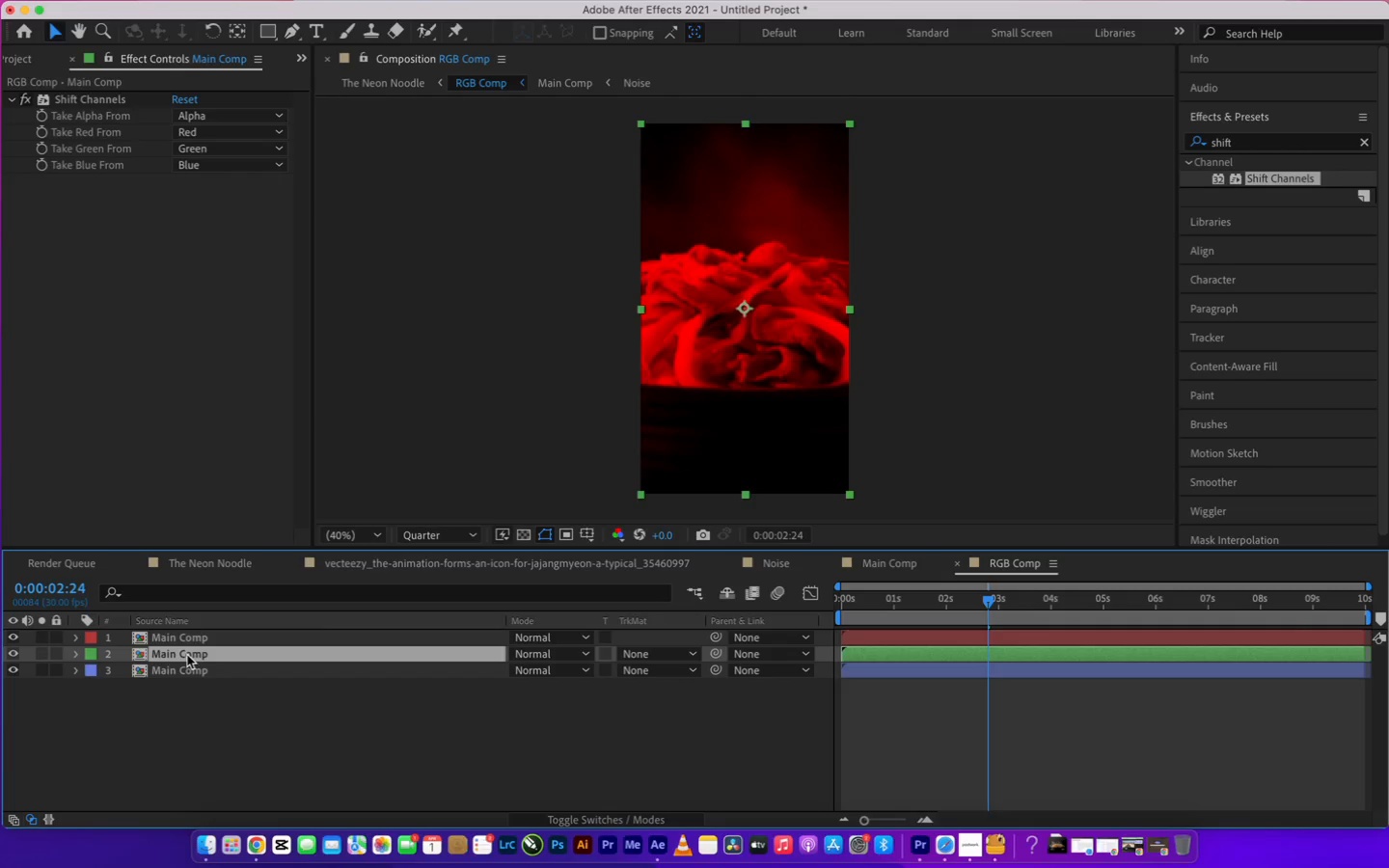 
left_click([213, 129])
 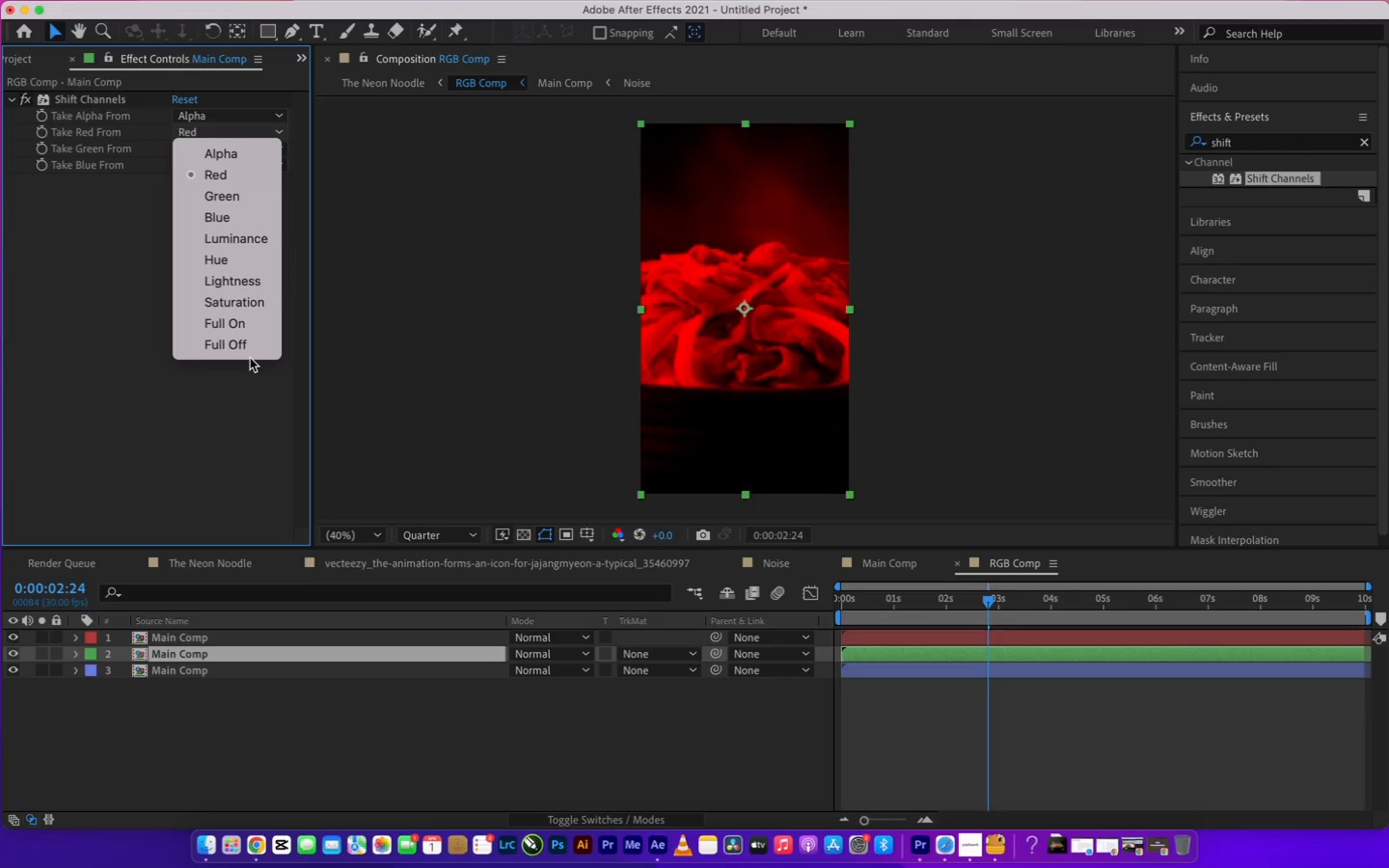 
left_click([250, 344])
 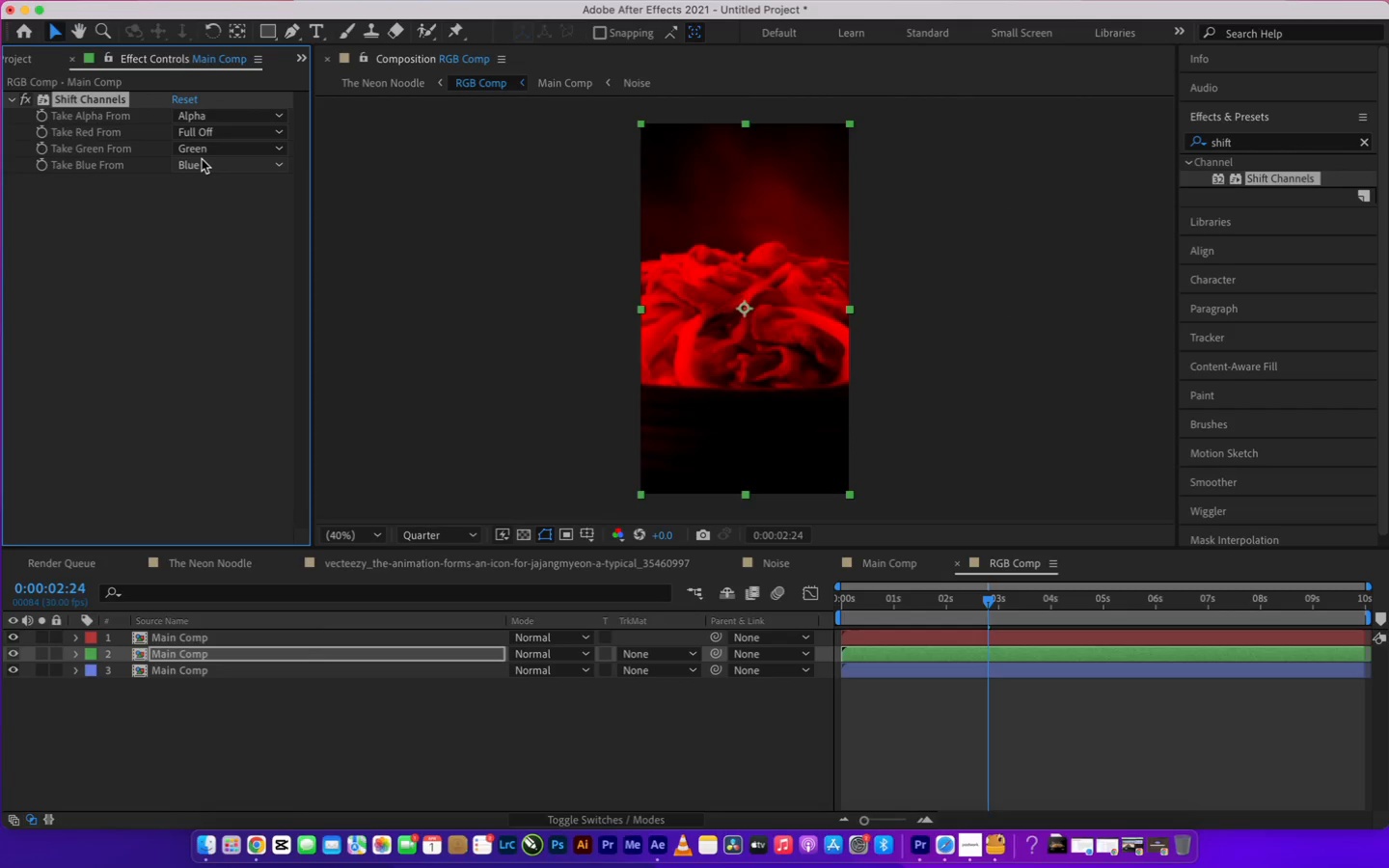 
wait(14.11)
 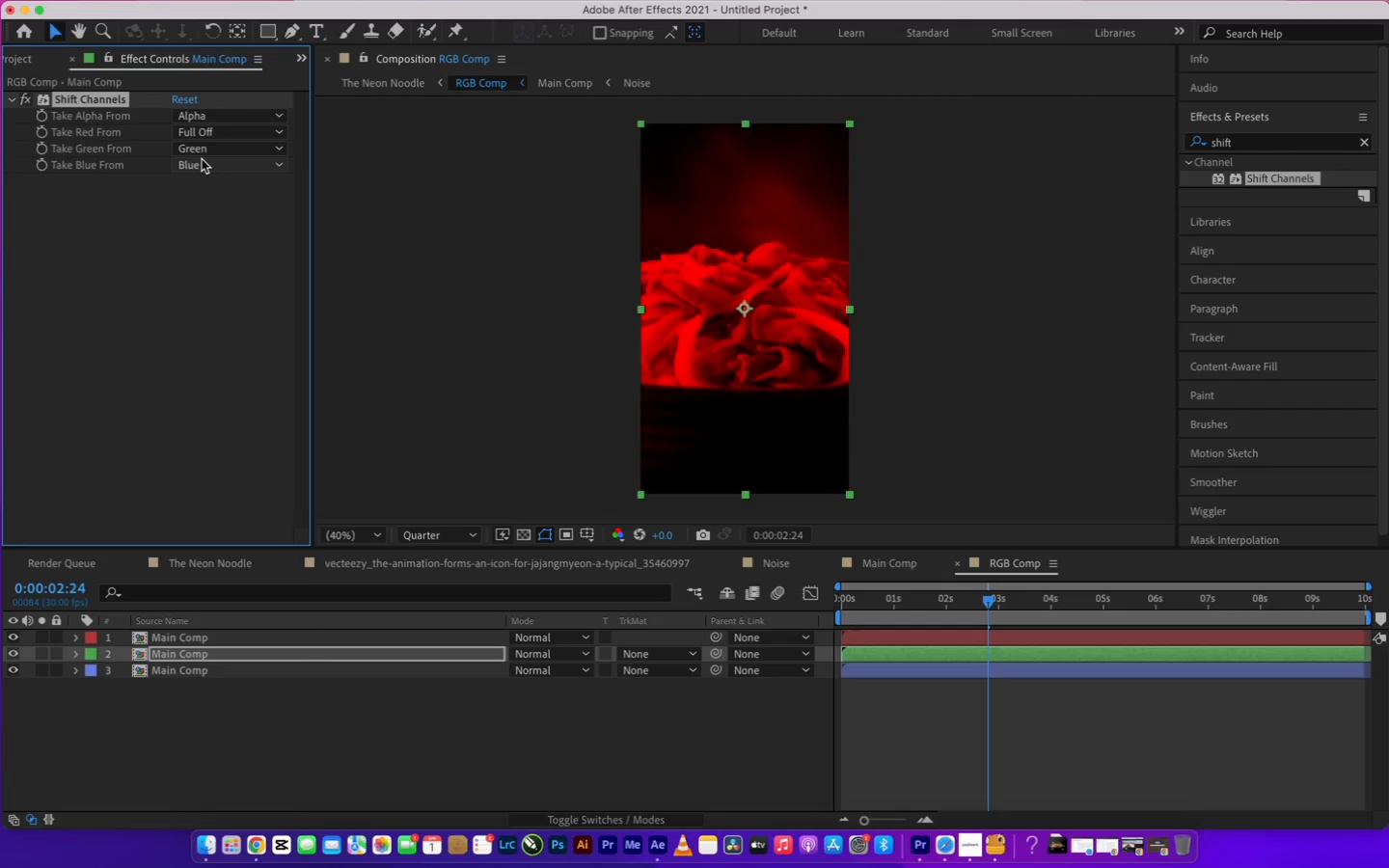 
left_click([212, 168])
 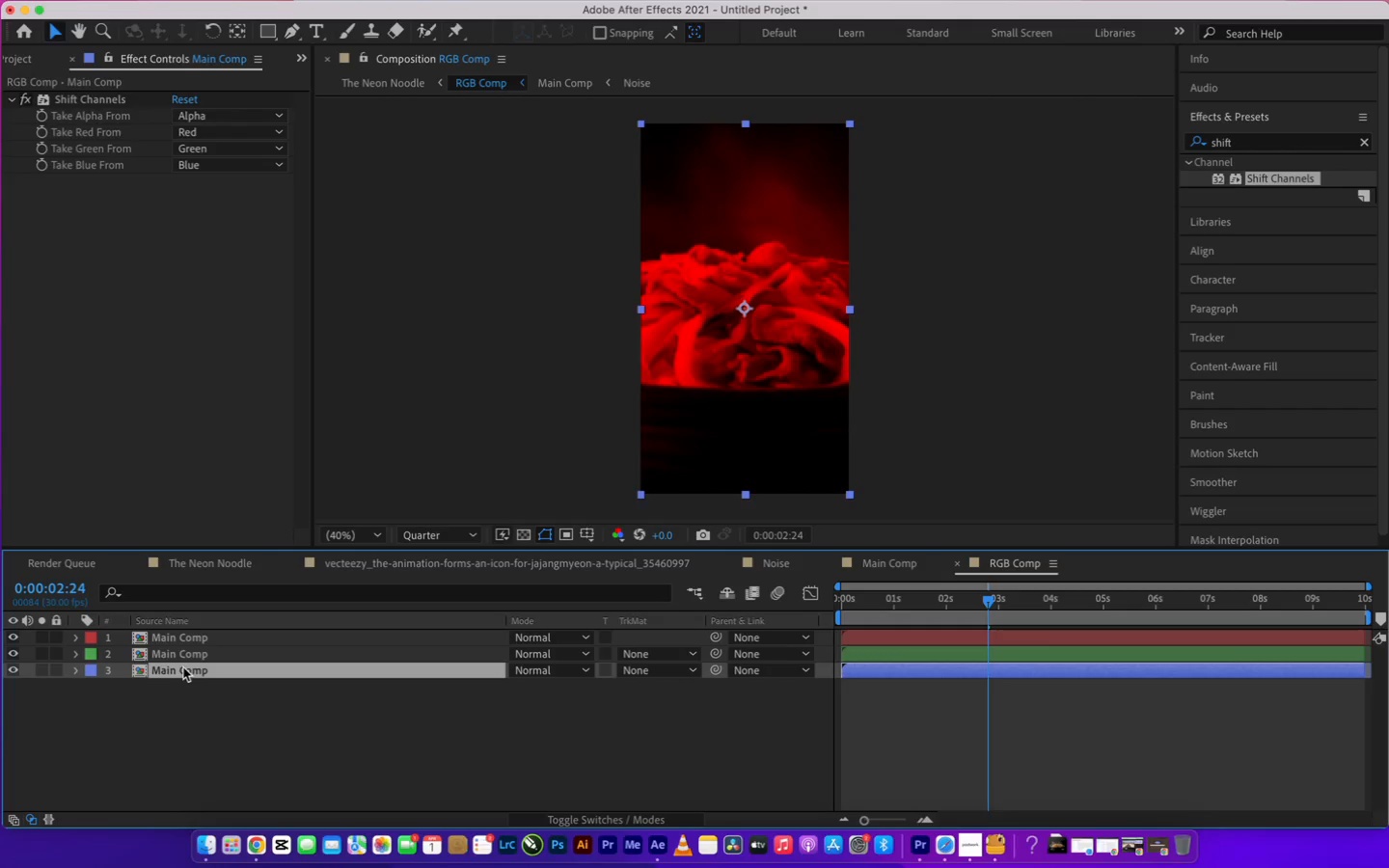 
wait(14.09)
 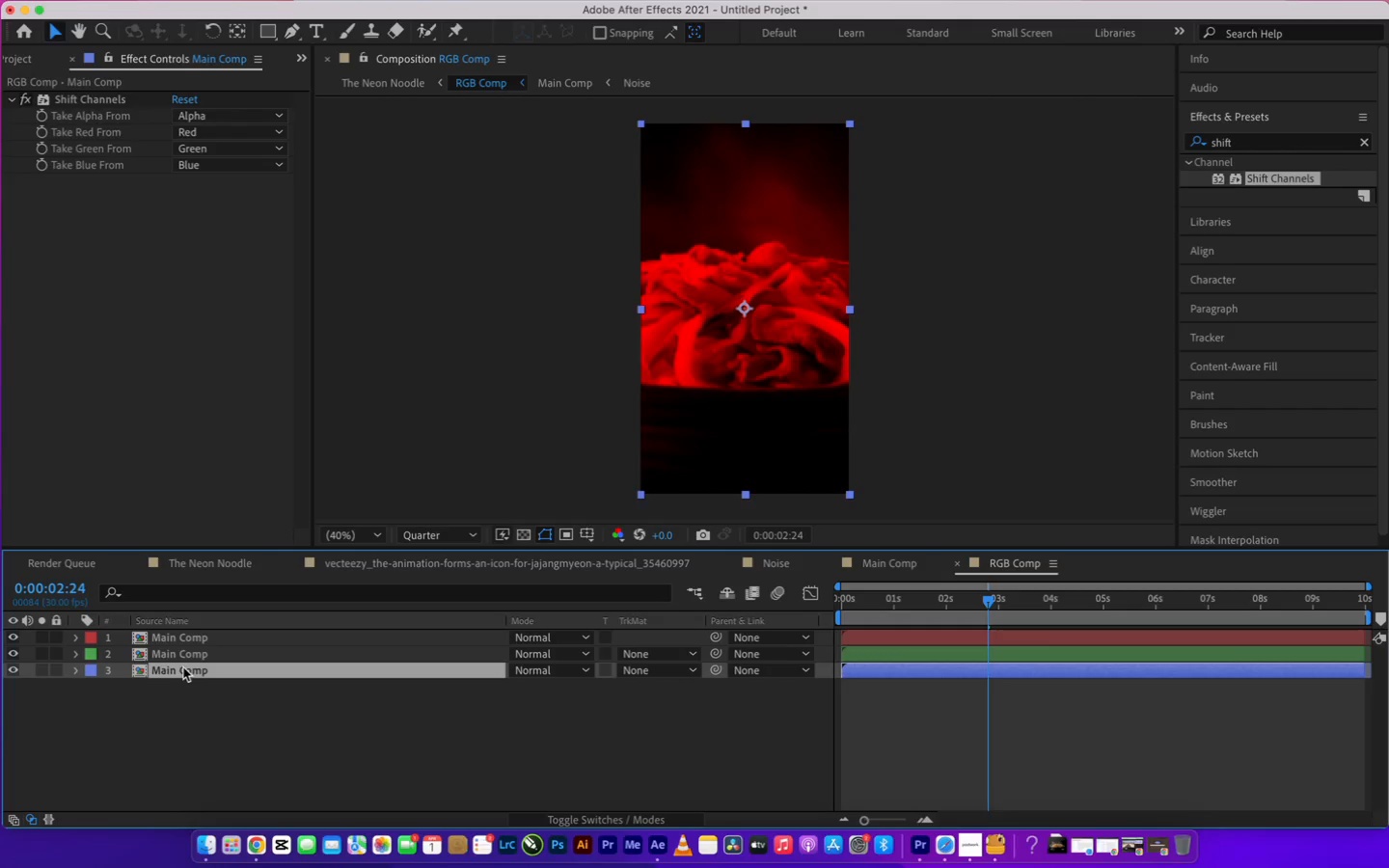 
left_click([229, 130])
 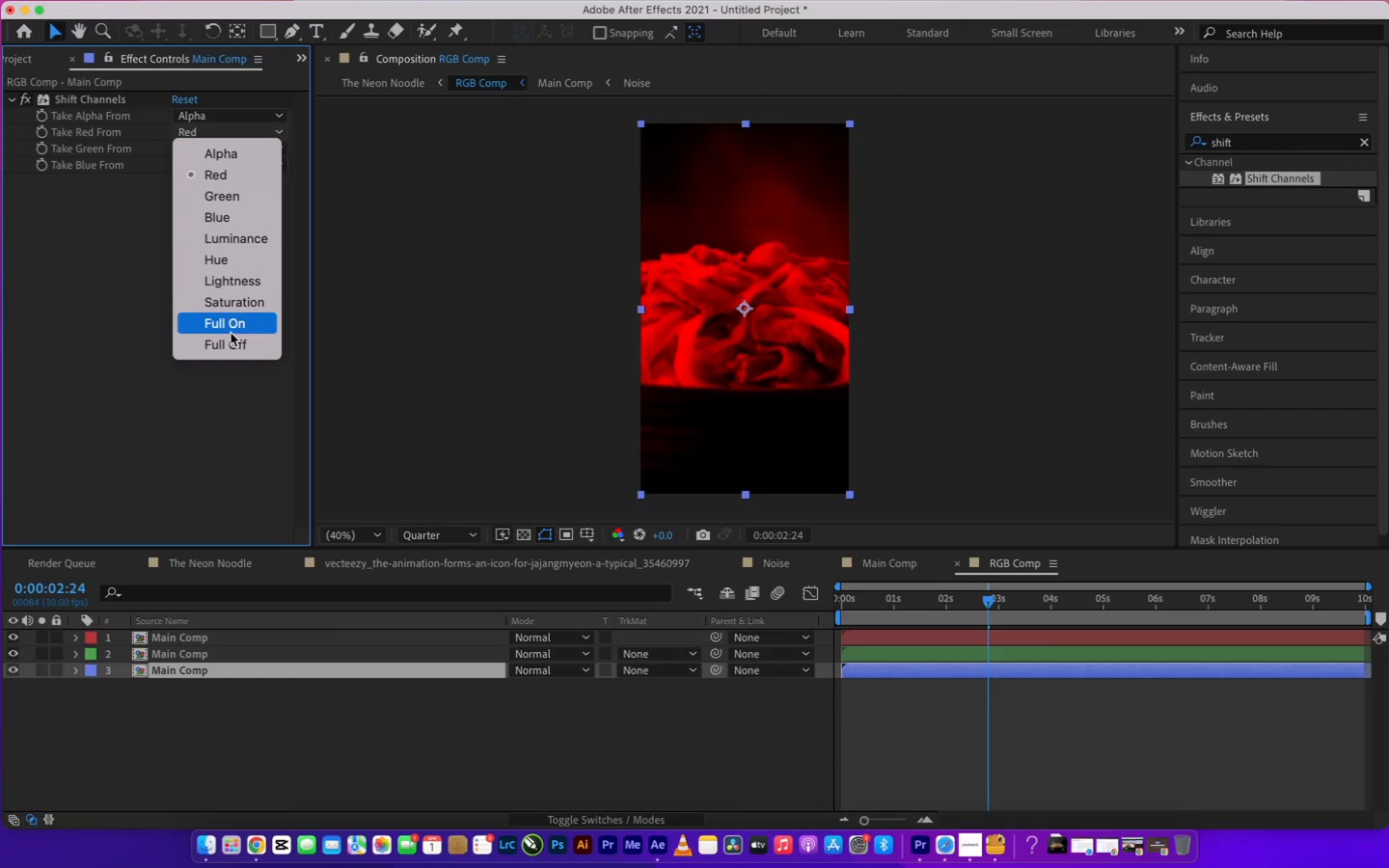 
left_click([230, 340])
 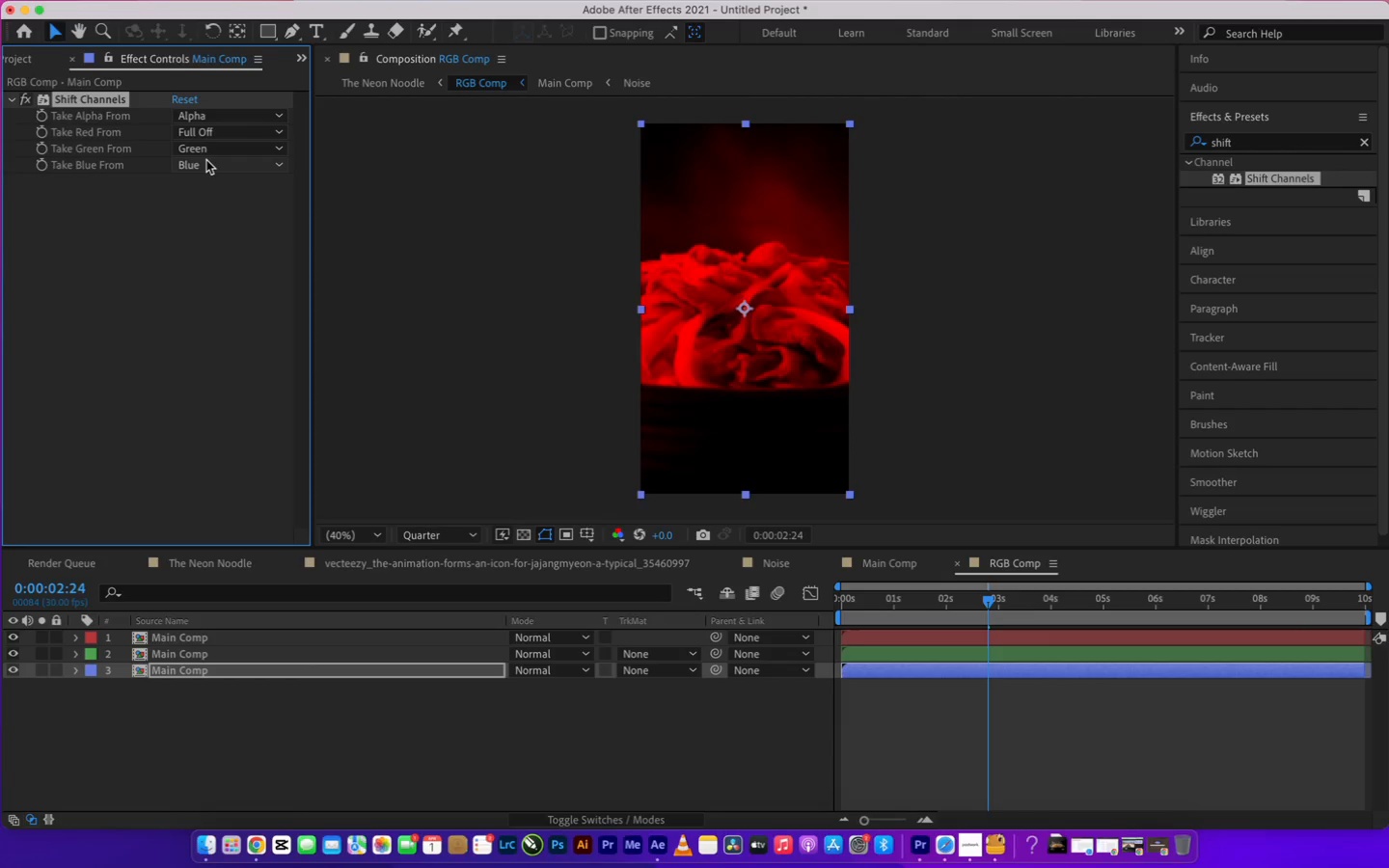 
left_click([205, 148])
 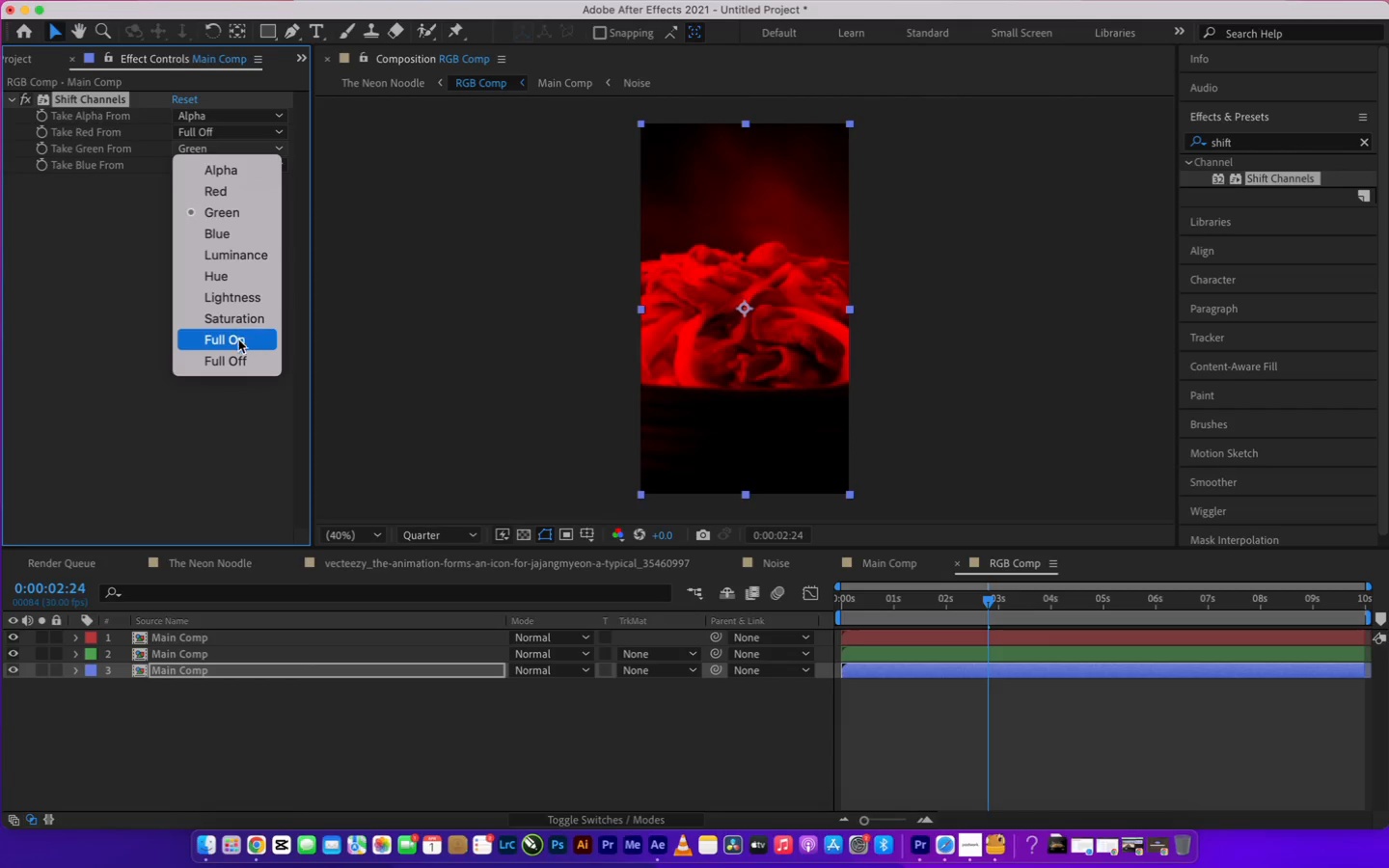 
left_click([242, 360])
 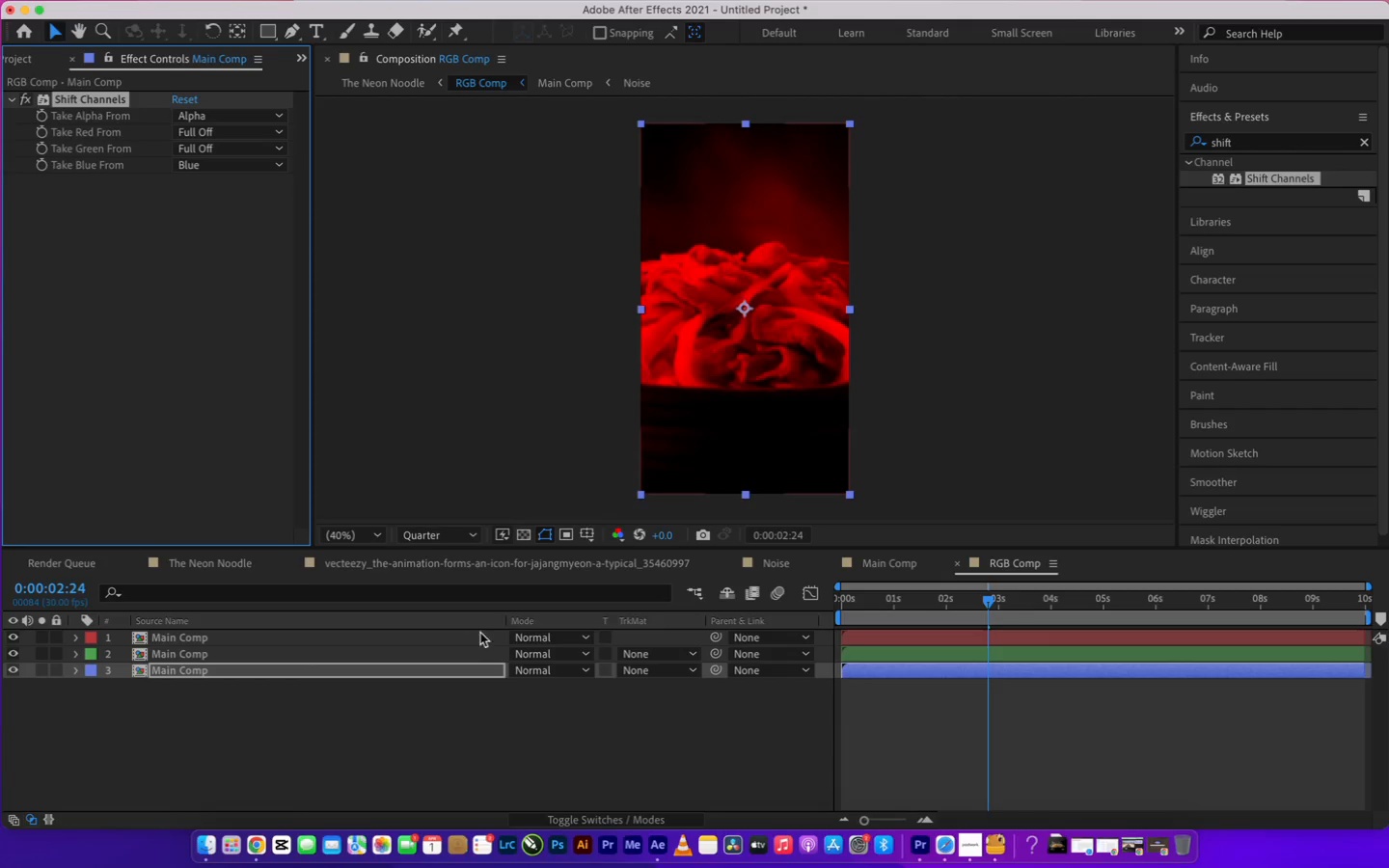 
left_click([368, 719])
 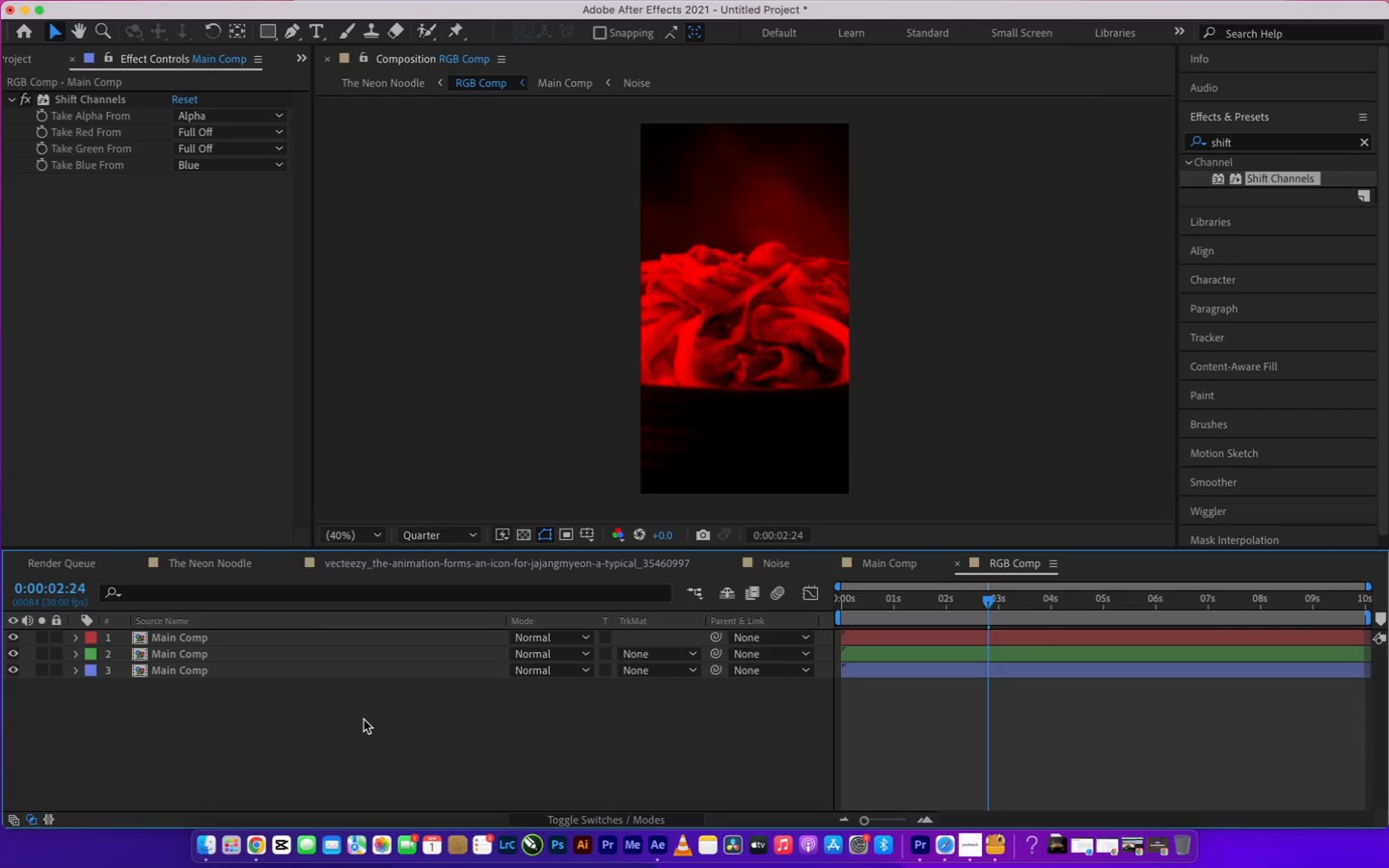 
wait(9.62)
 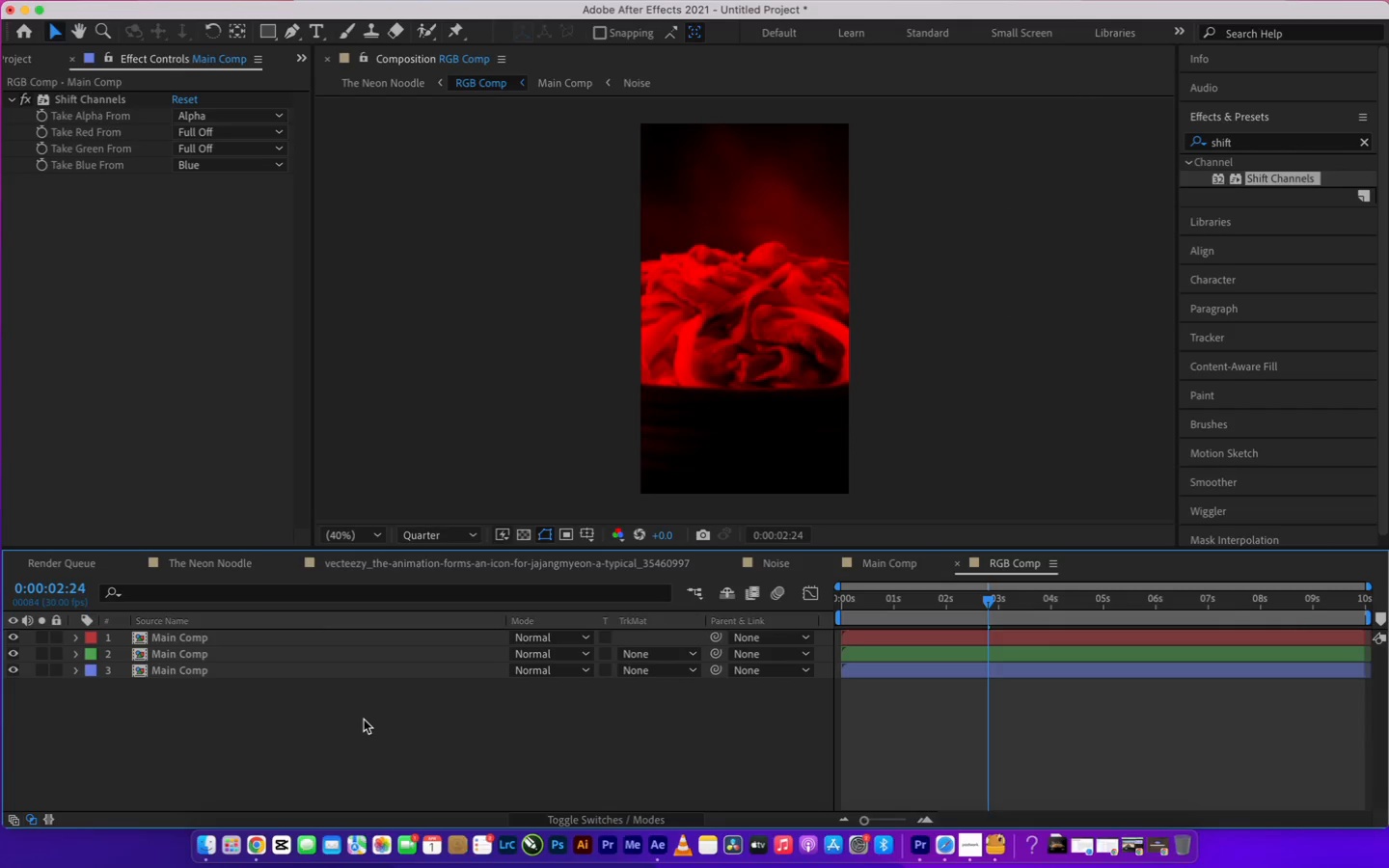 
left_click([239, 562])
 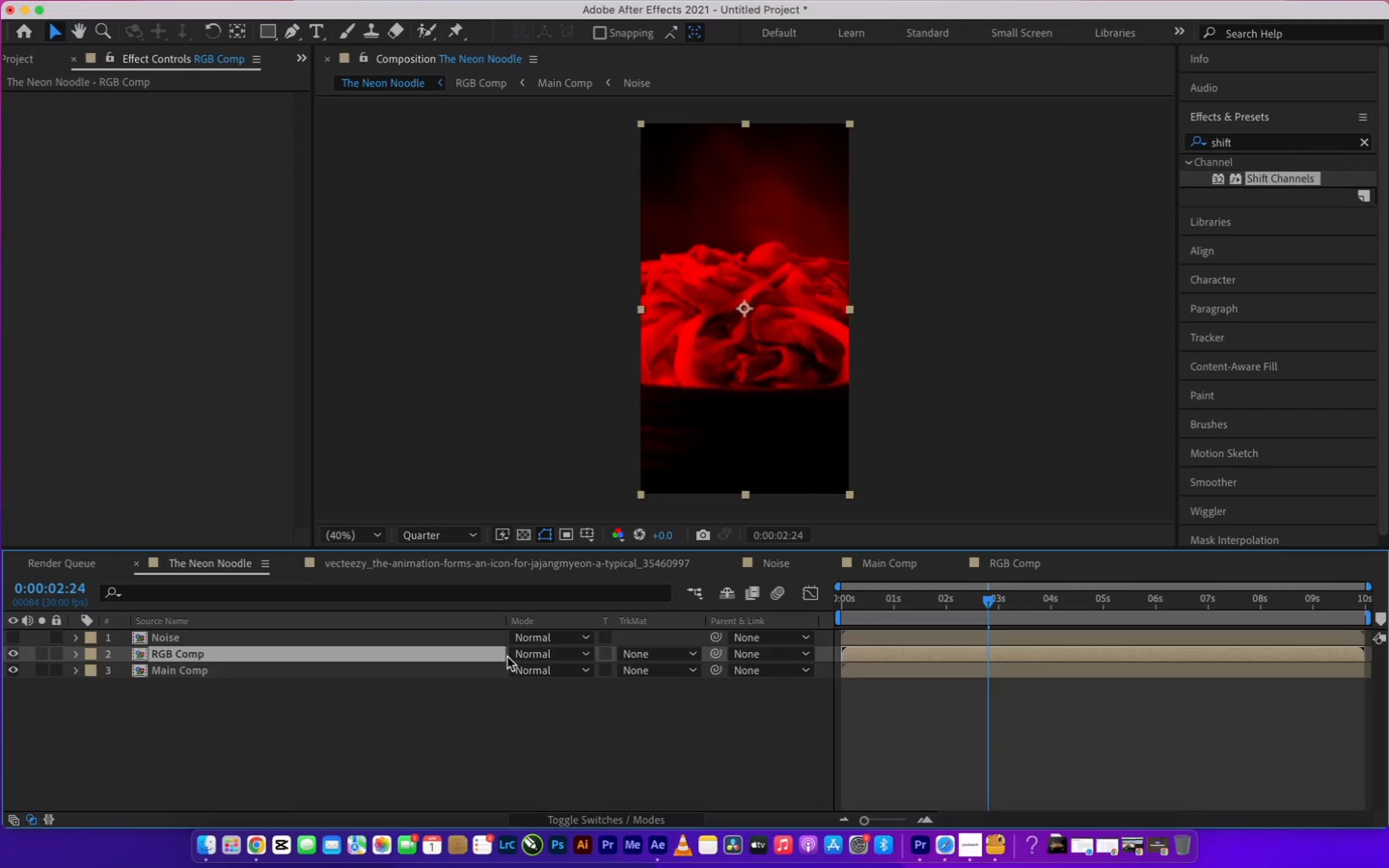 
left_click([564, 656])
 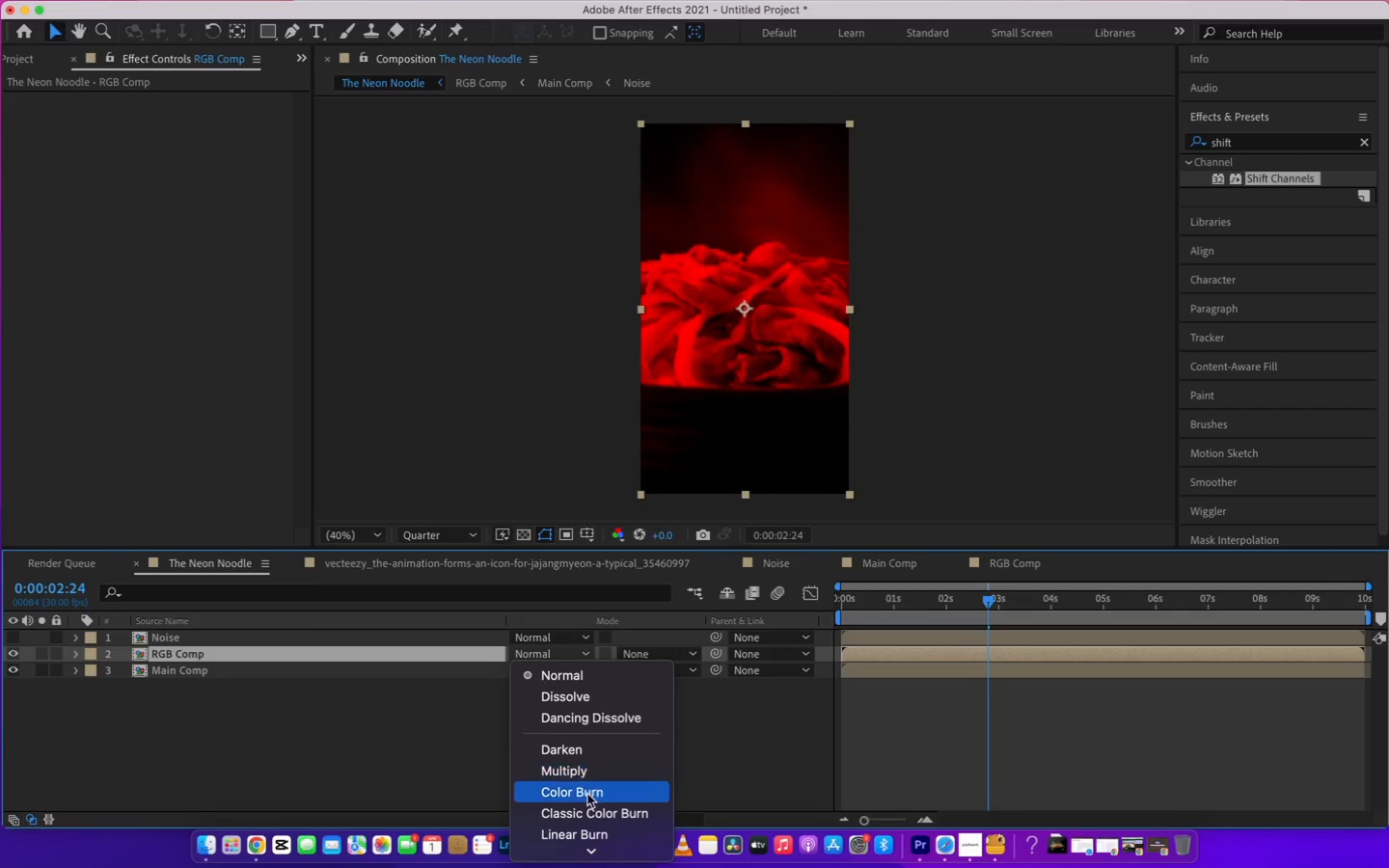 
scroll: coordinate [567, 551], scroll_direction: down, amount: 45.0
 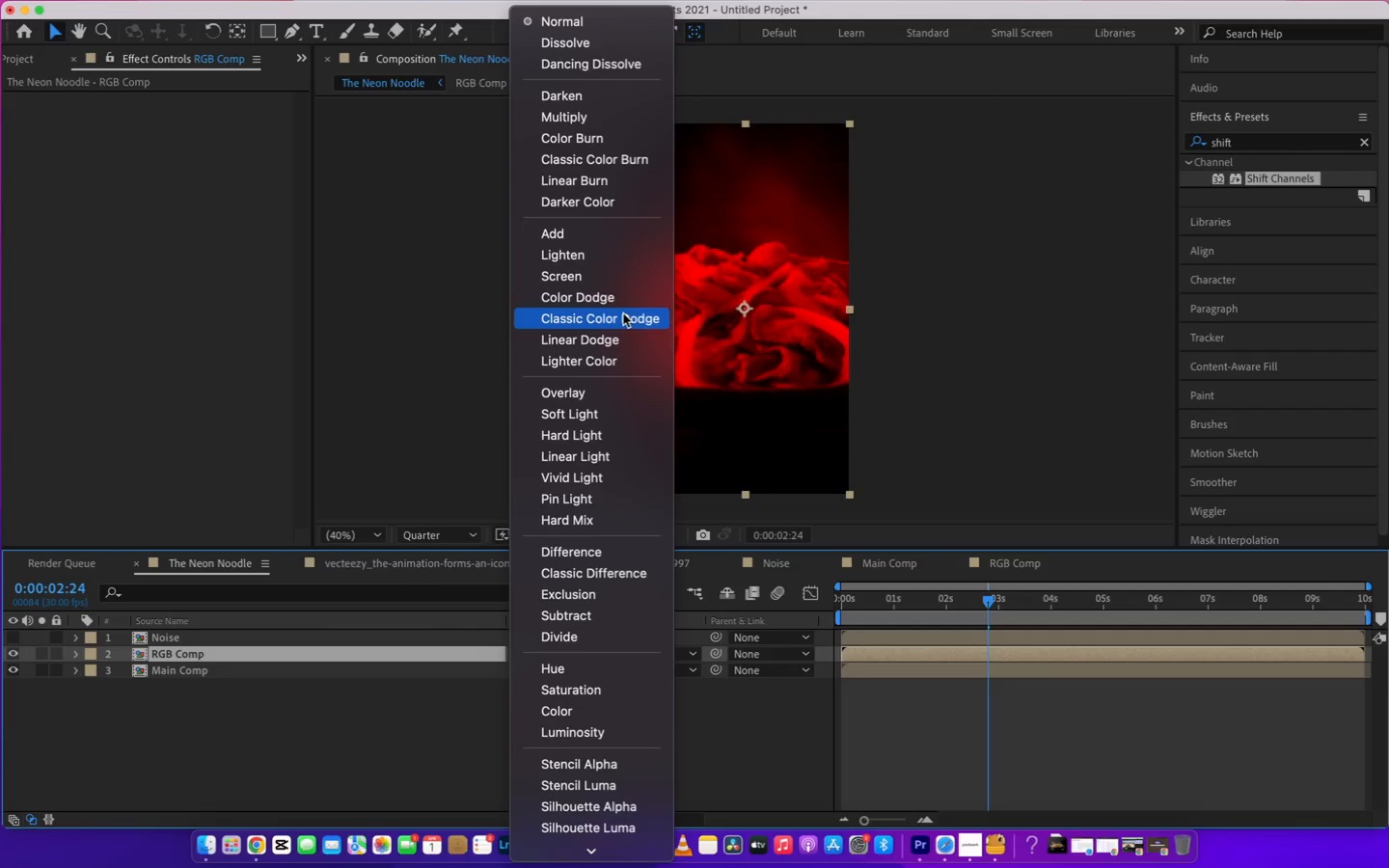 
left_click([620, 281])
 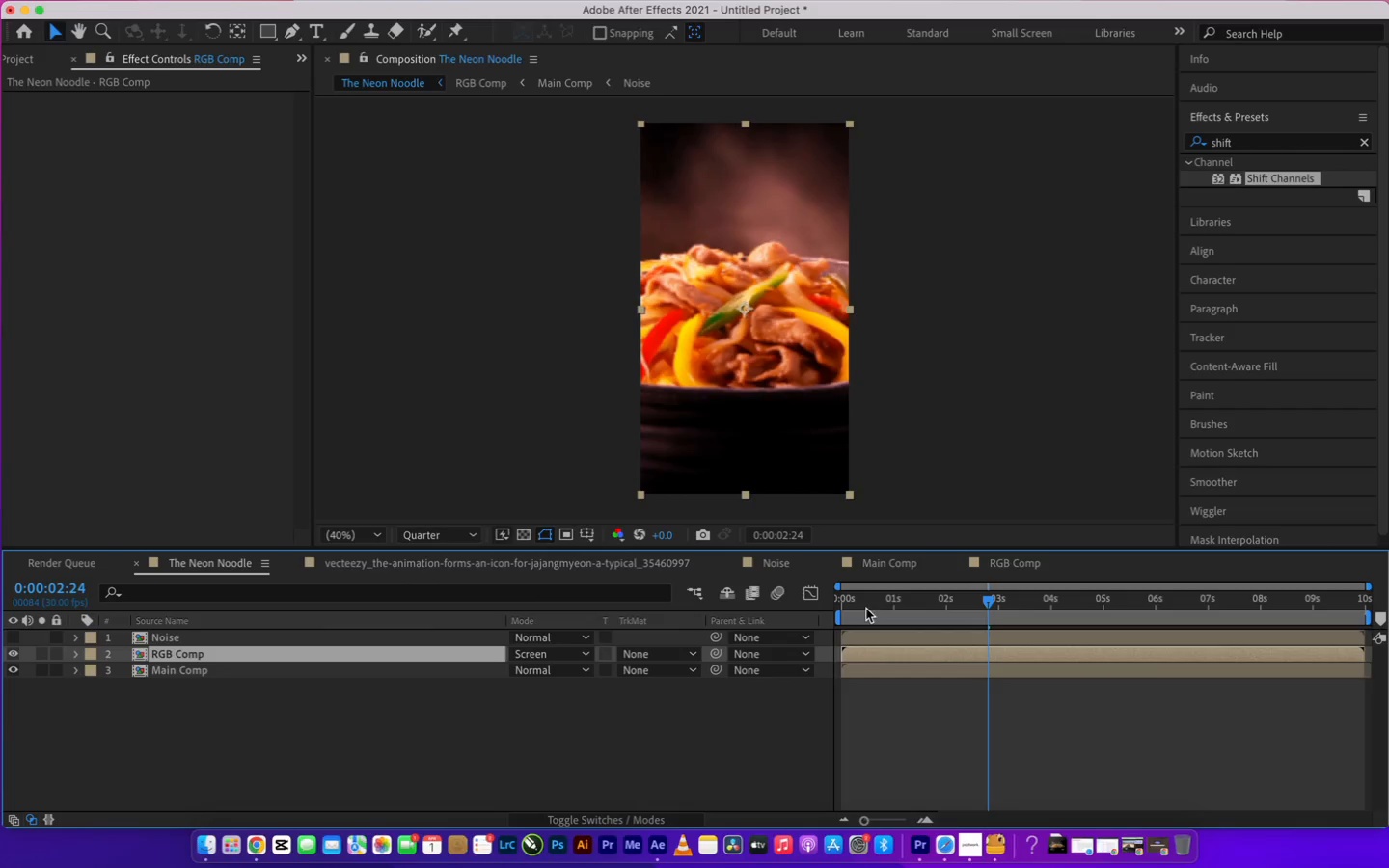 
wait(5.18)
 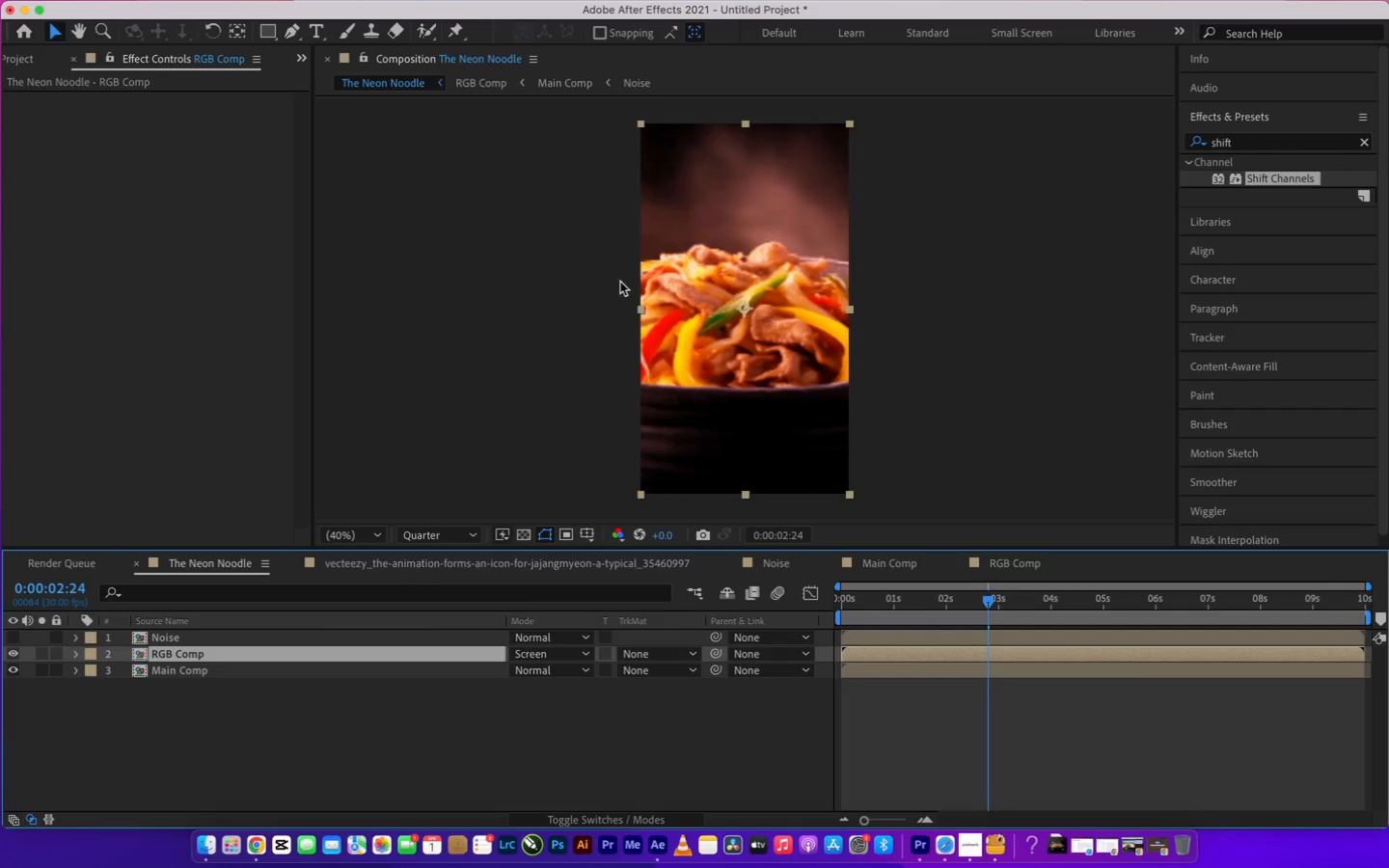 
left_click_drag(start_coordinate=[861, 601], to_coordinate=[816, 618])
 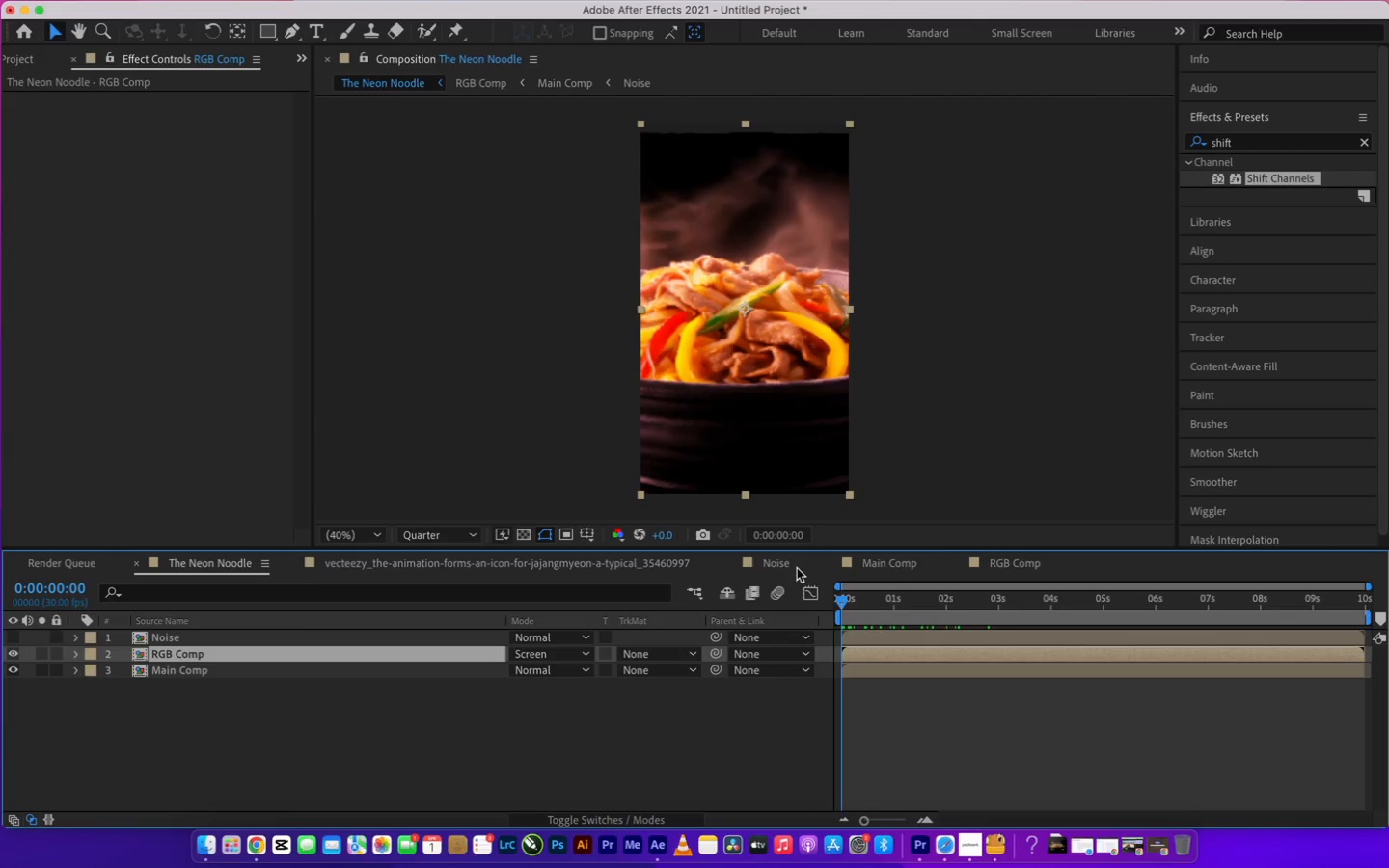 
wait(5.94)
 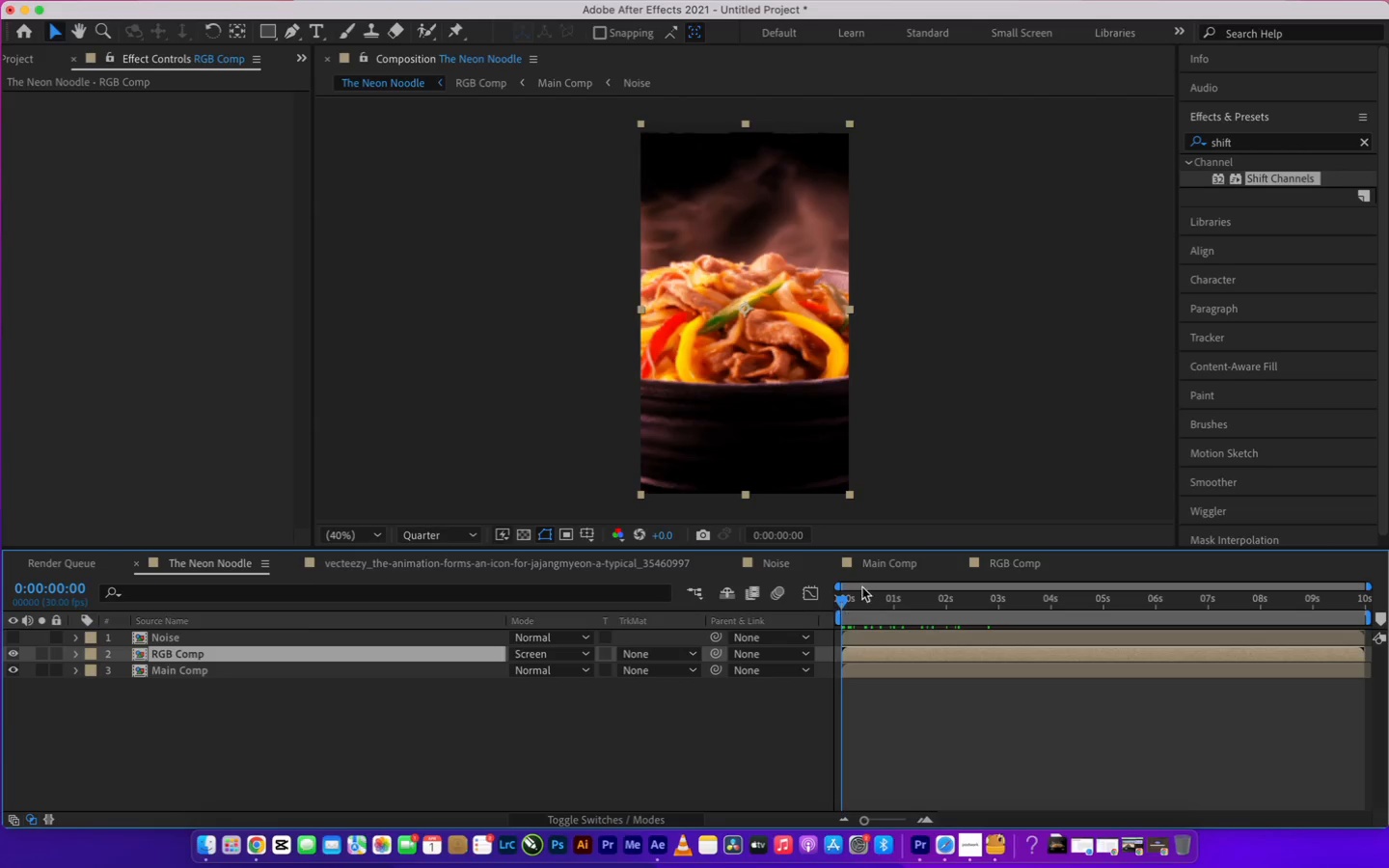 
left_click([1011, 568])
 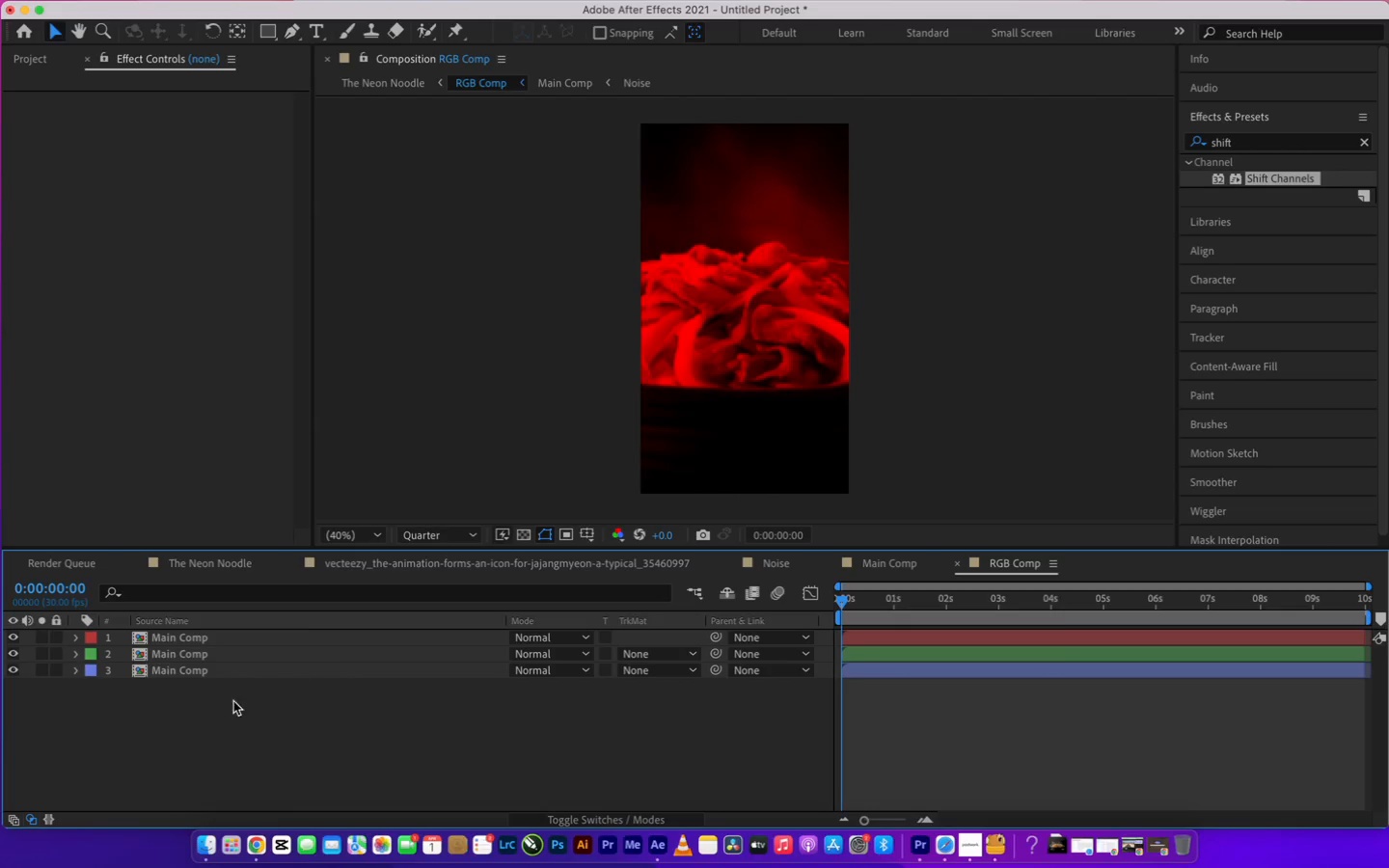 
left_click_drag(start_coordinate=[220, 716], to_coordinate=[270, 547])
 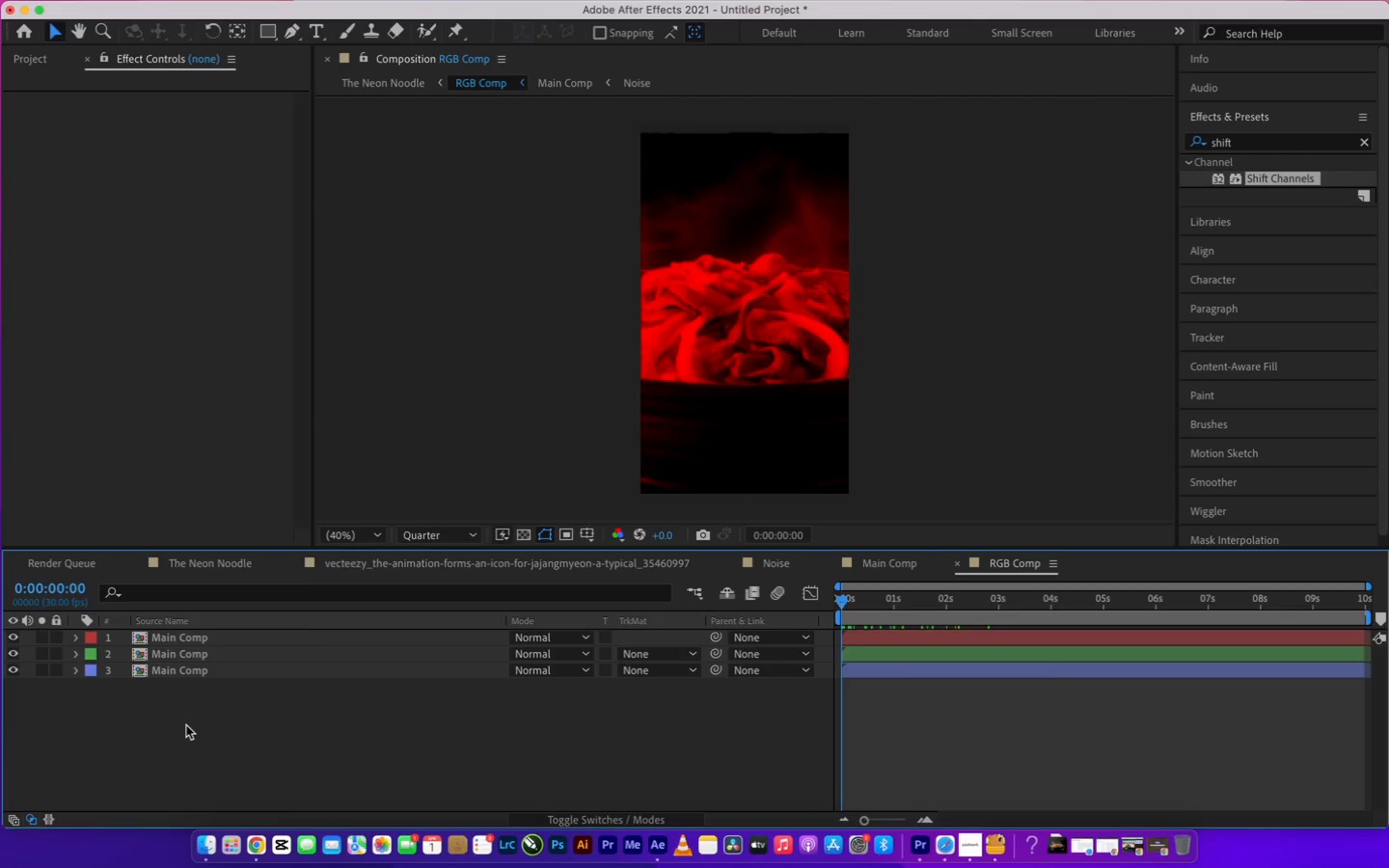 
left_click_drag(start_coordinate=[184, 731], to_coordinate=[222, 589])
 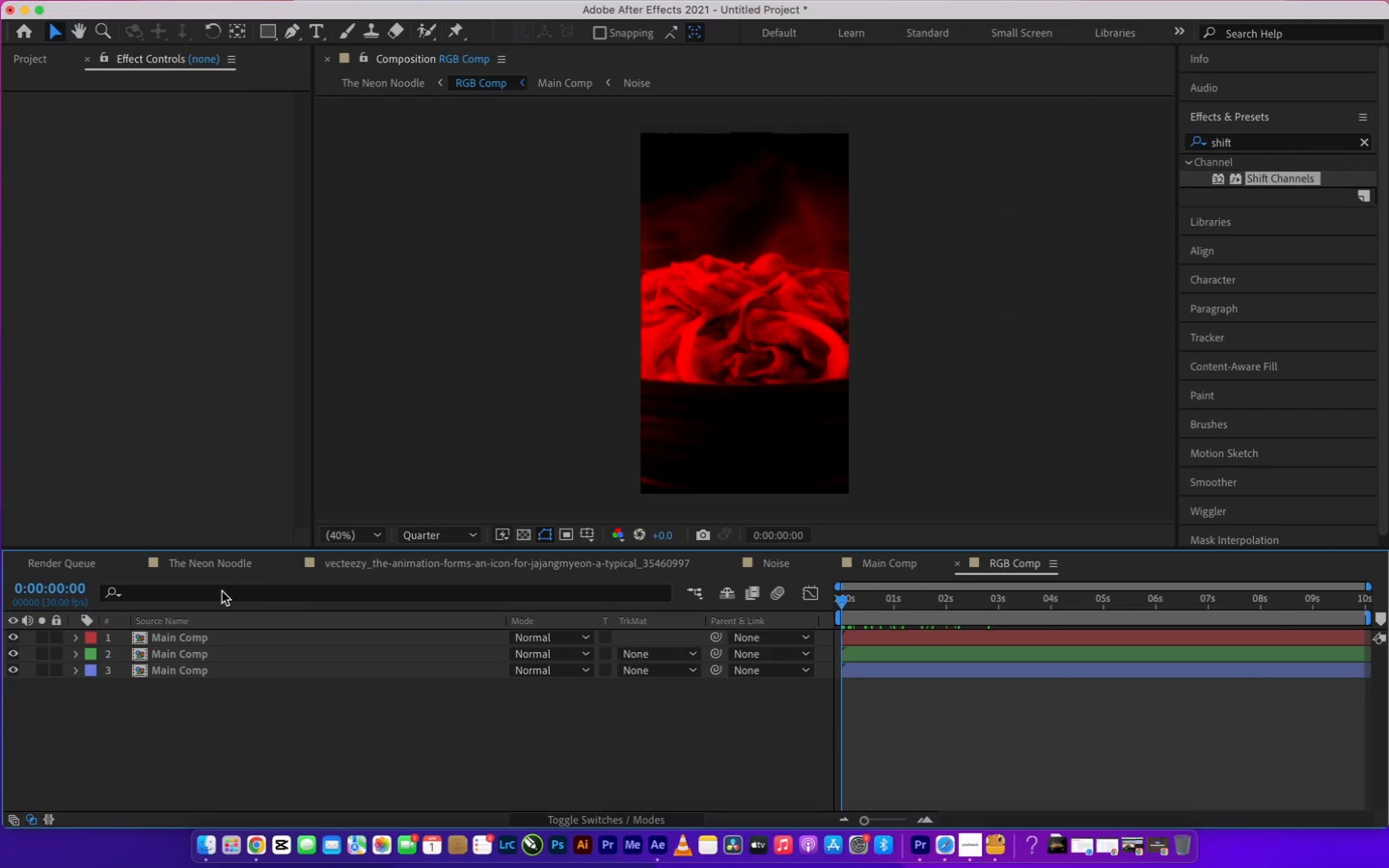 
wait(7.09)
 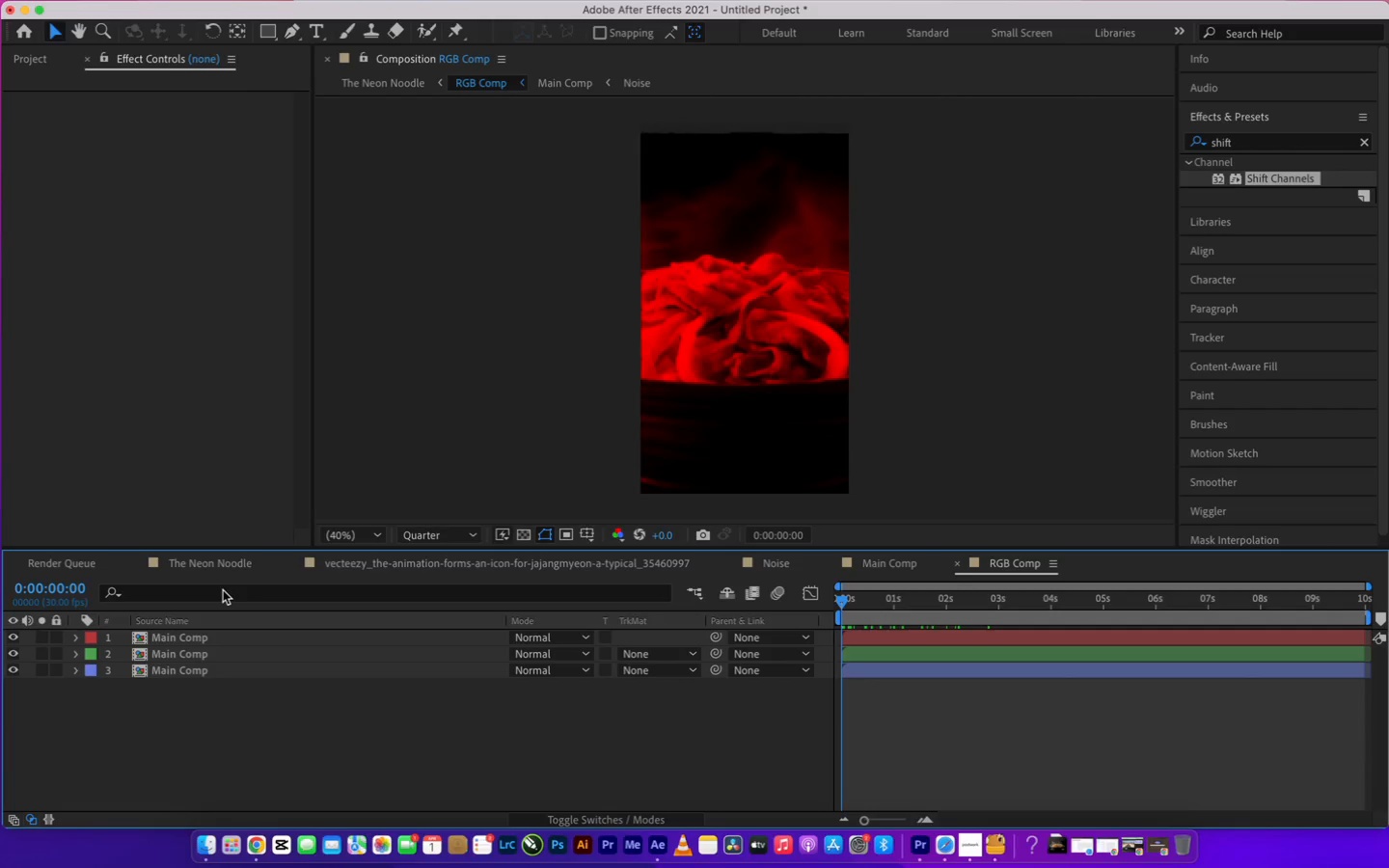 
left_click_drag(start_coordinate=[186, 727], to_coordinate=[239, 586])
 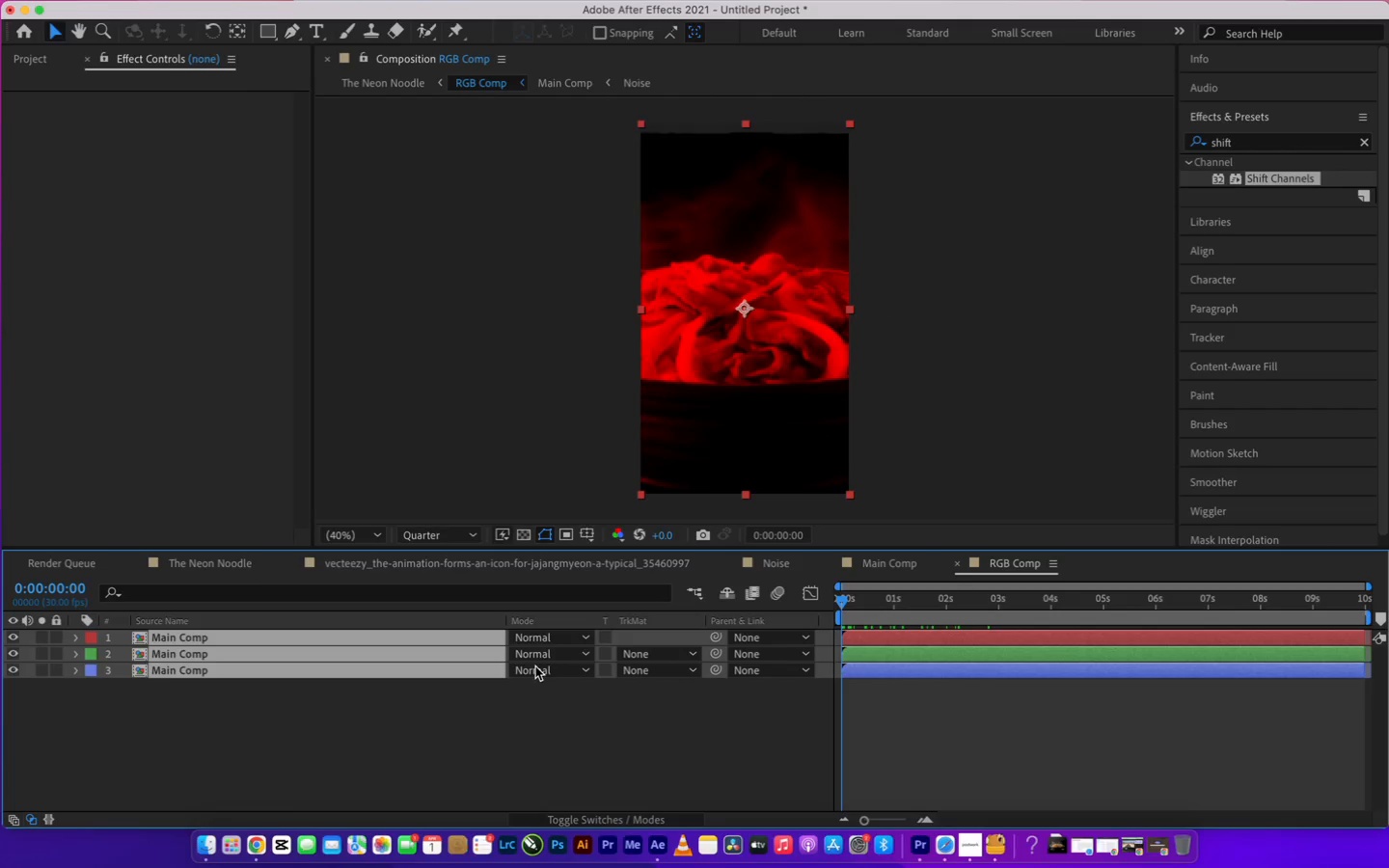 
mouse_move([556, 662])
 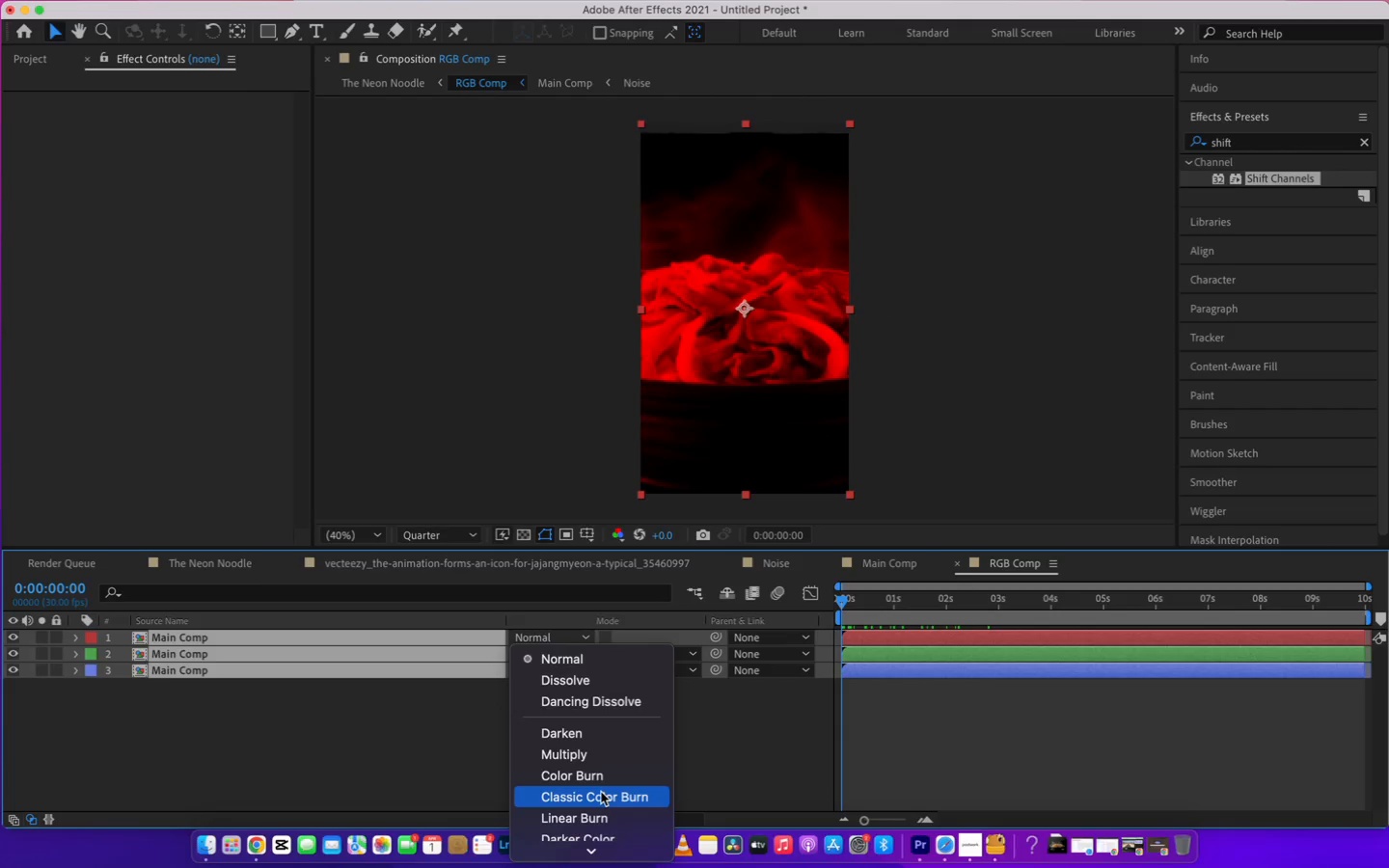 
scroll: coordinate [597, 787], scroll_direction: down, amount: 21.0
 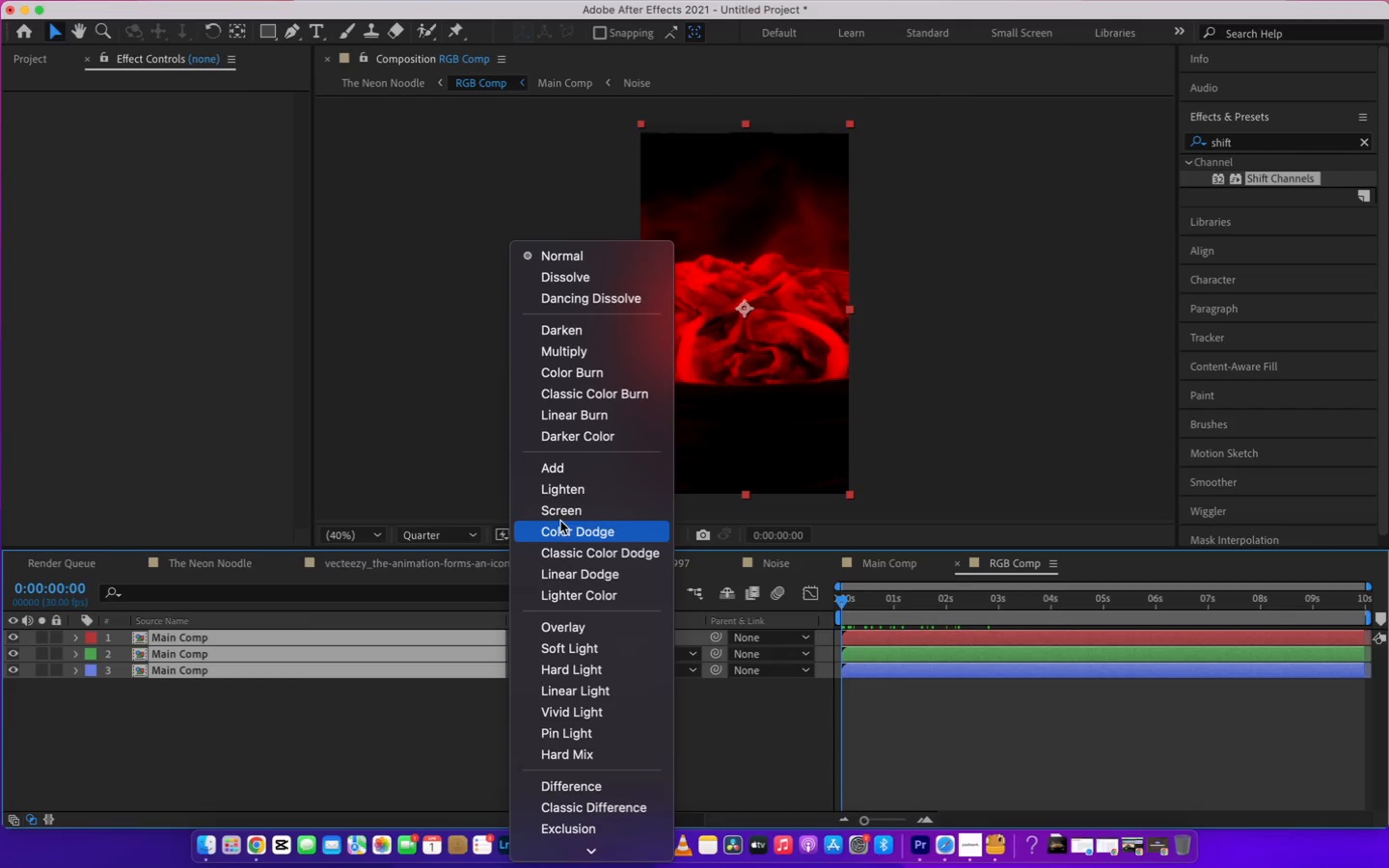 
left_click([561, 518])
 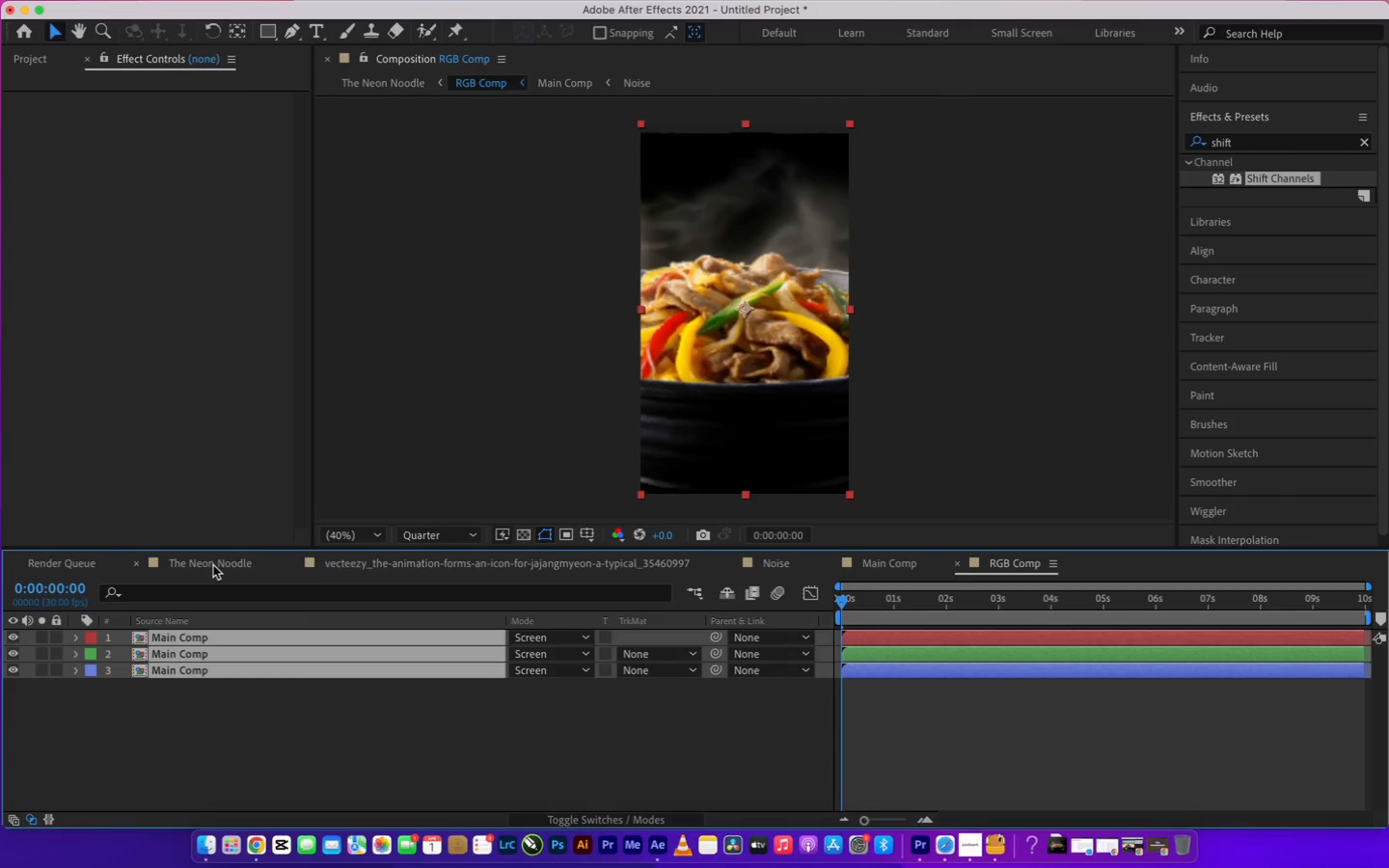 
left_click([212, 565])
 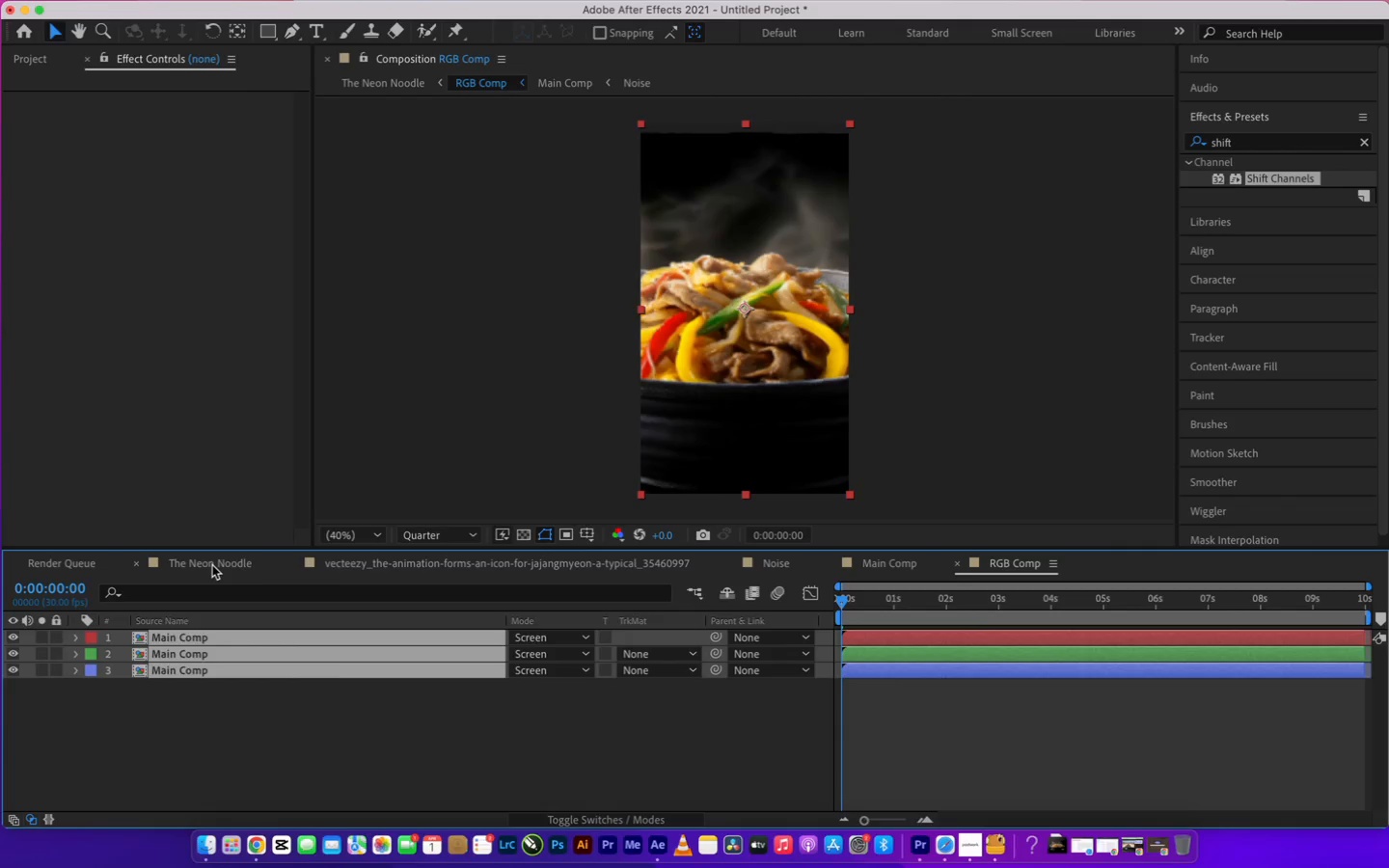 
left_click_drag(start_coordinate=[212, 565], to_coordinate=[542, 652])
 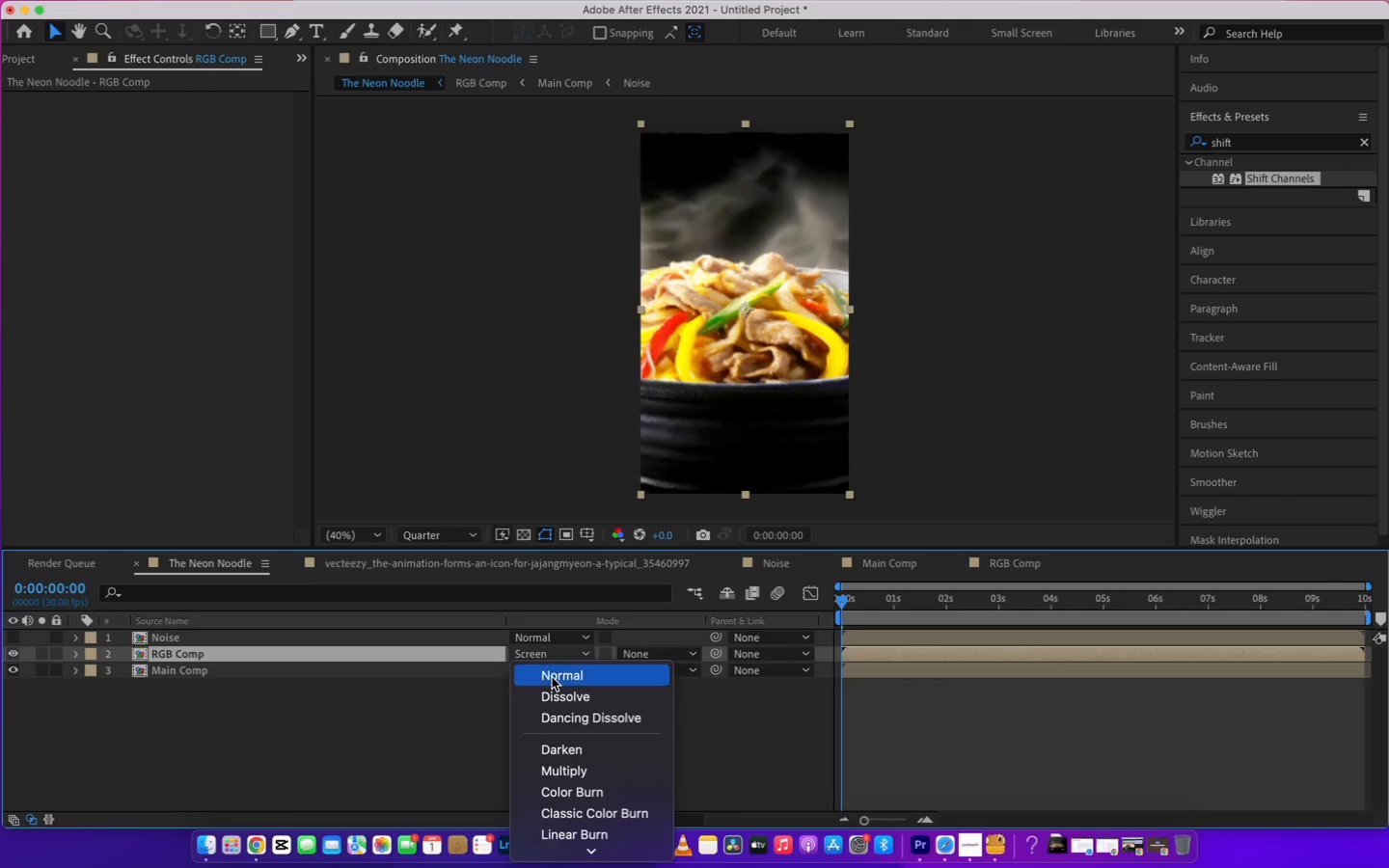 
left_click([542, 652])
 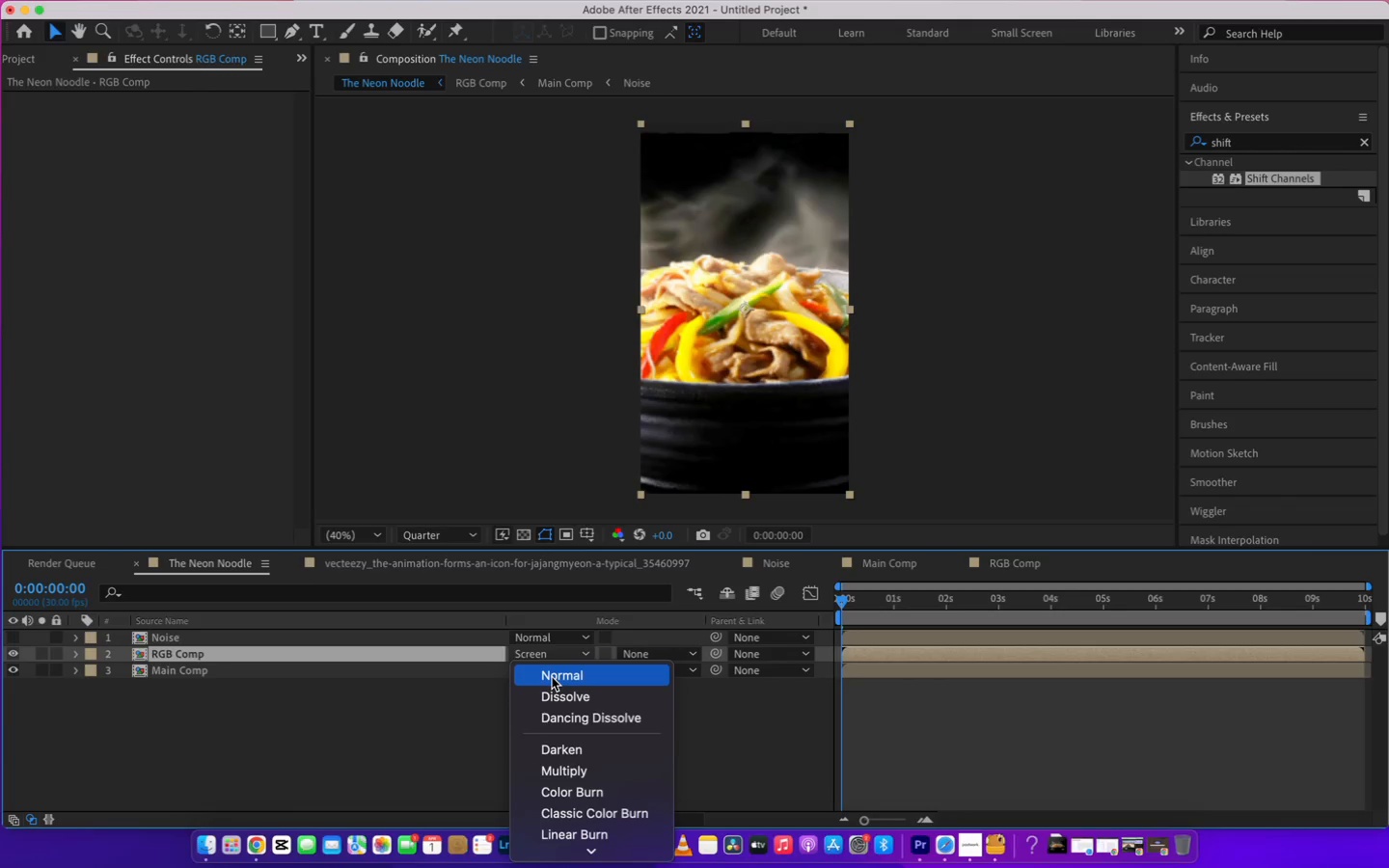 
left_click([552, 677])
 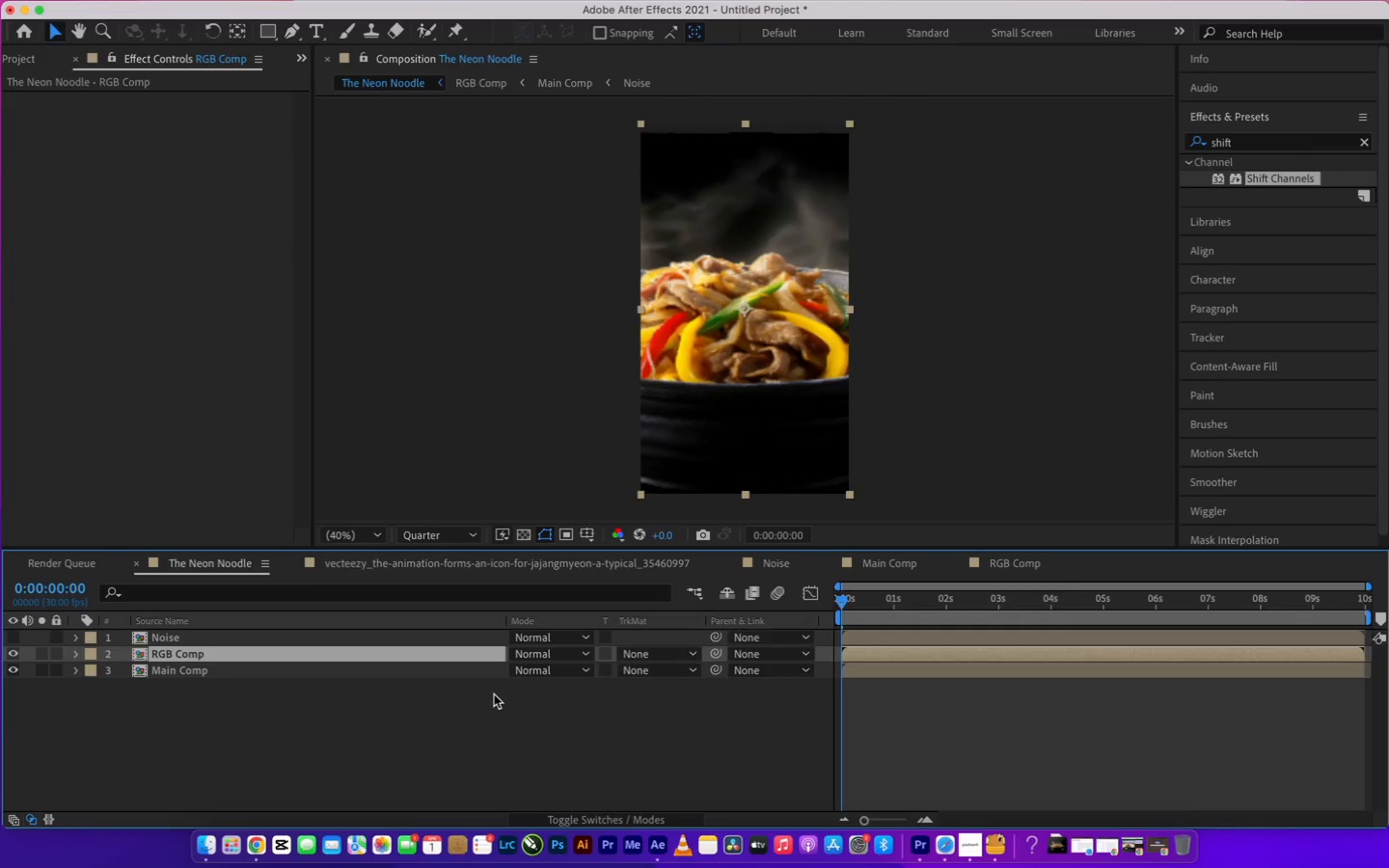 
left_click([286, 713])
 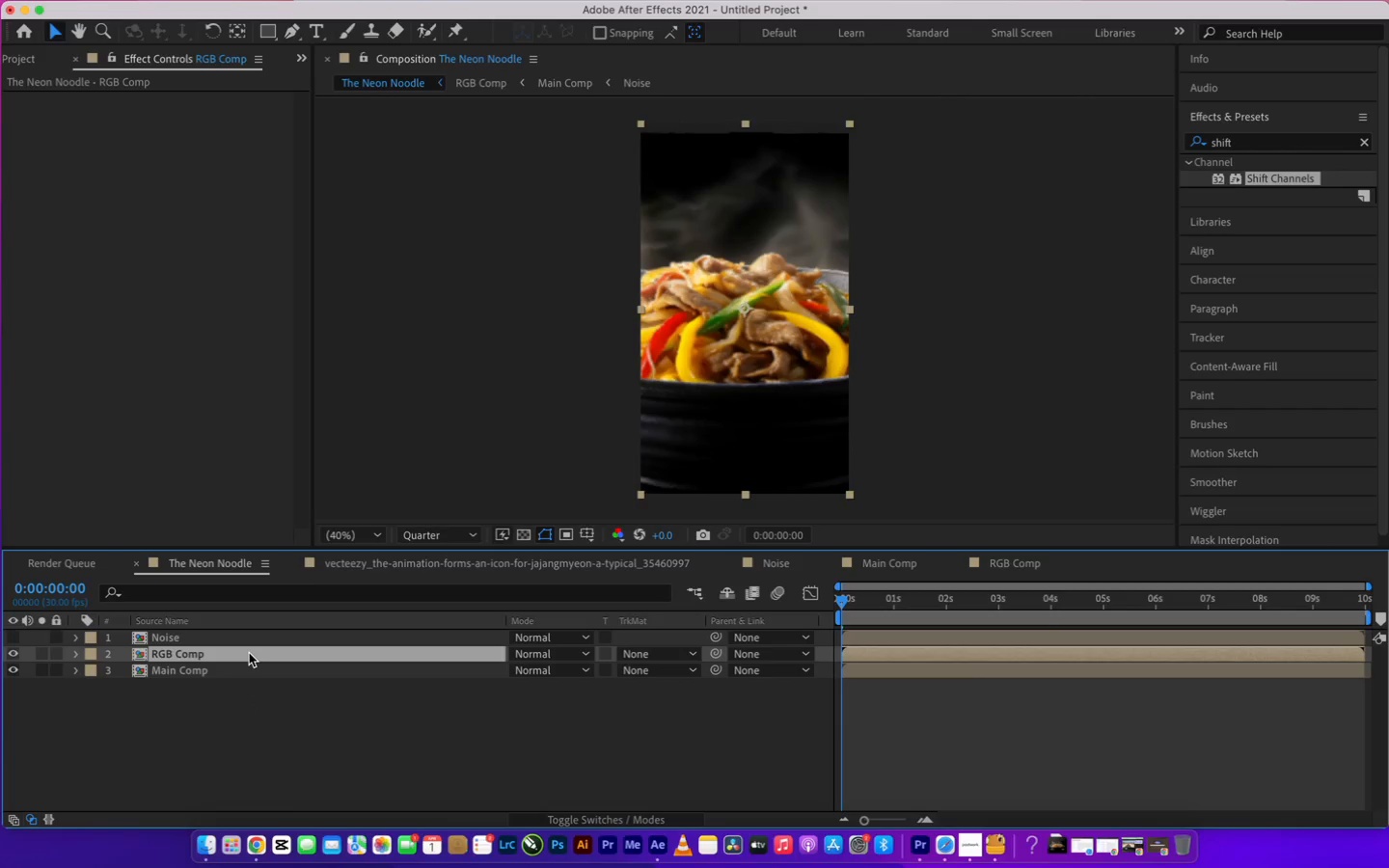 
double_click([248, 654])
 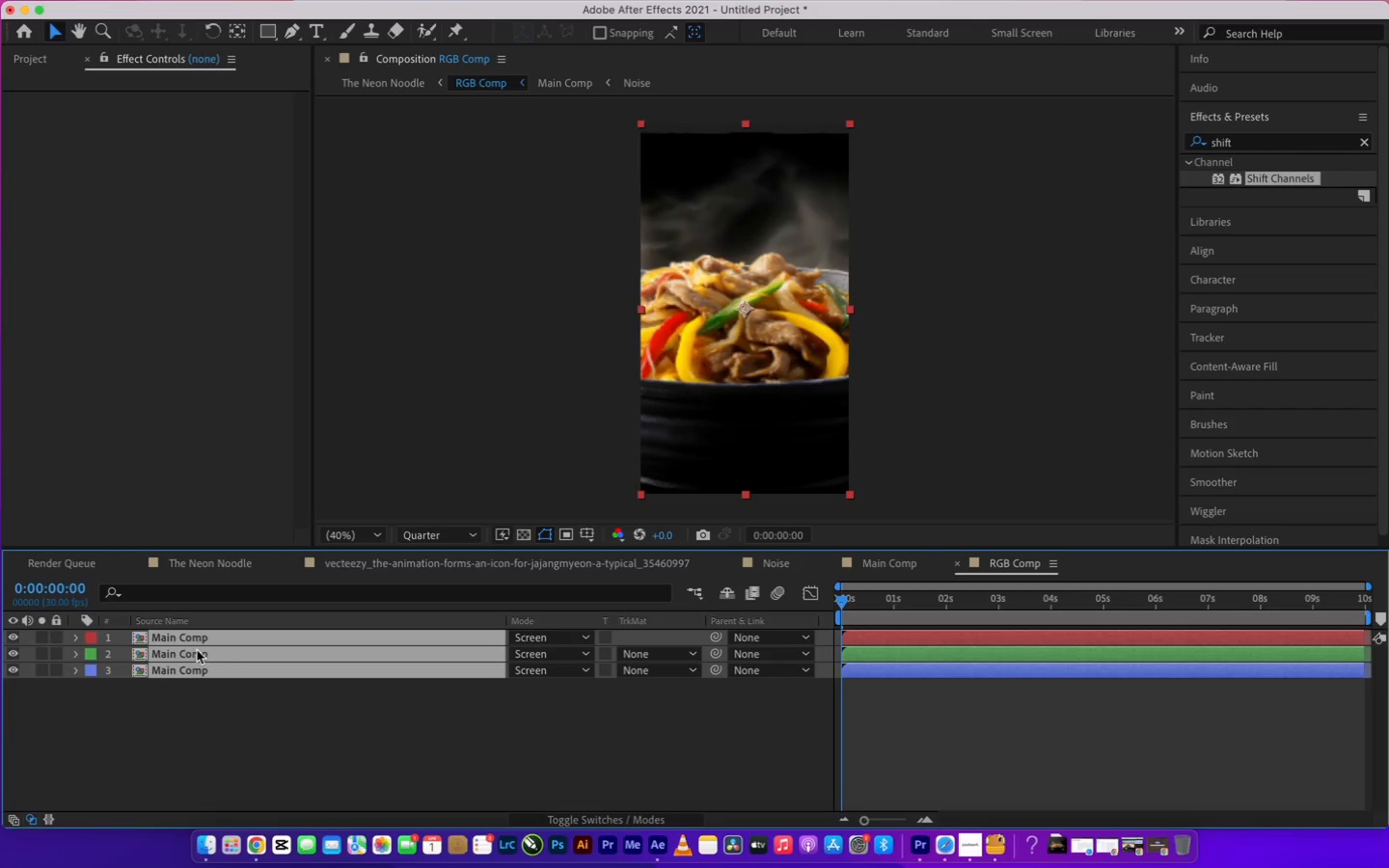 
left_click([170, 686])
 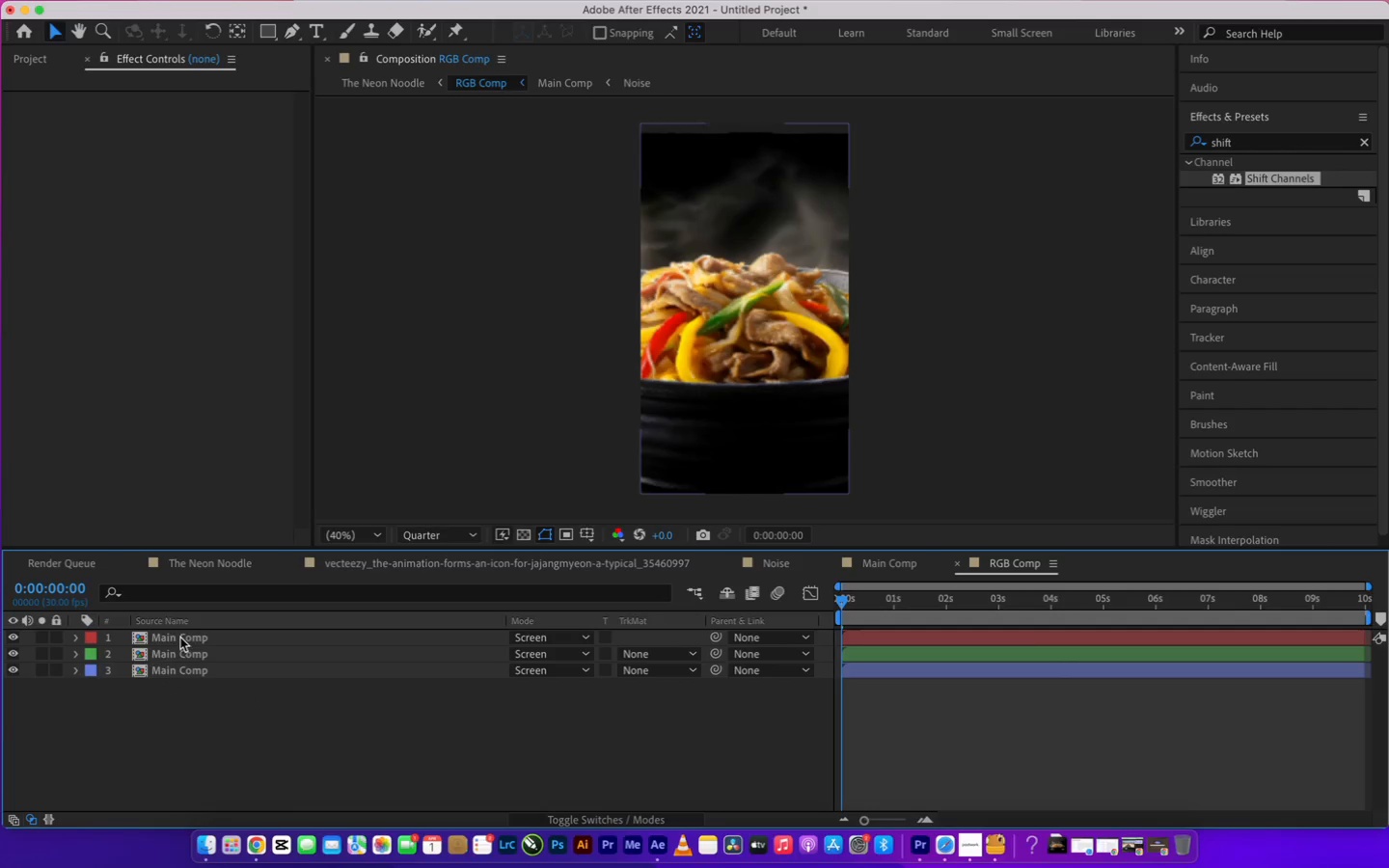 
left_click([179, 637])
 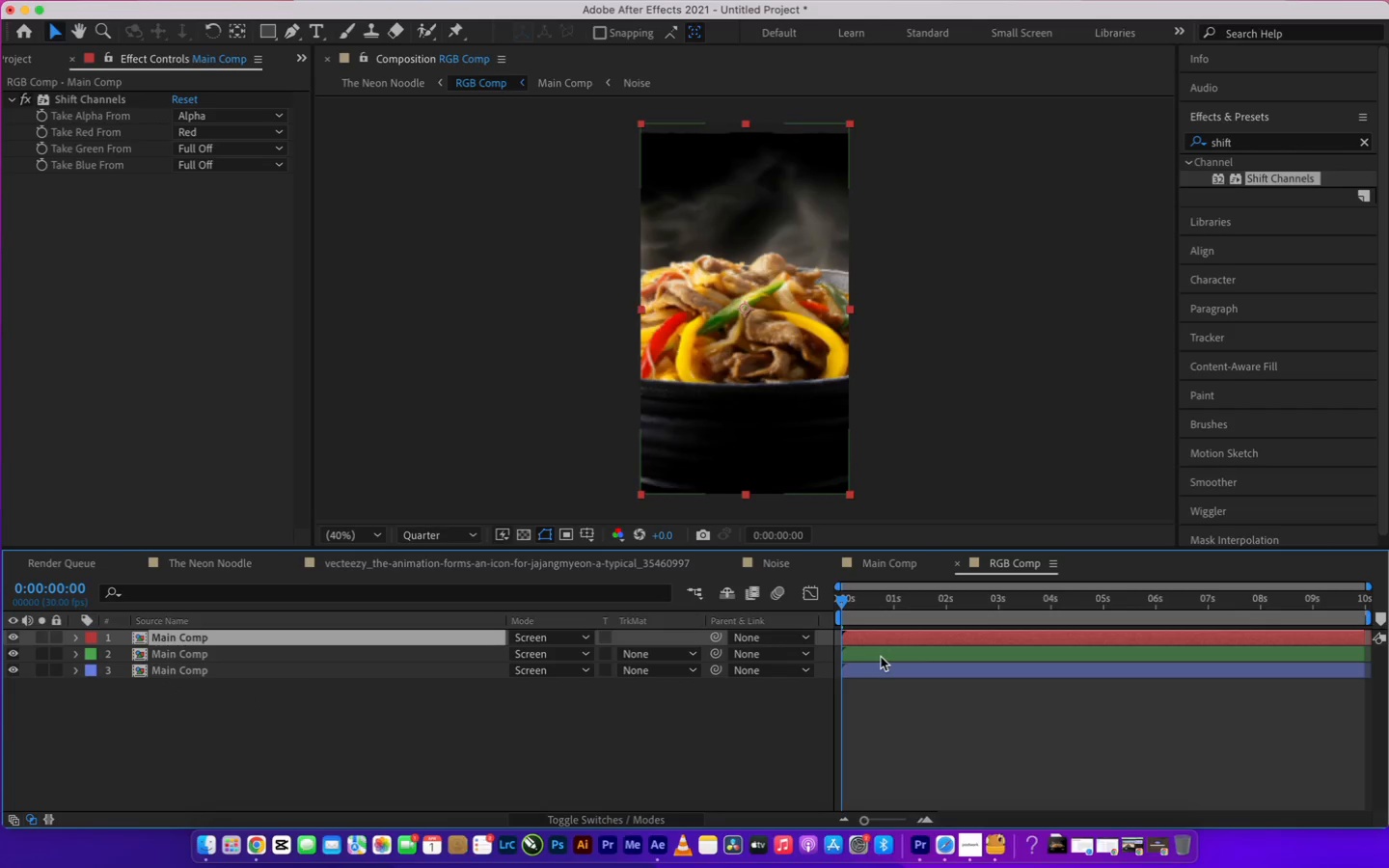 
wait(7.71)
 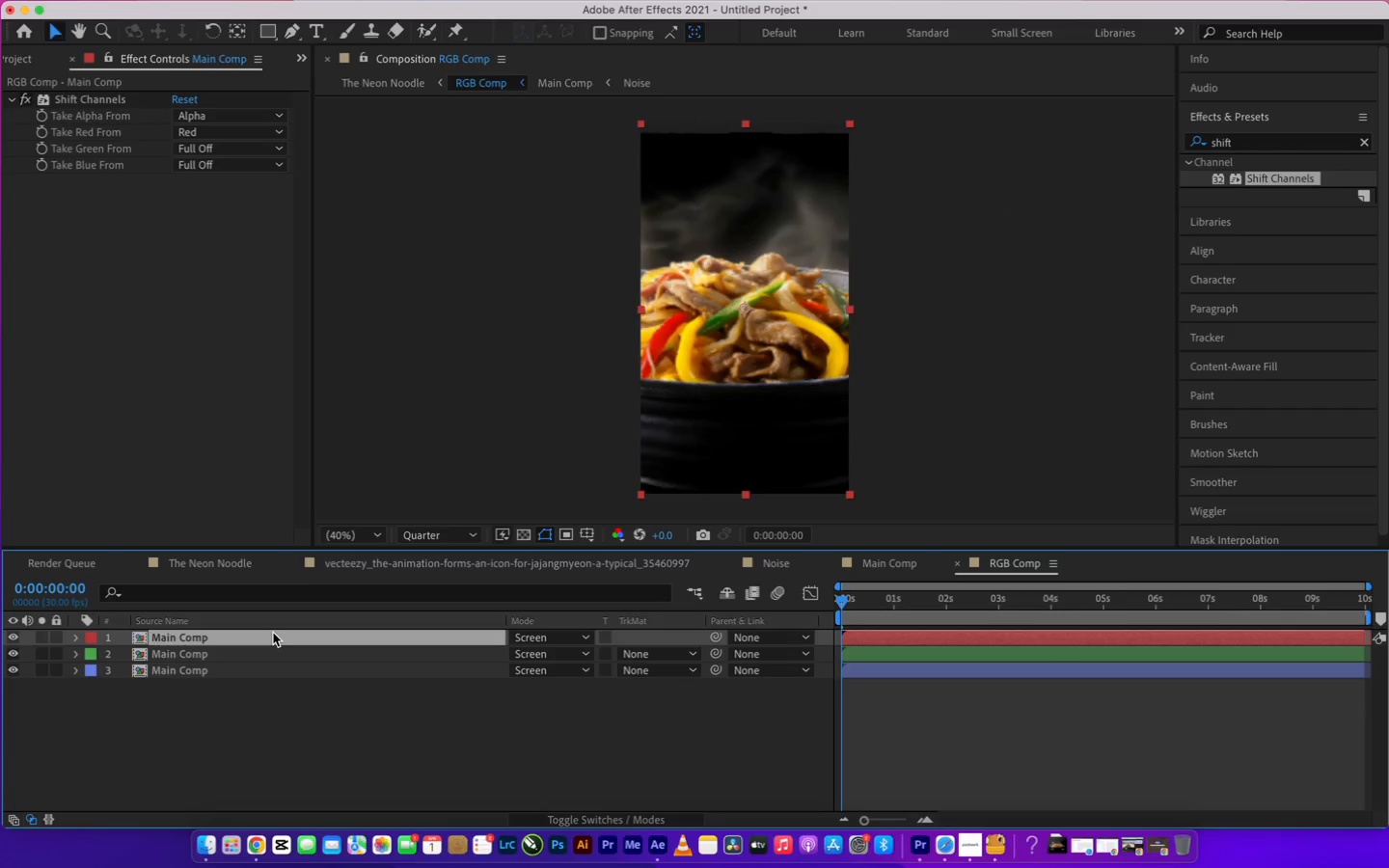 
key(S)
 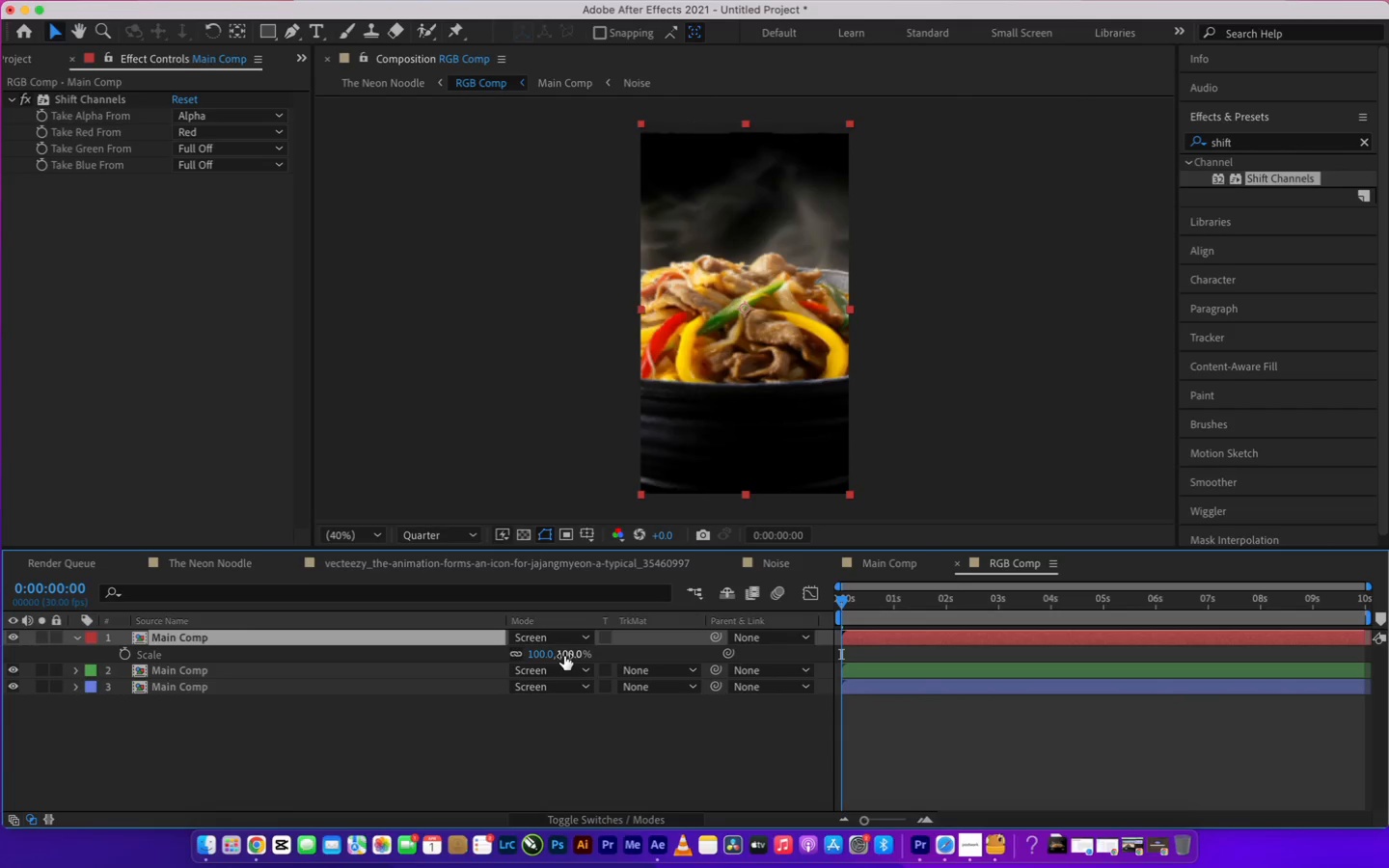 
left_click([563, 655])
 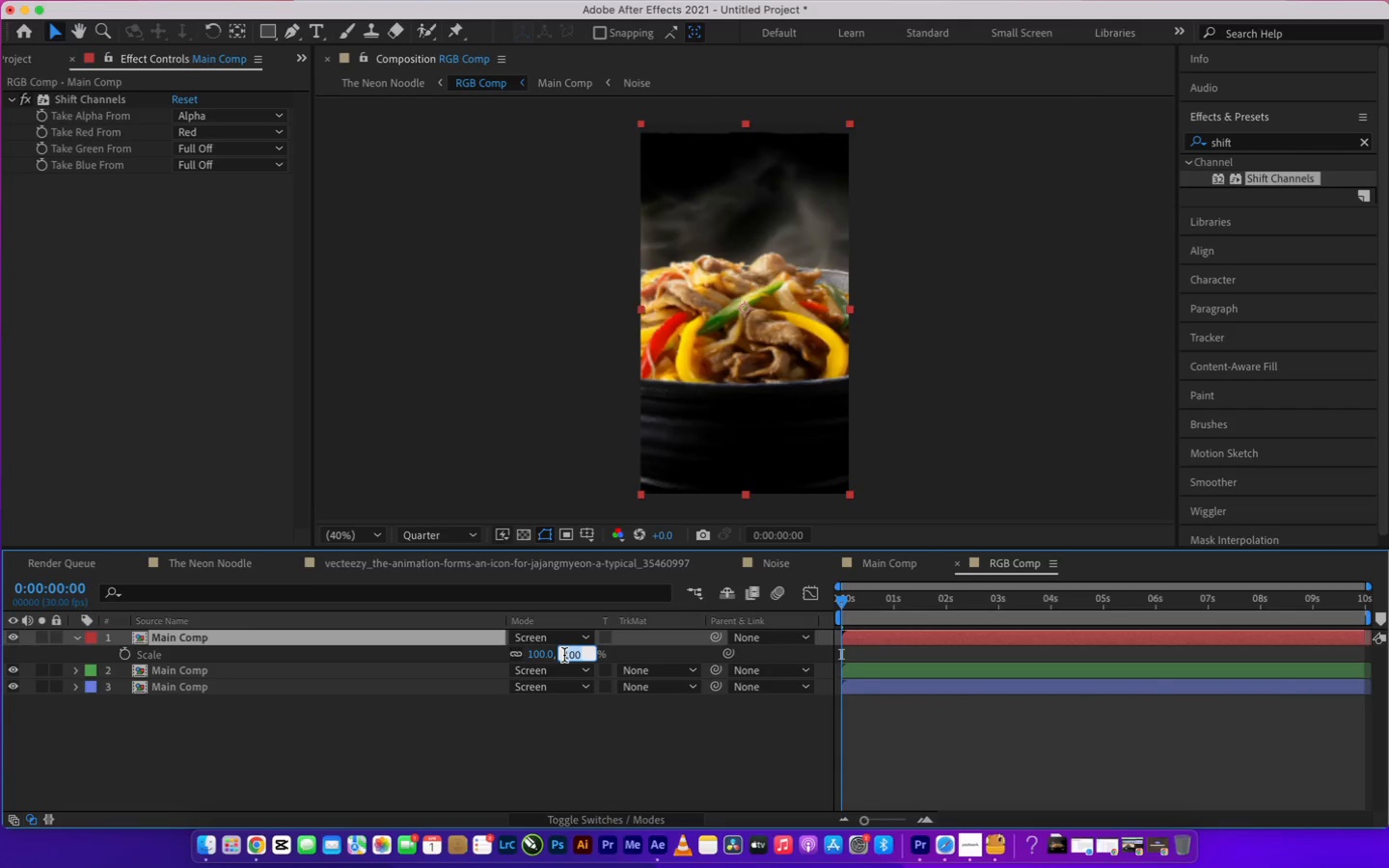 
wait(8.26)
 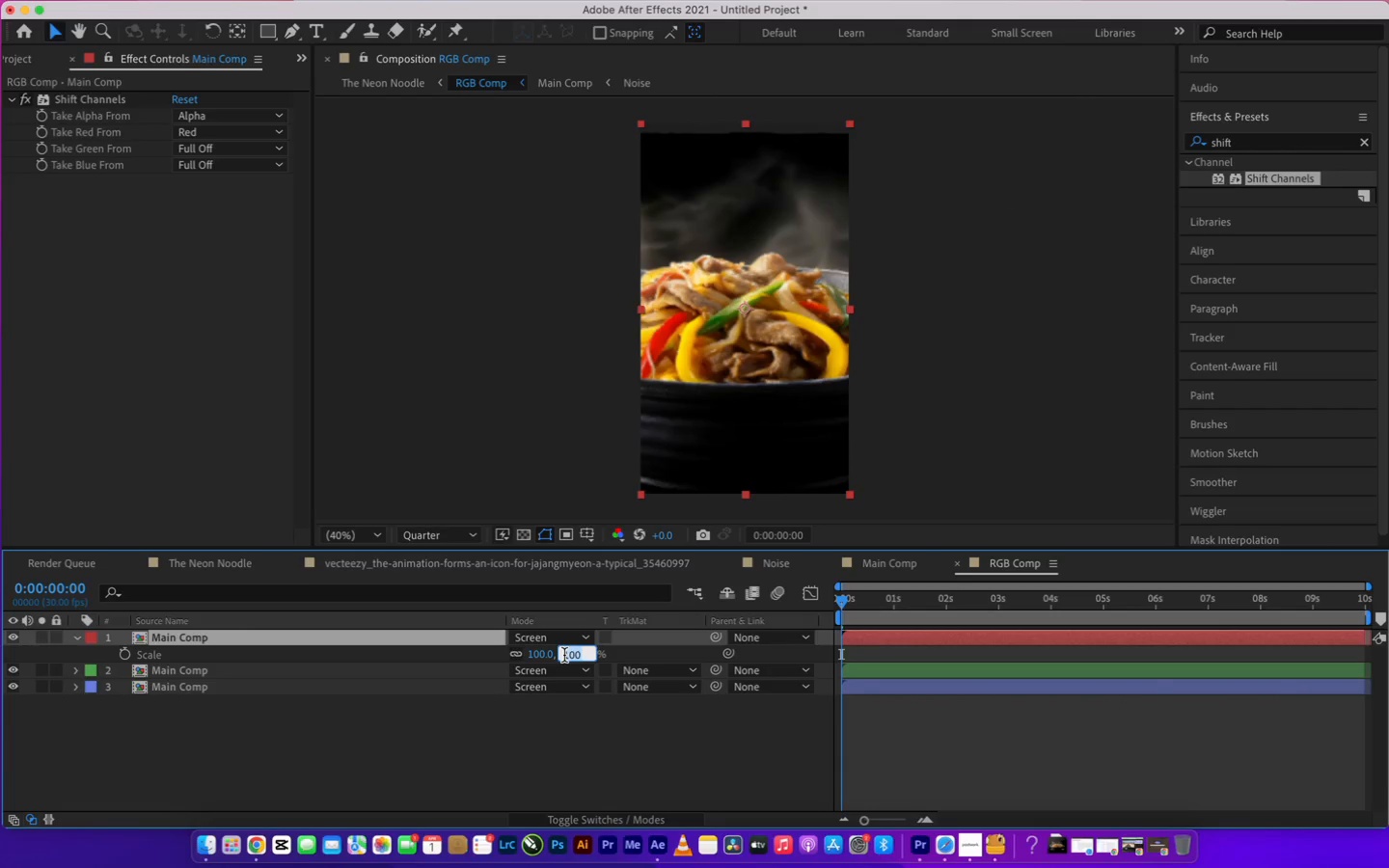 
type(1001)
 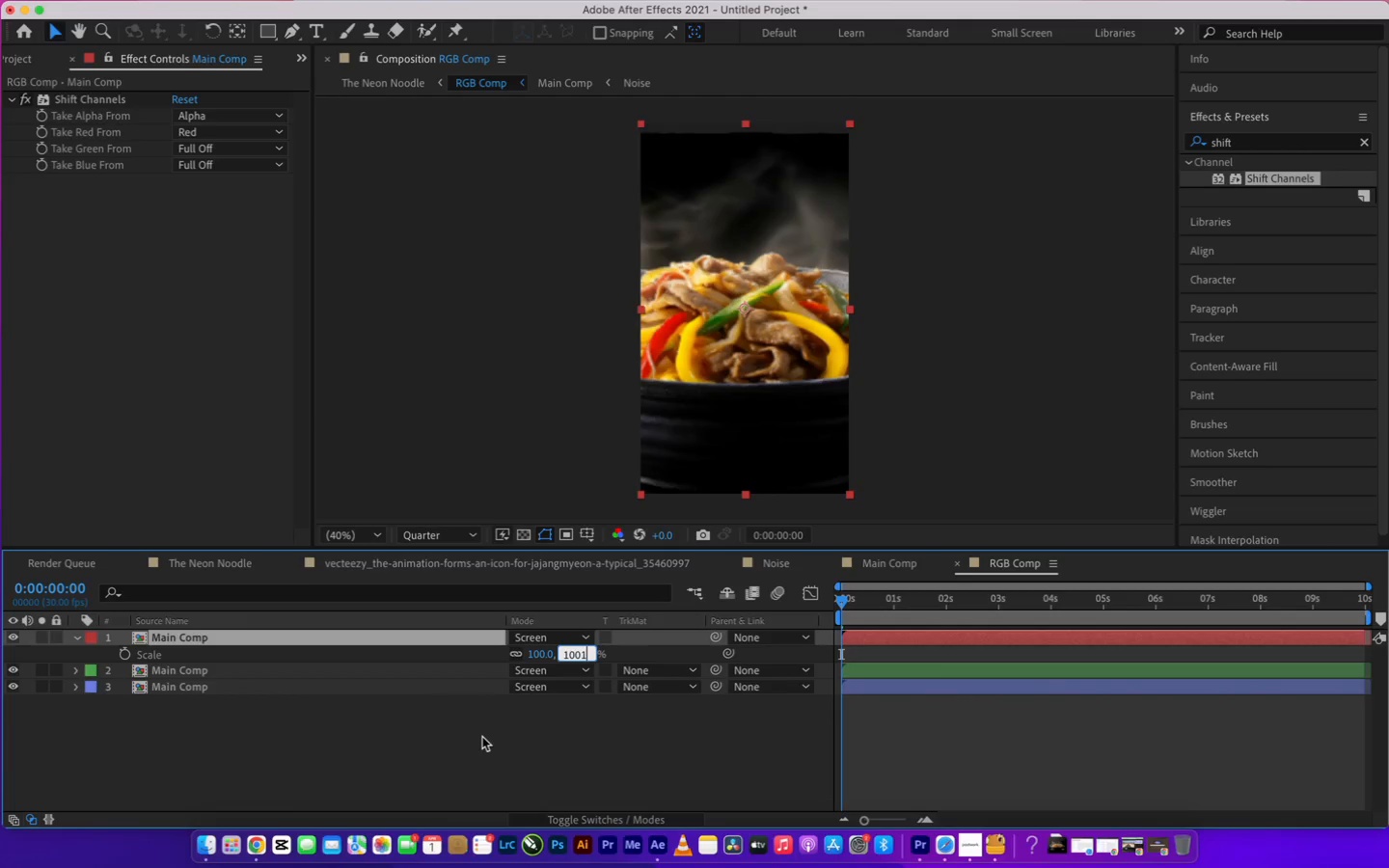 
key(Backspace)
 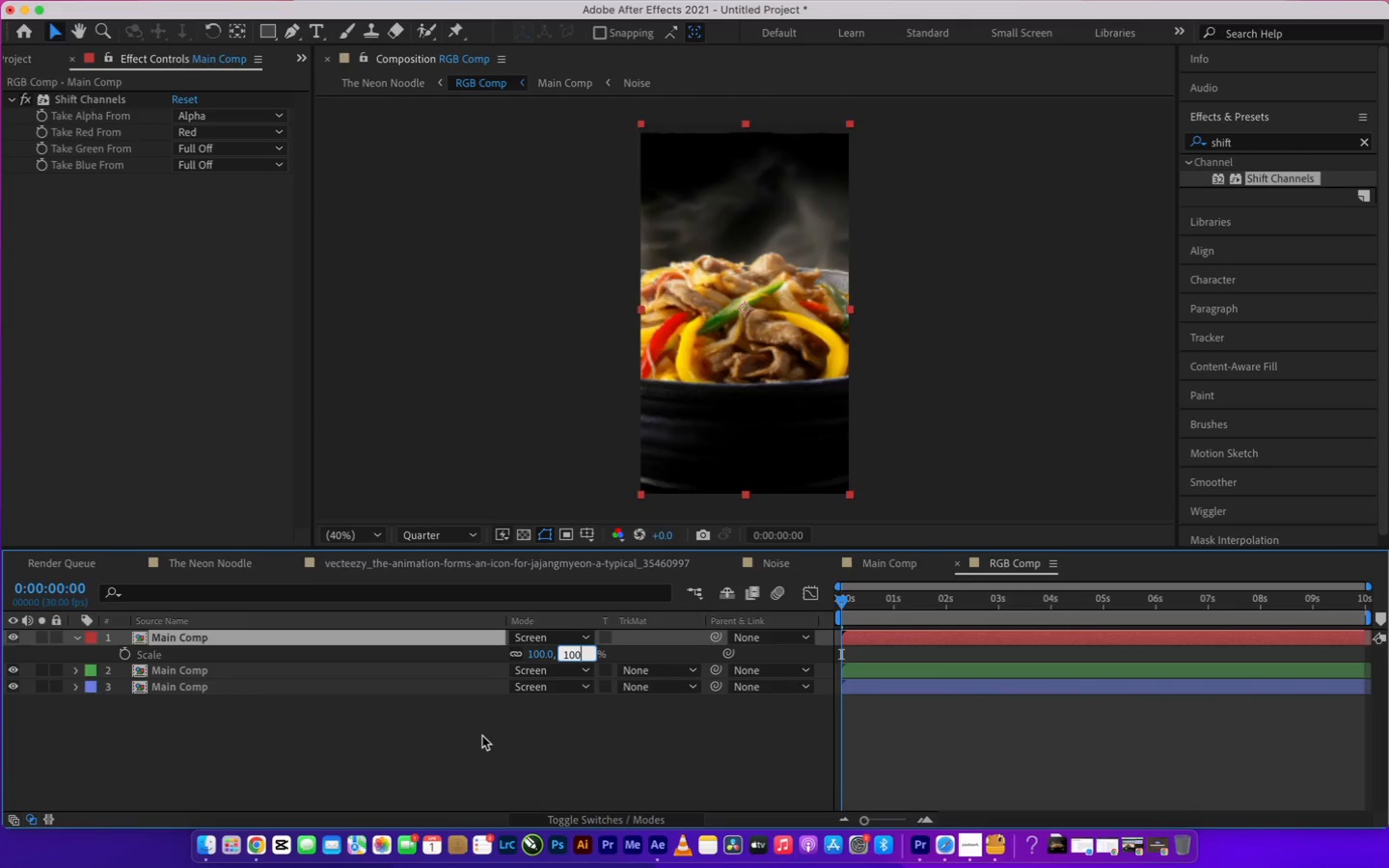 
key(Backspace)
 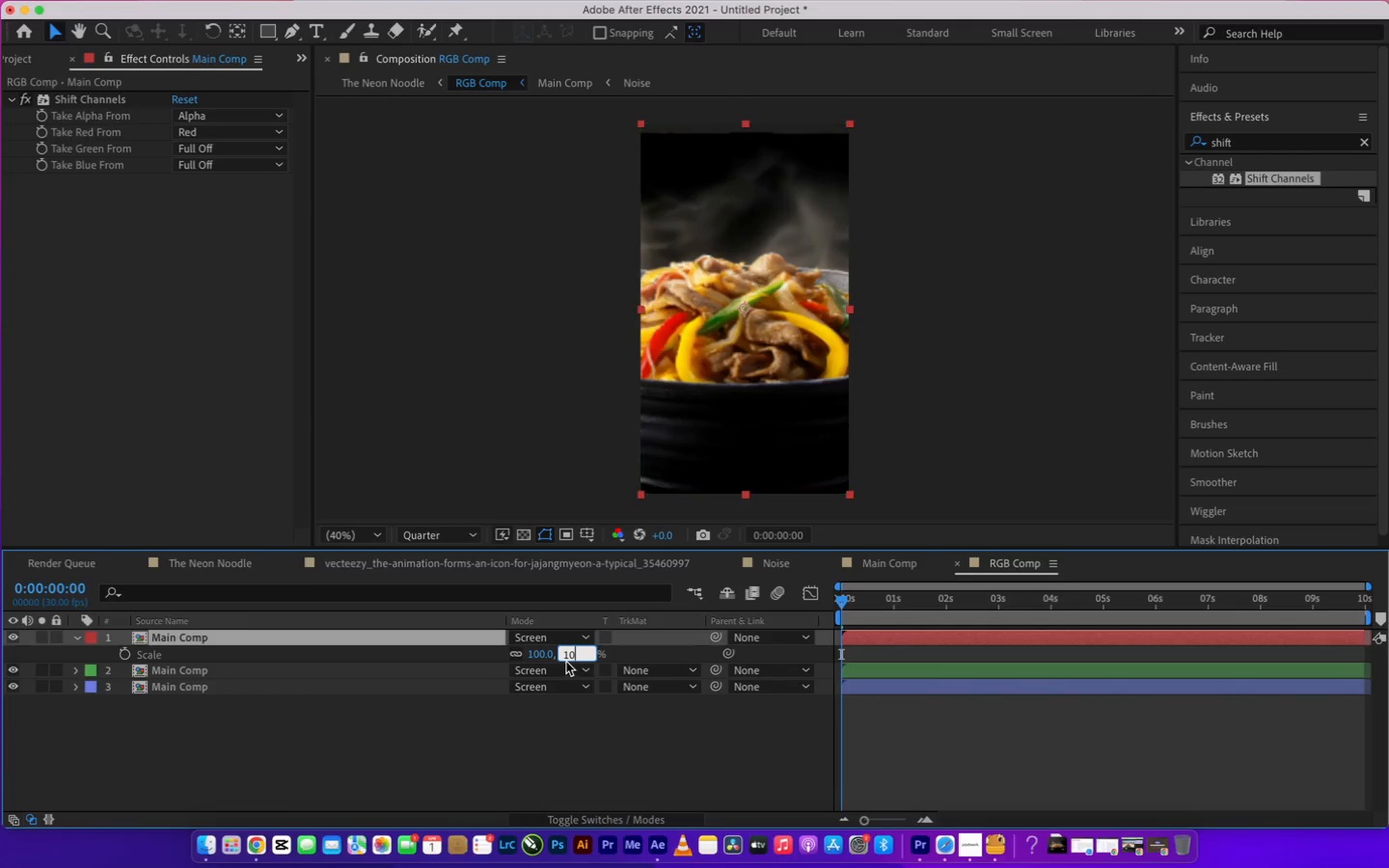 
wait(6.65)
 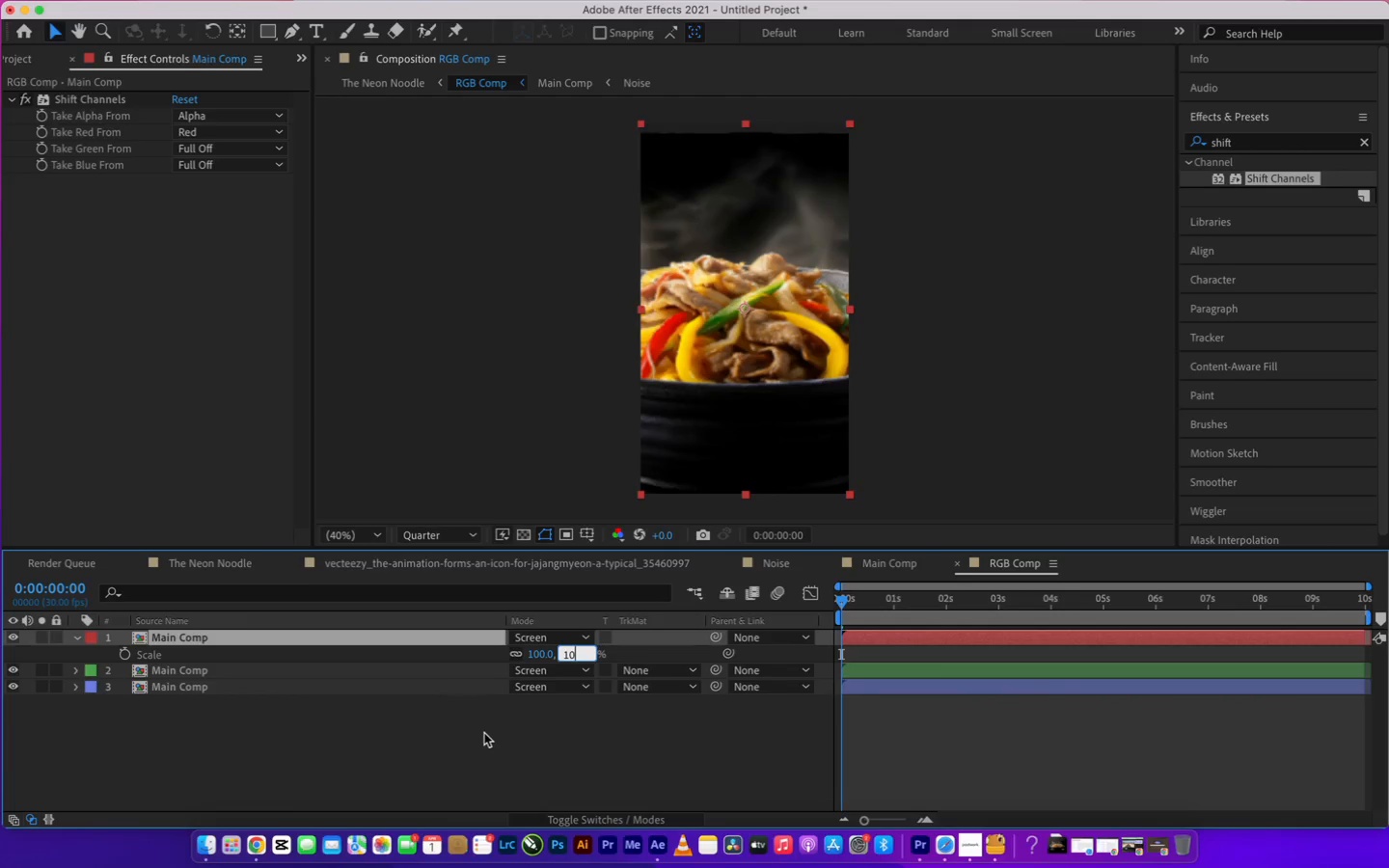 
key(1)
 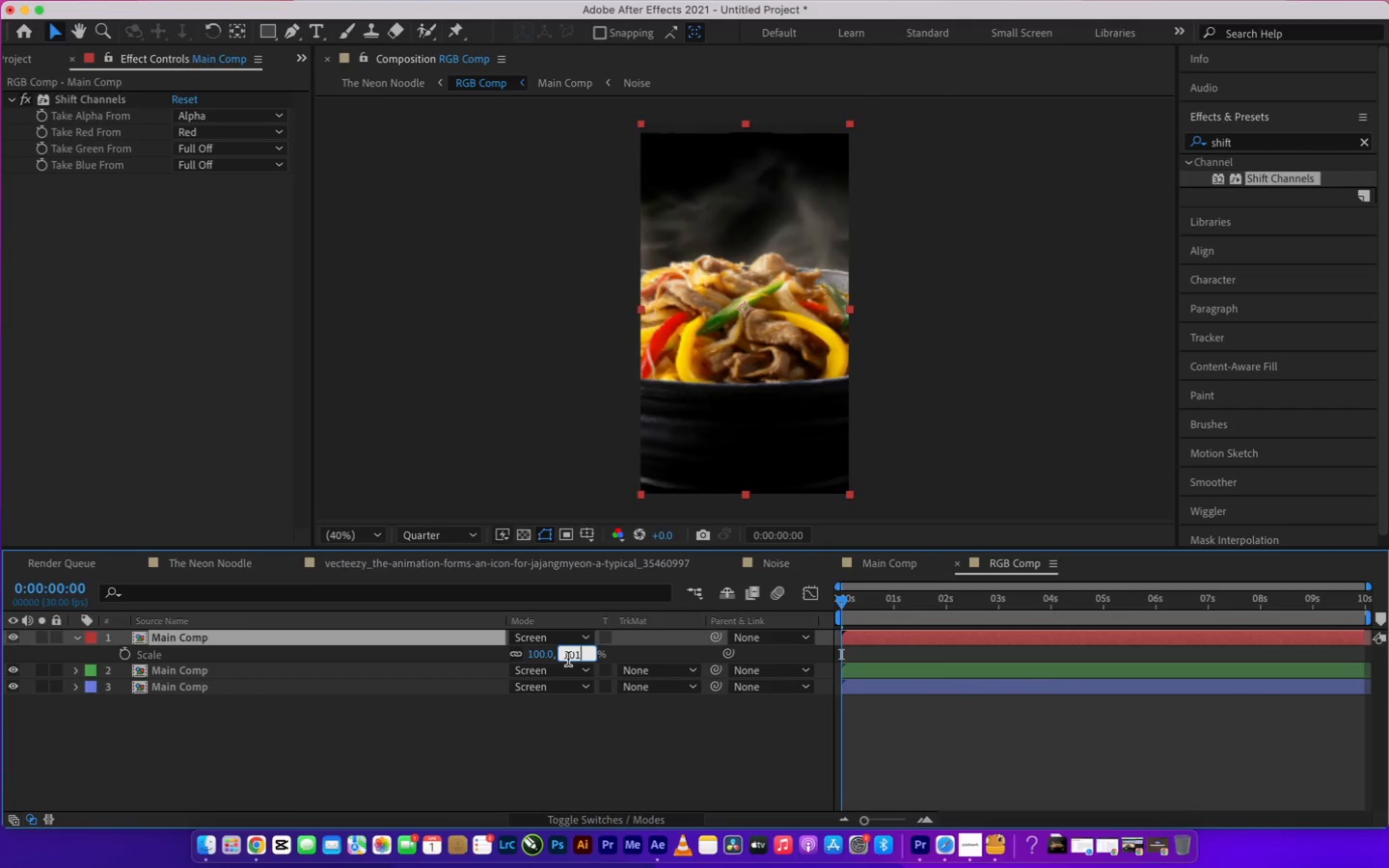 
left_click([422, 733])
 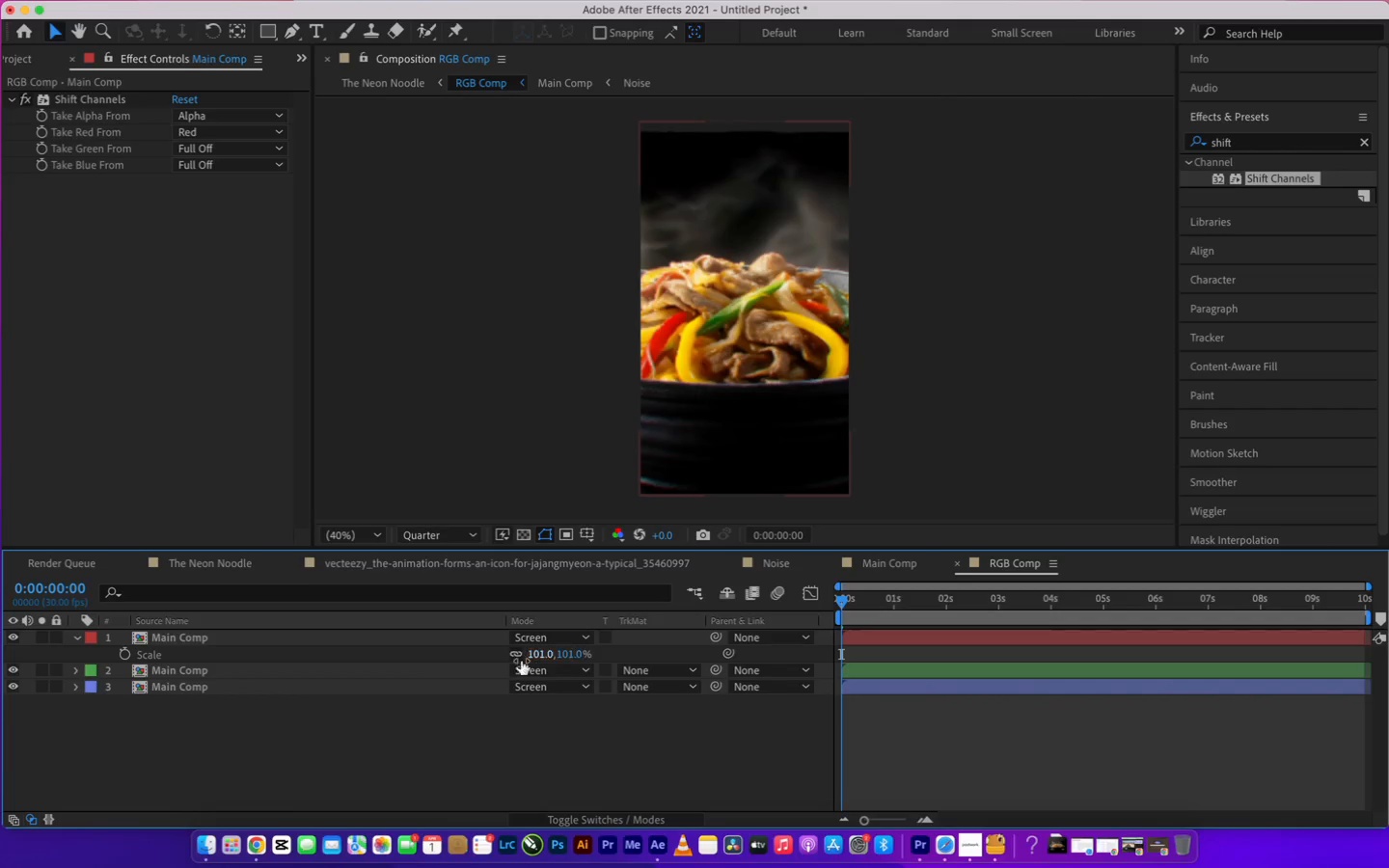 
left_click([196, 670])
 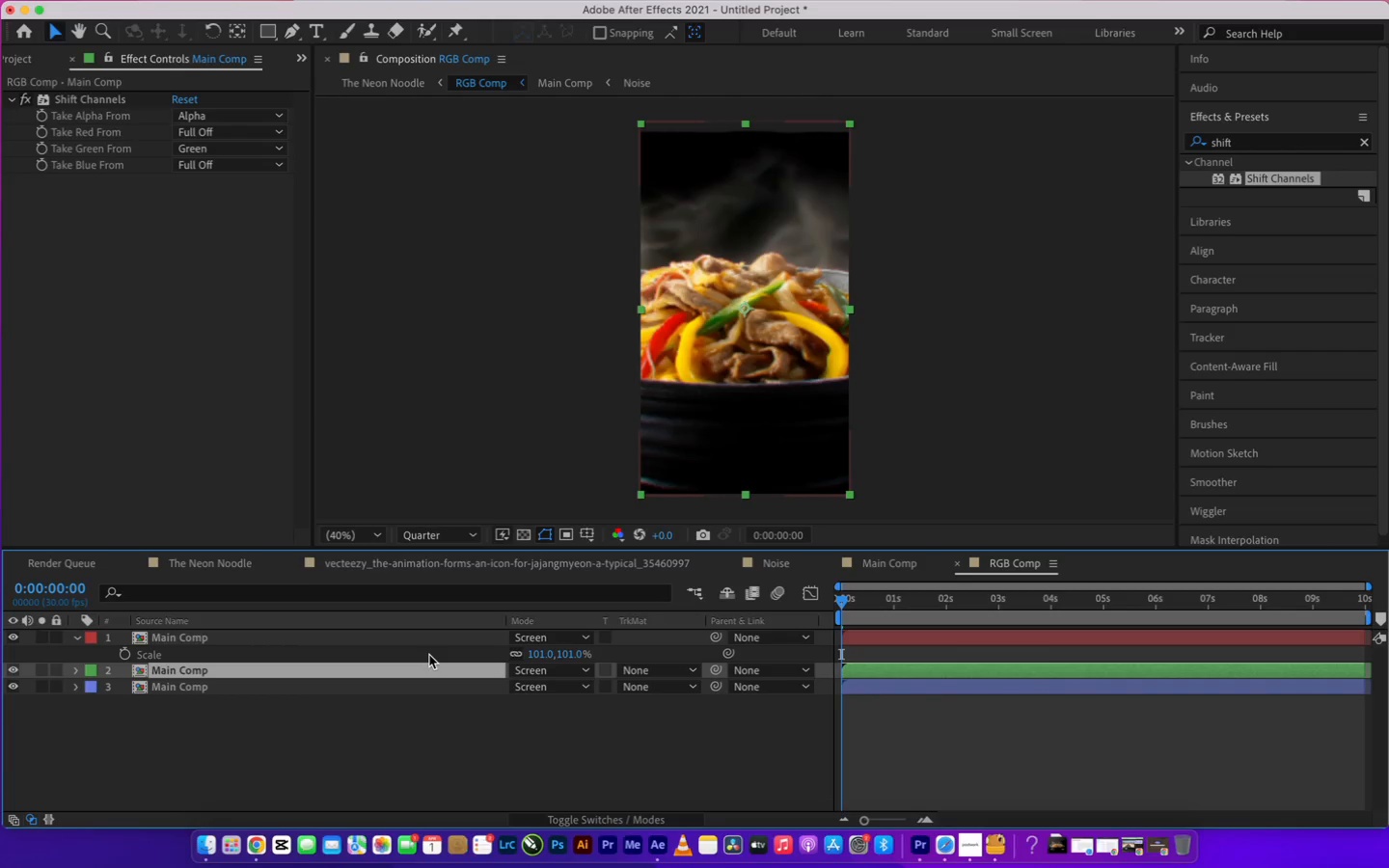 
key(S)
 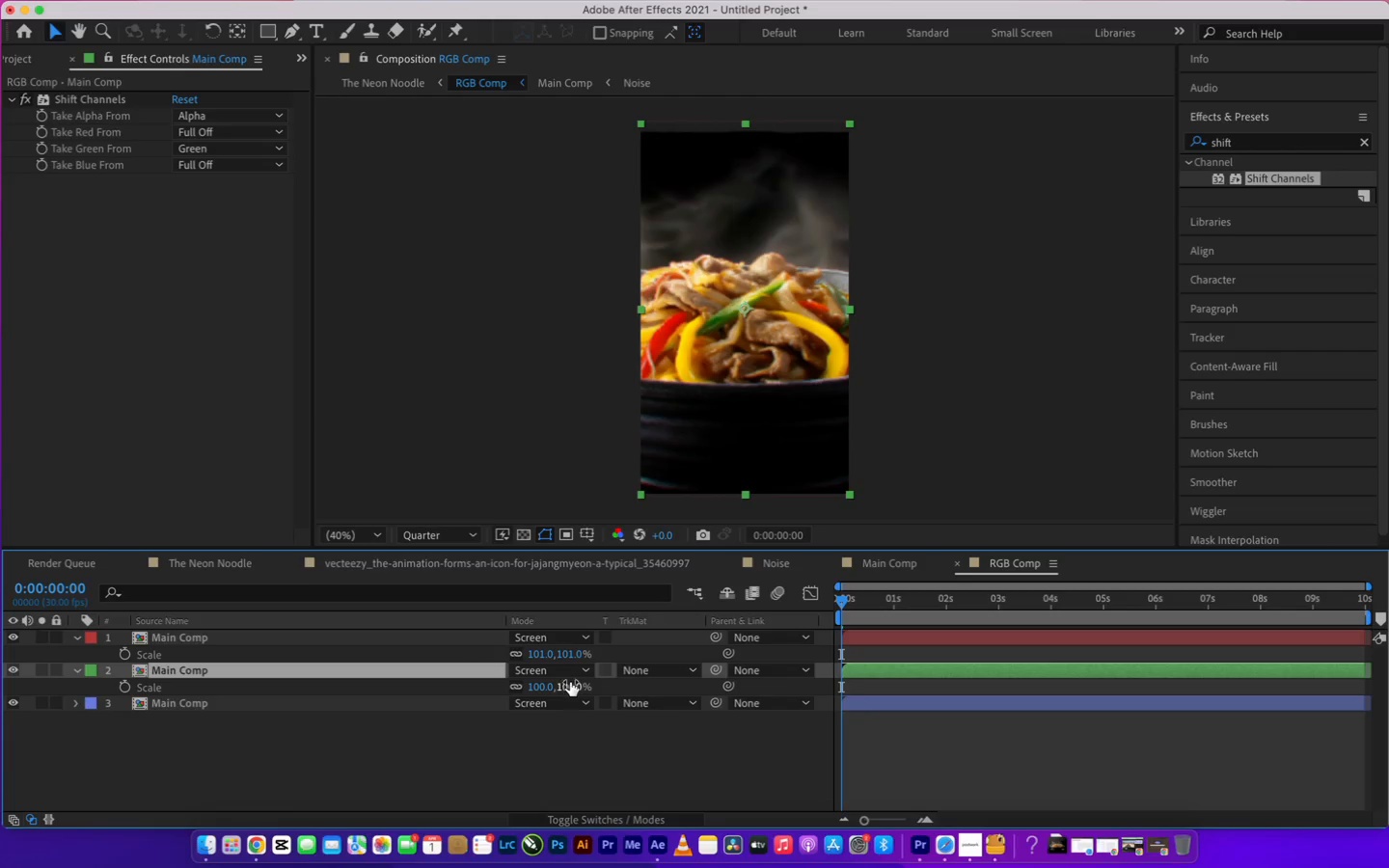 
left_click([569, 683])
 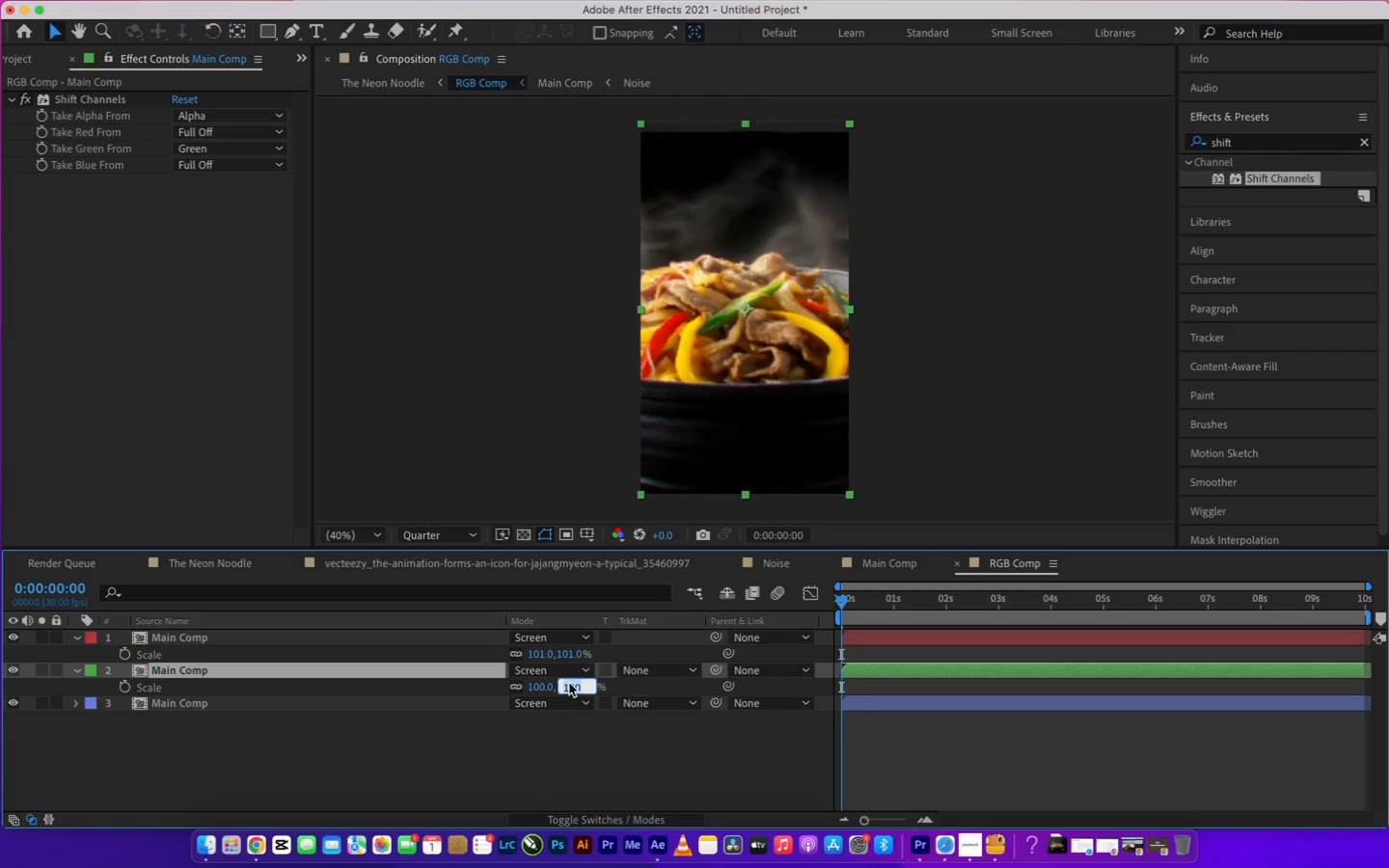 
type(102)
 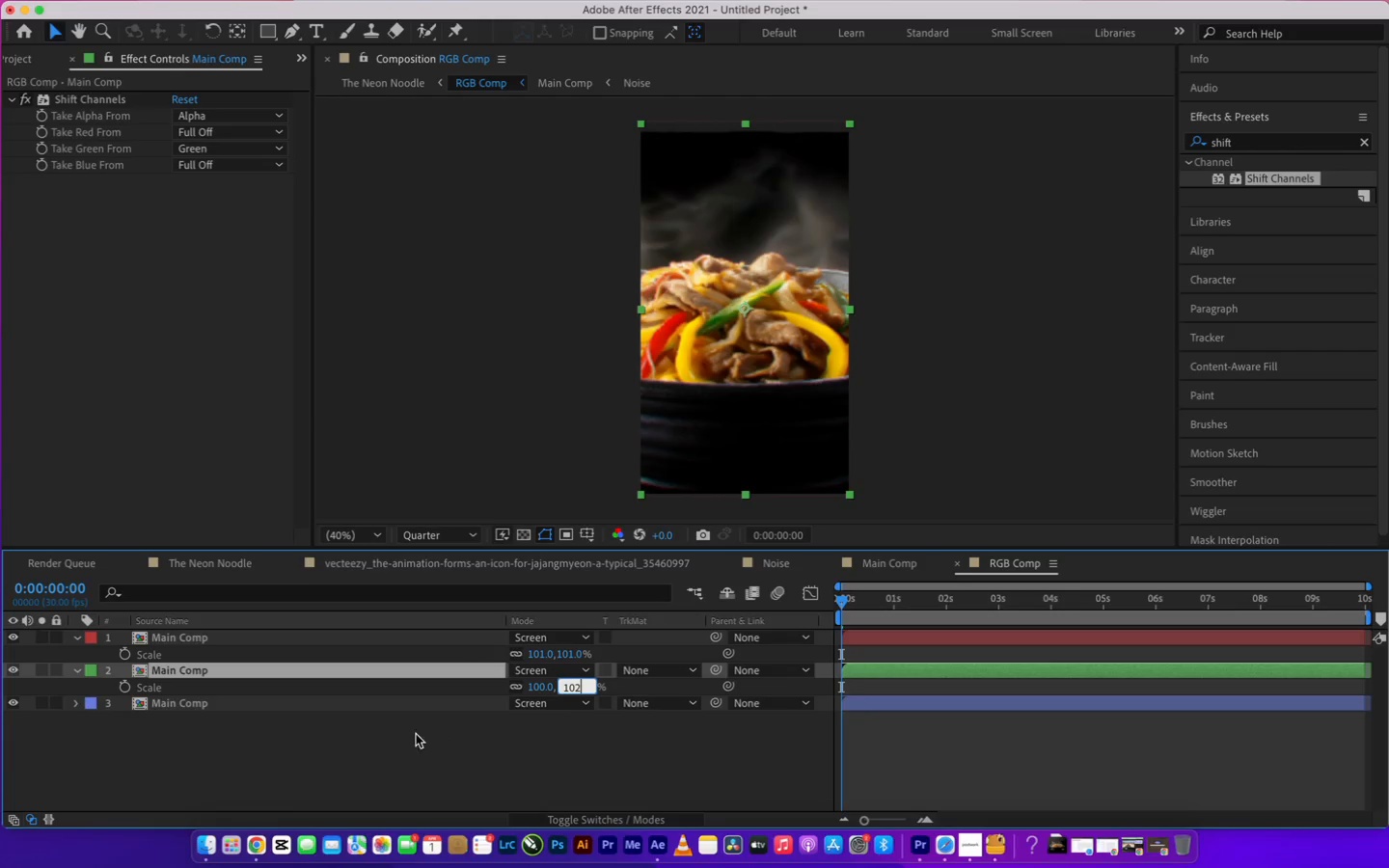 
left_click([404, 736])
 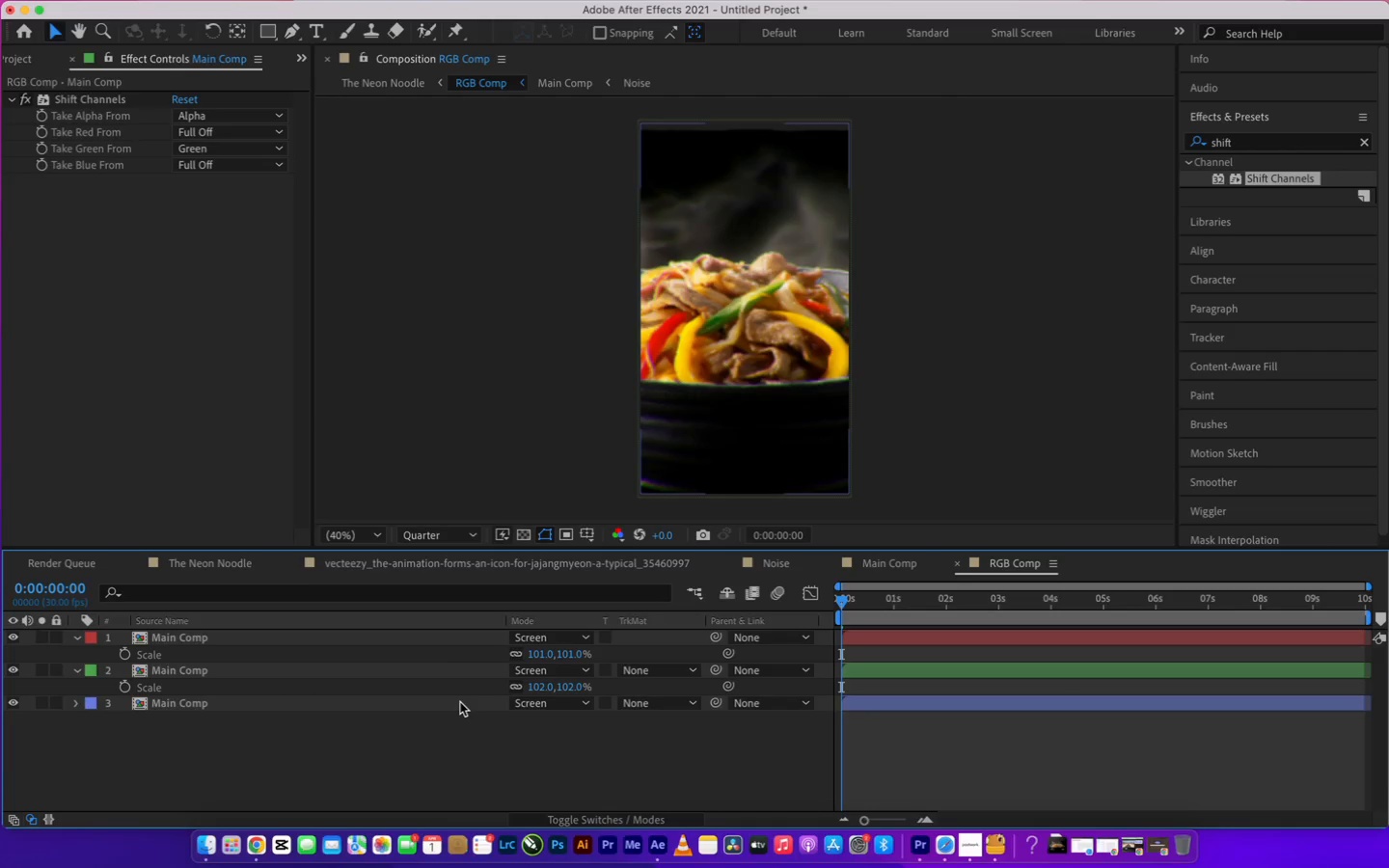 
wait(5.5)
 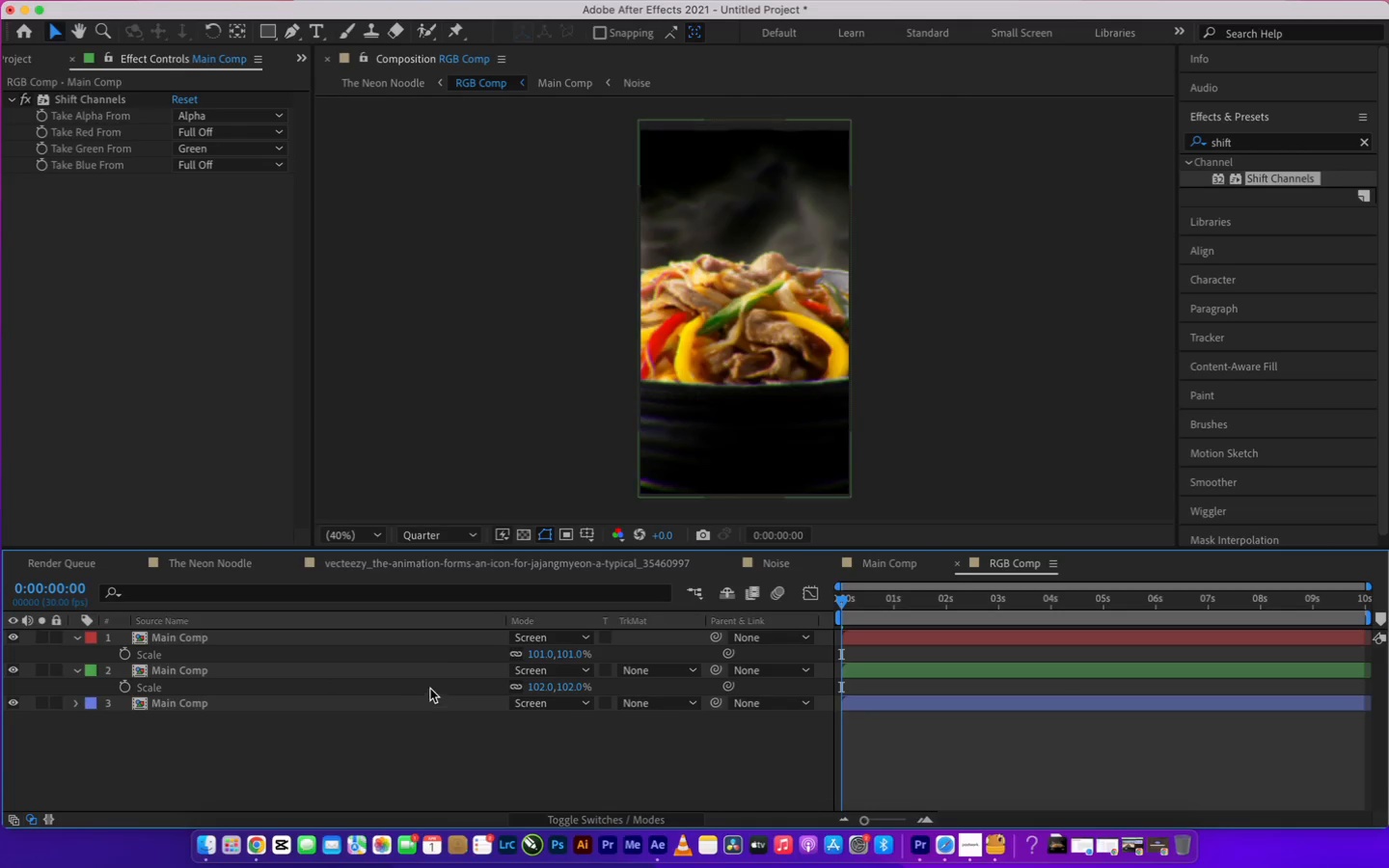 
left_click([177, 698])
 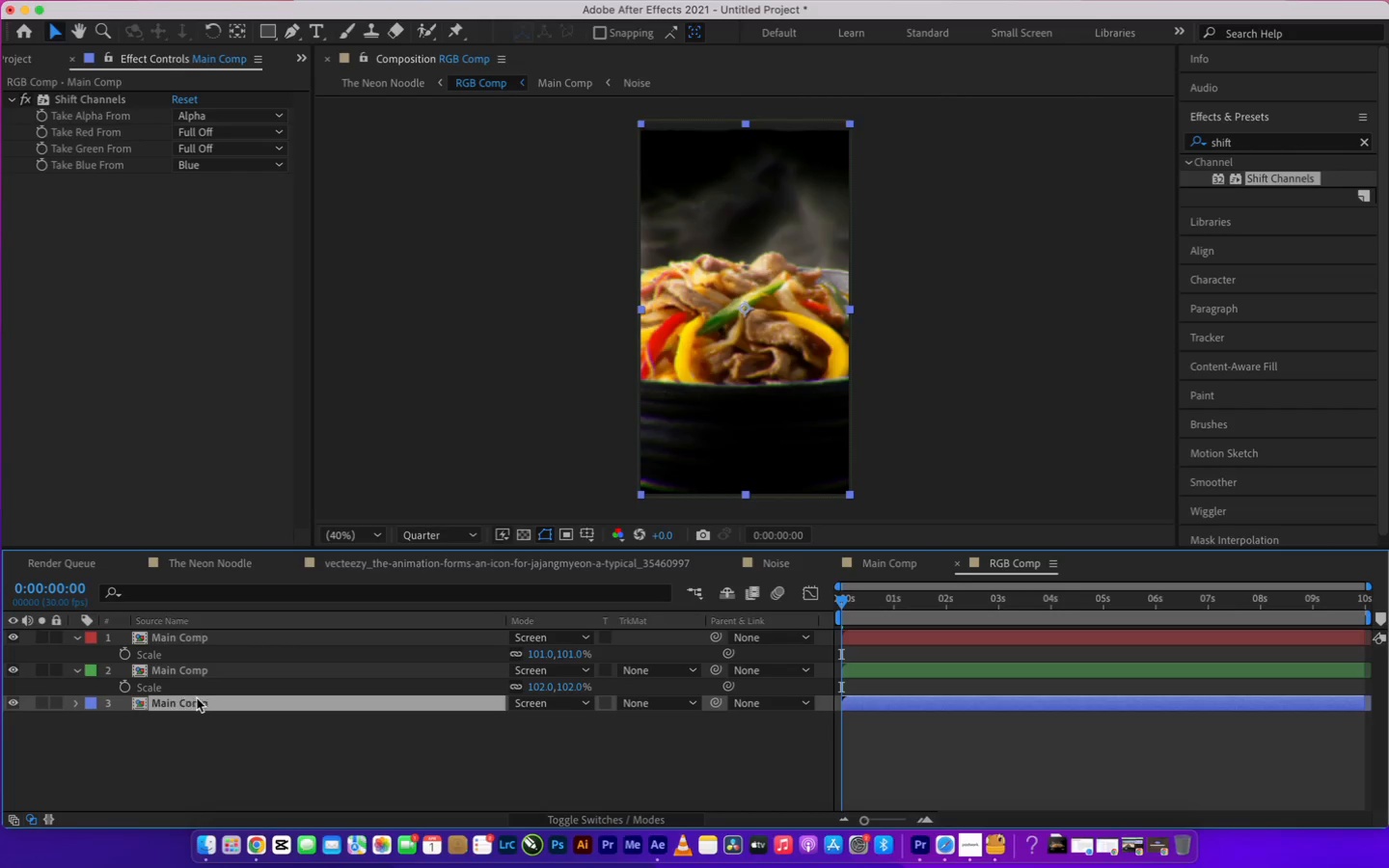 
key(S)
 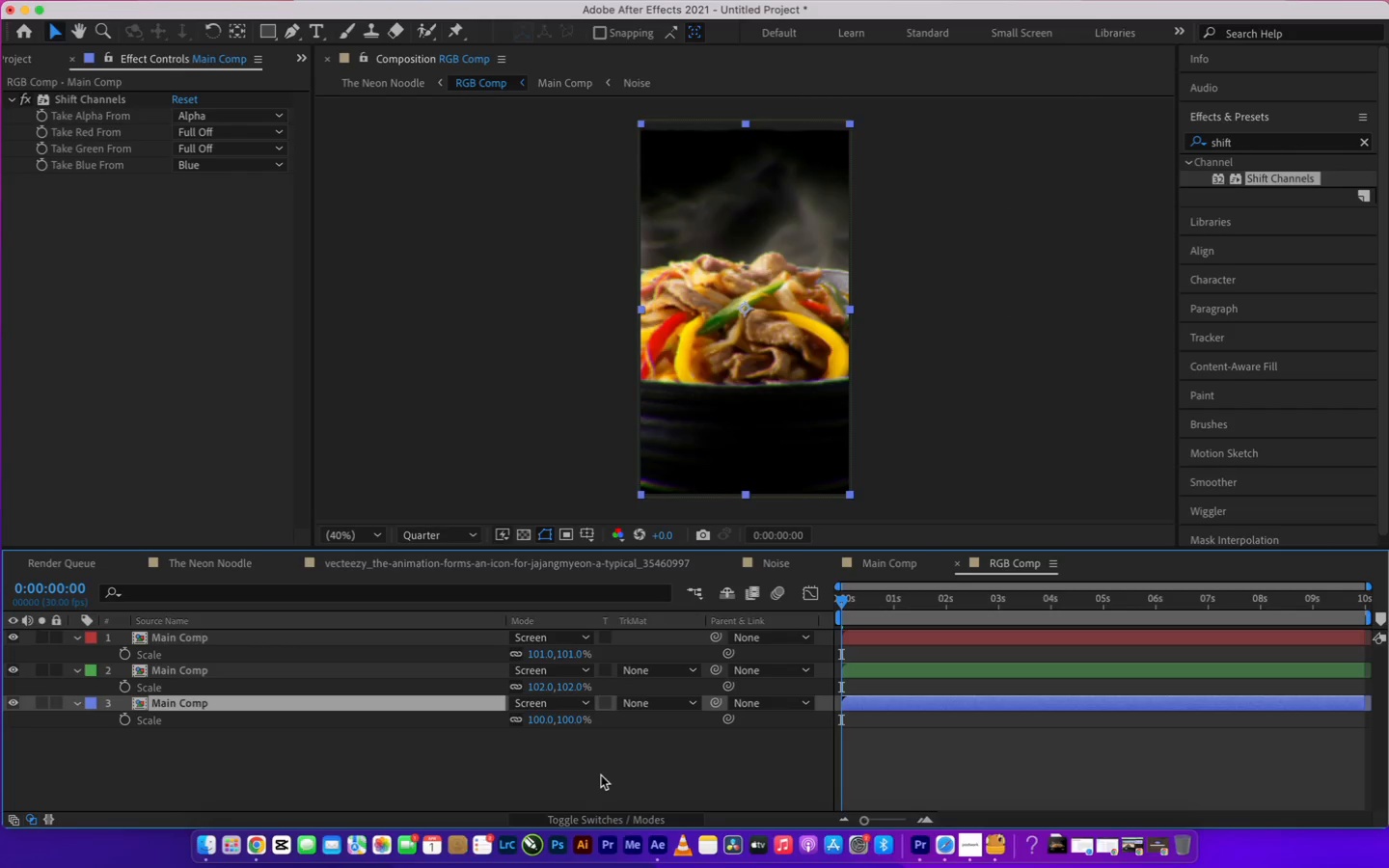 
mouse_move([591, 725])
 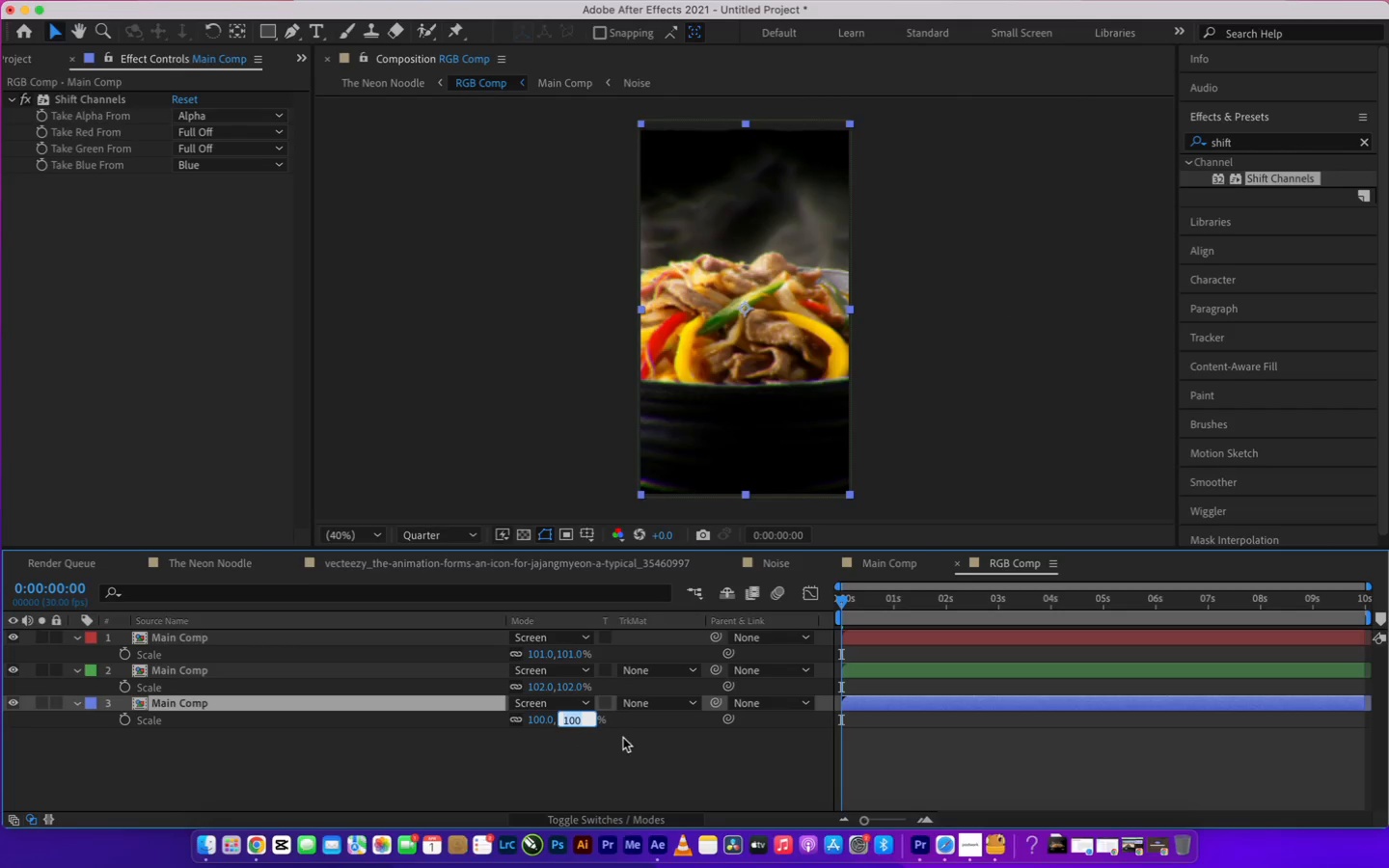 
type(103)
 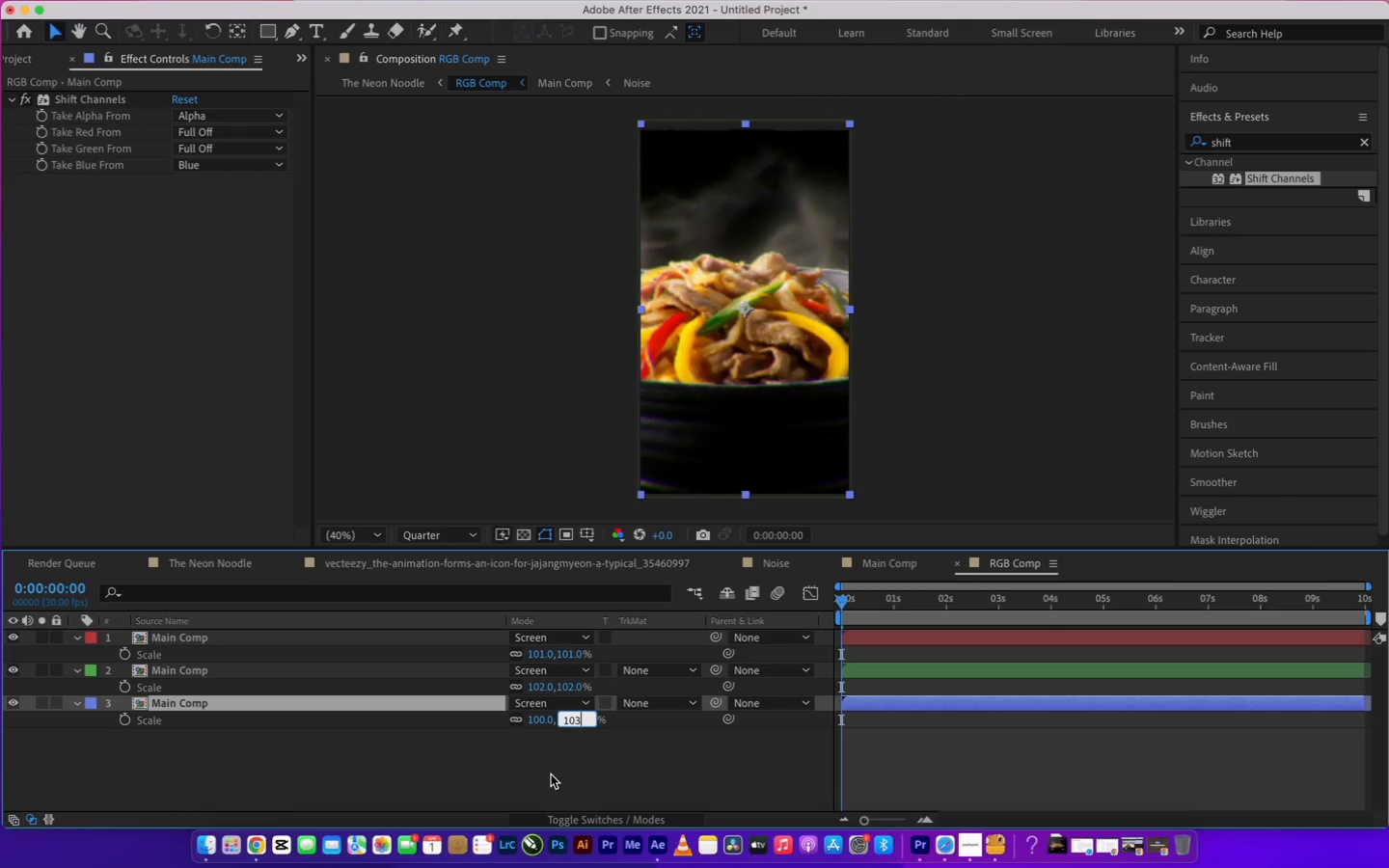 
left_click([551, 773])
 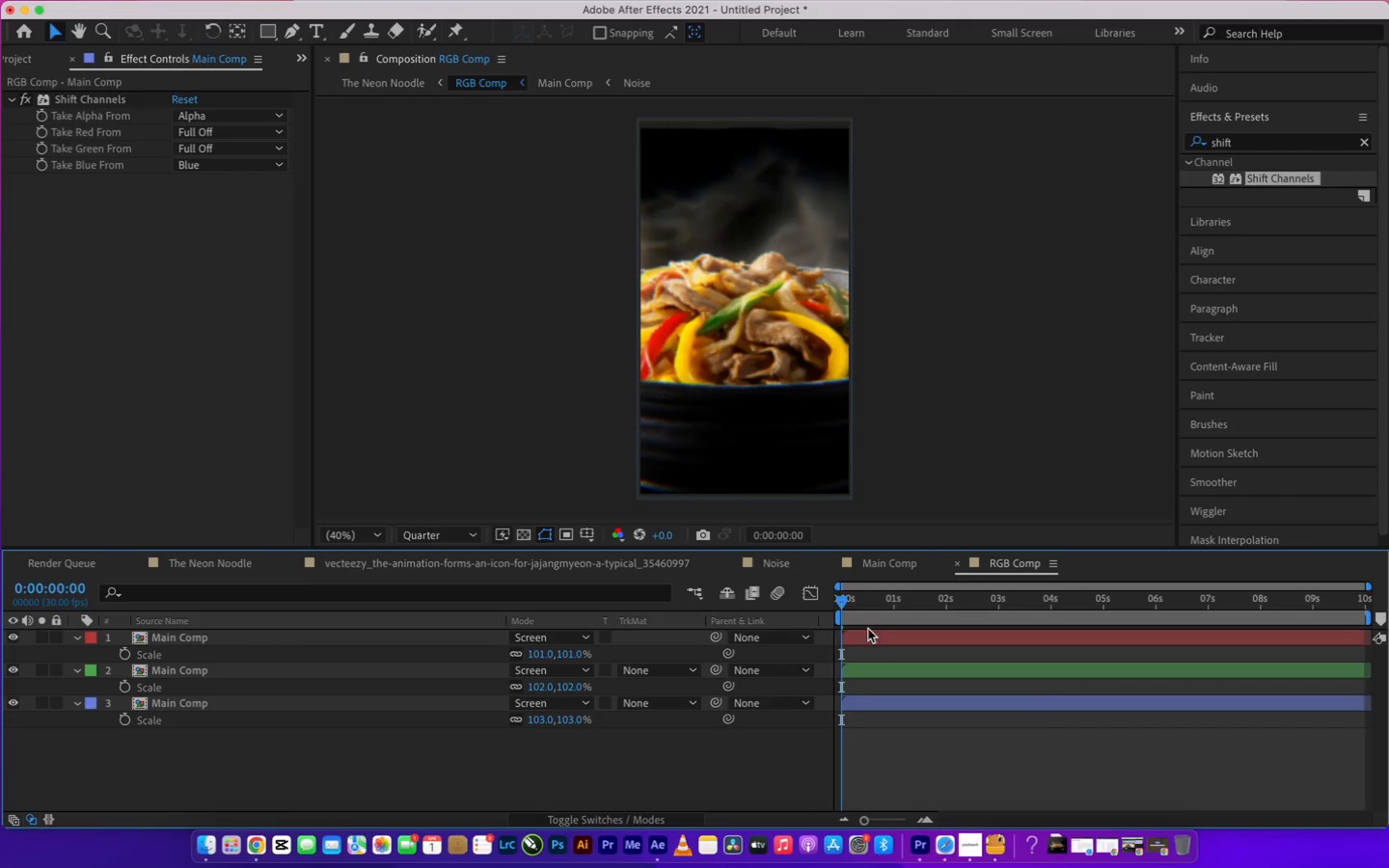 
left_click_drag(start_coordinate=[849, 600], to_coordinate=[643, 615])
 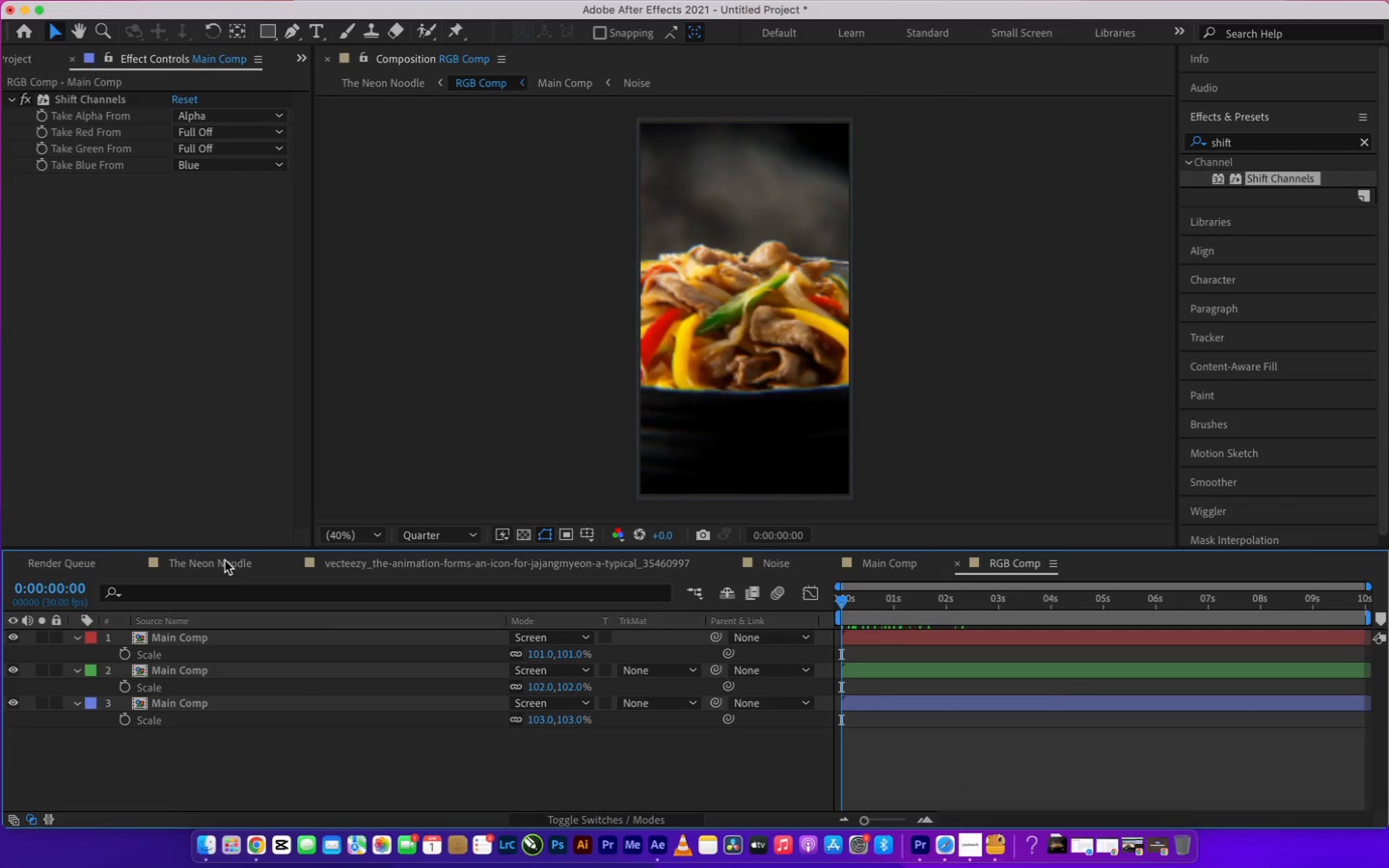 
left_click([223, 559])
 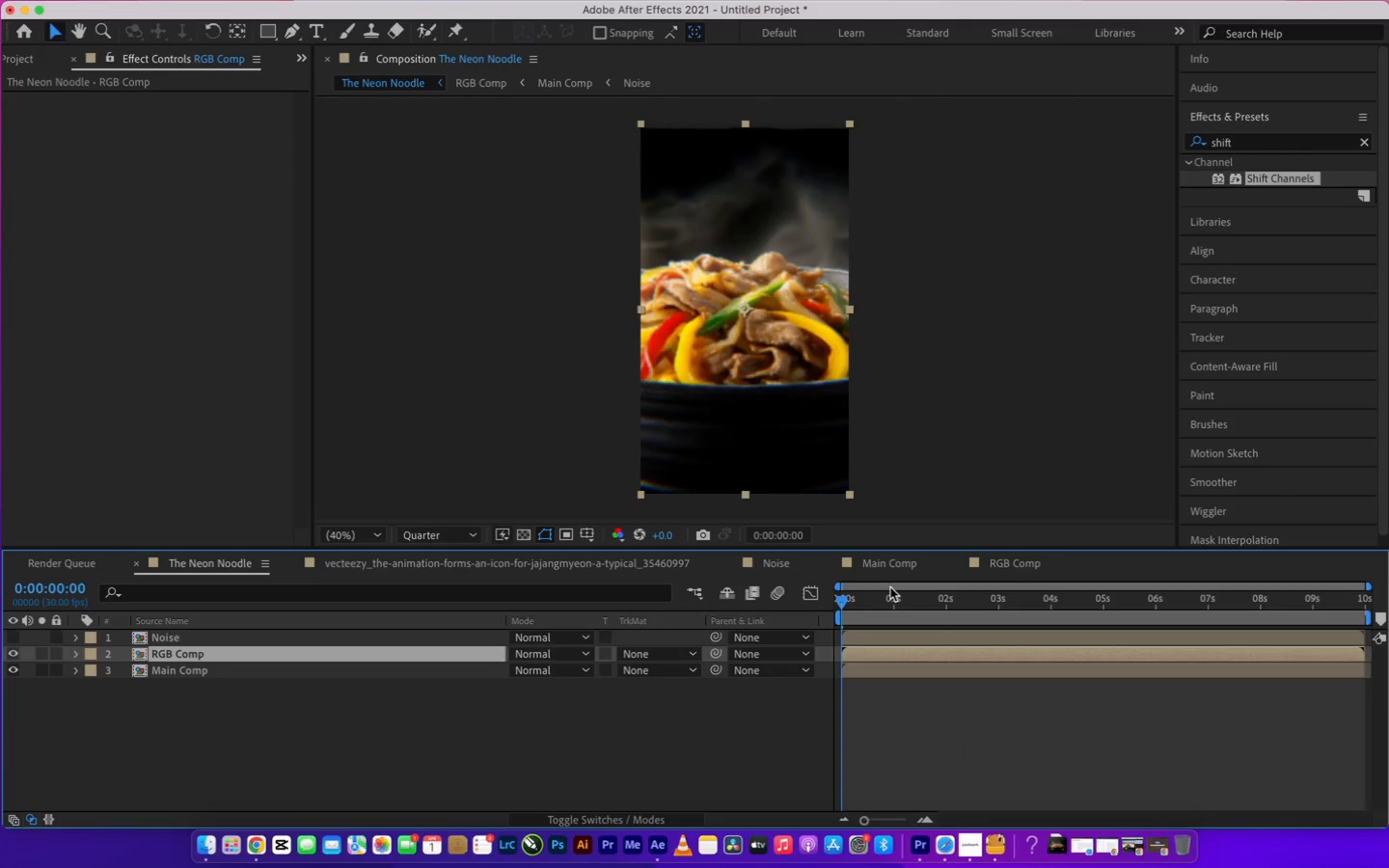 
left_click_drag(start_coordinate=[844, 601], to_coordinate=[745, 589])
 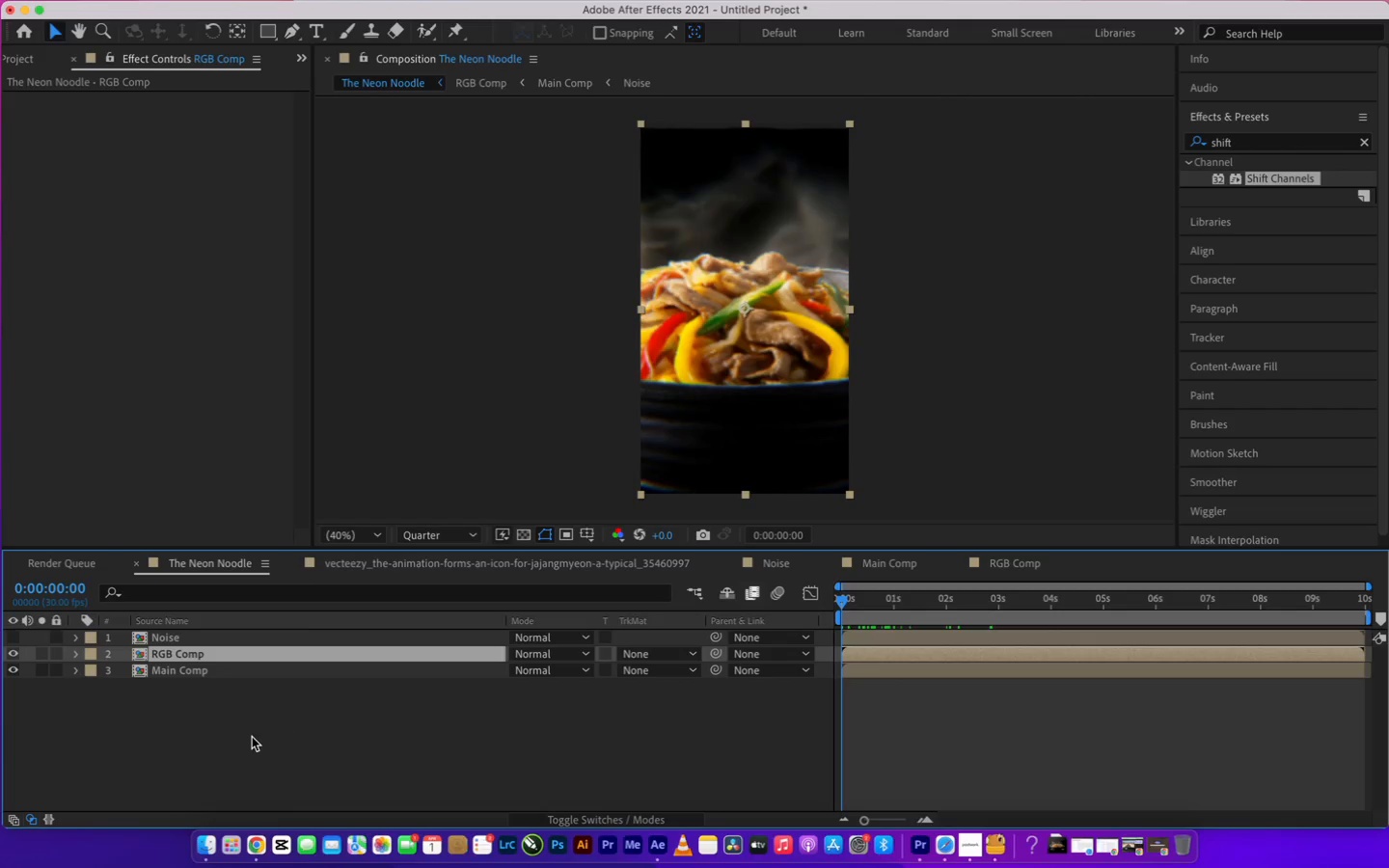 
left_click([249, 739])
 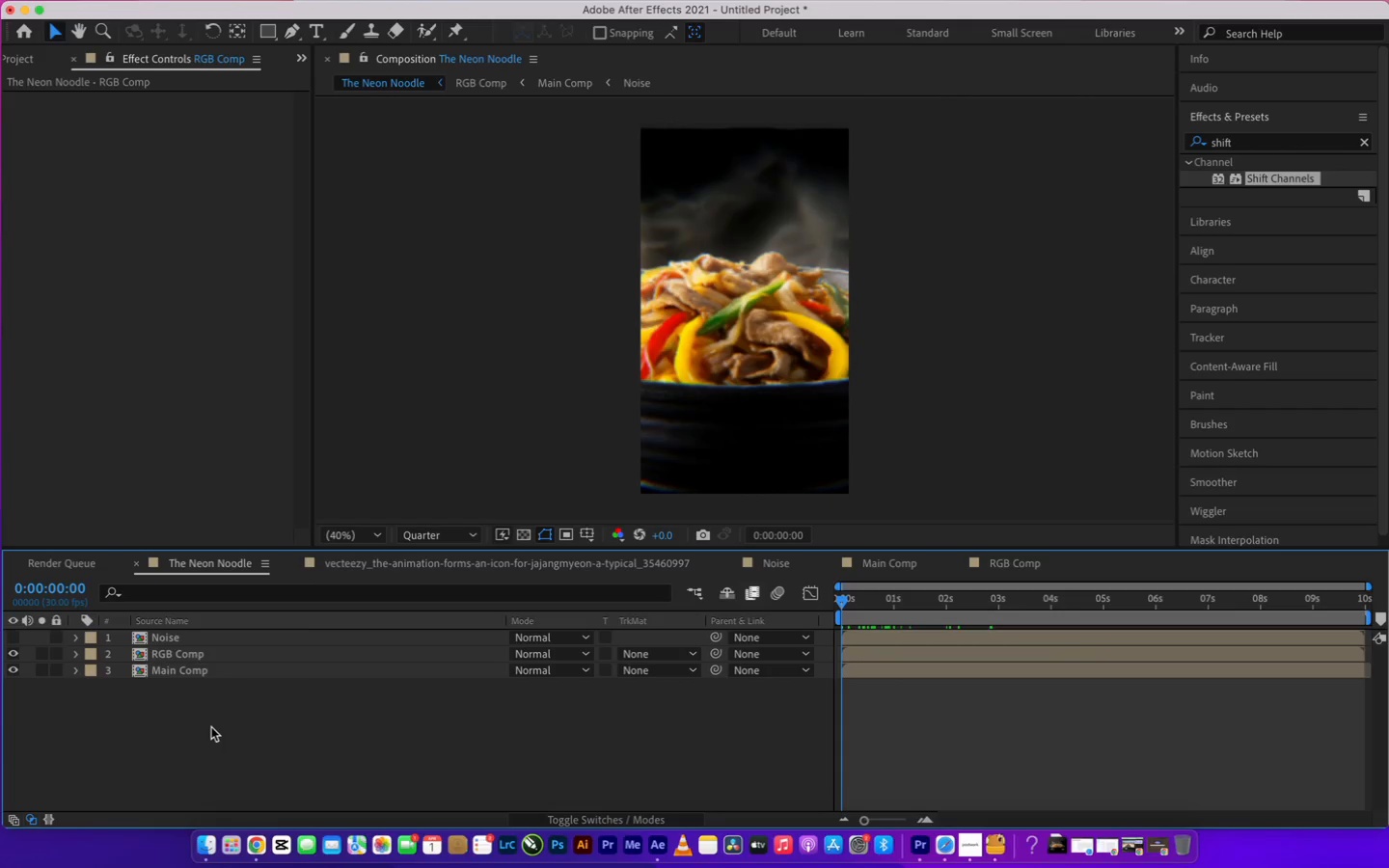 
right_click([204, 719])
 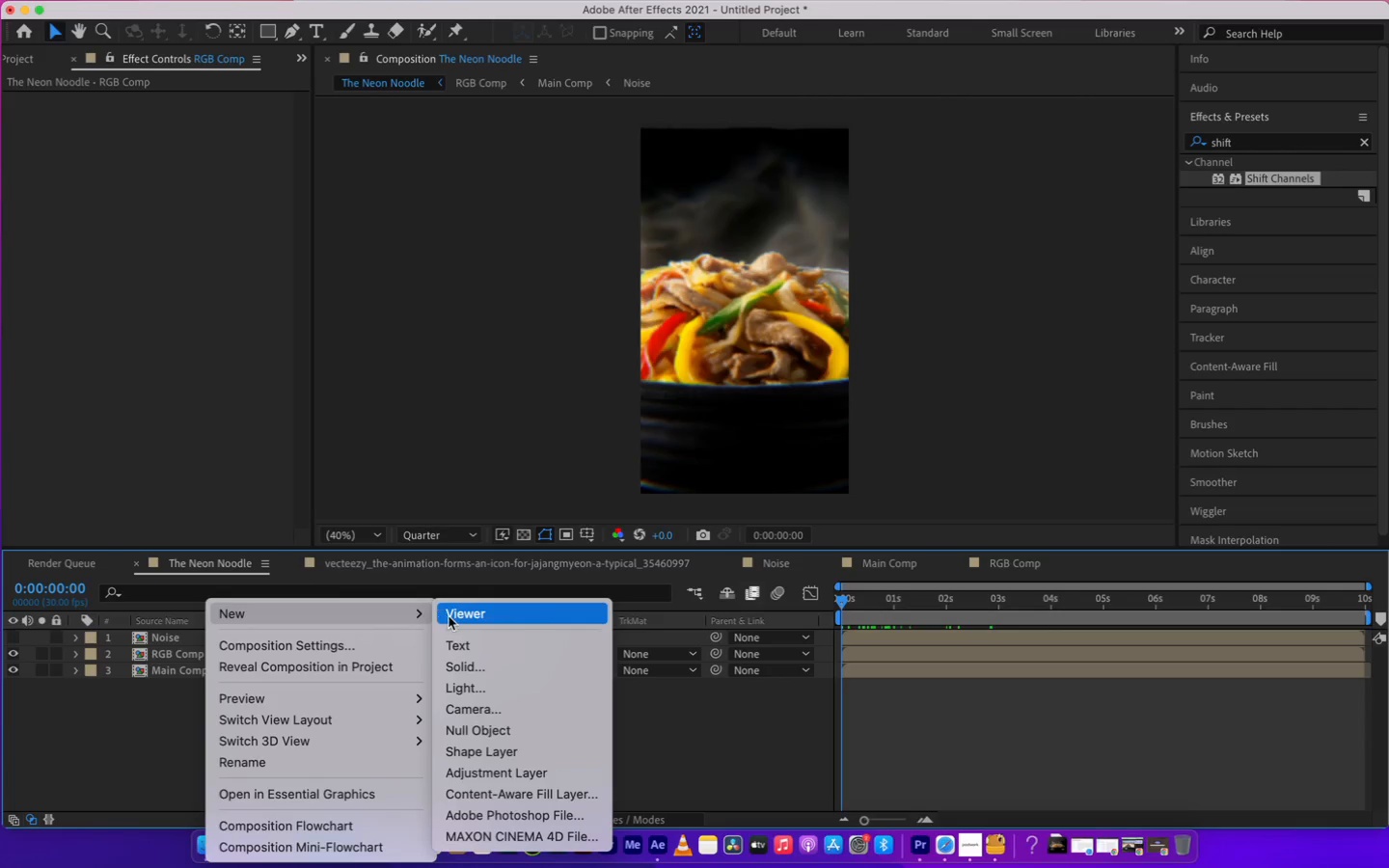 
left_click([466, 646])
 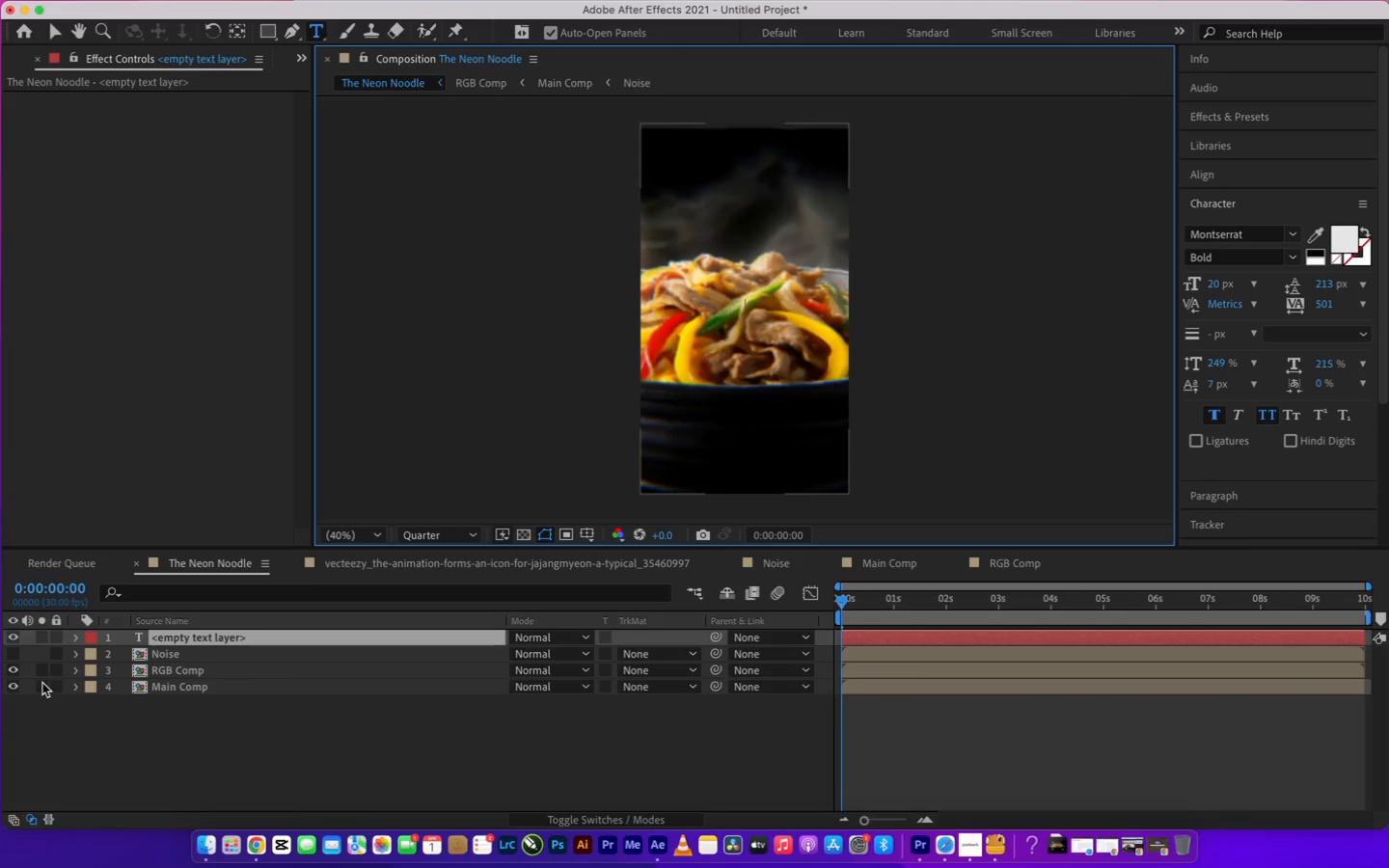 
wait(15.04)
 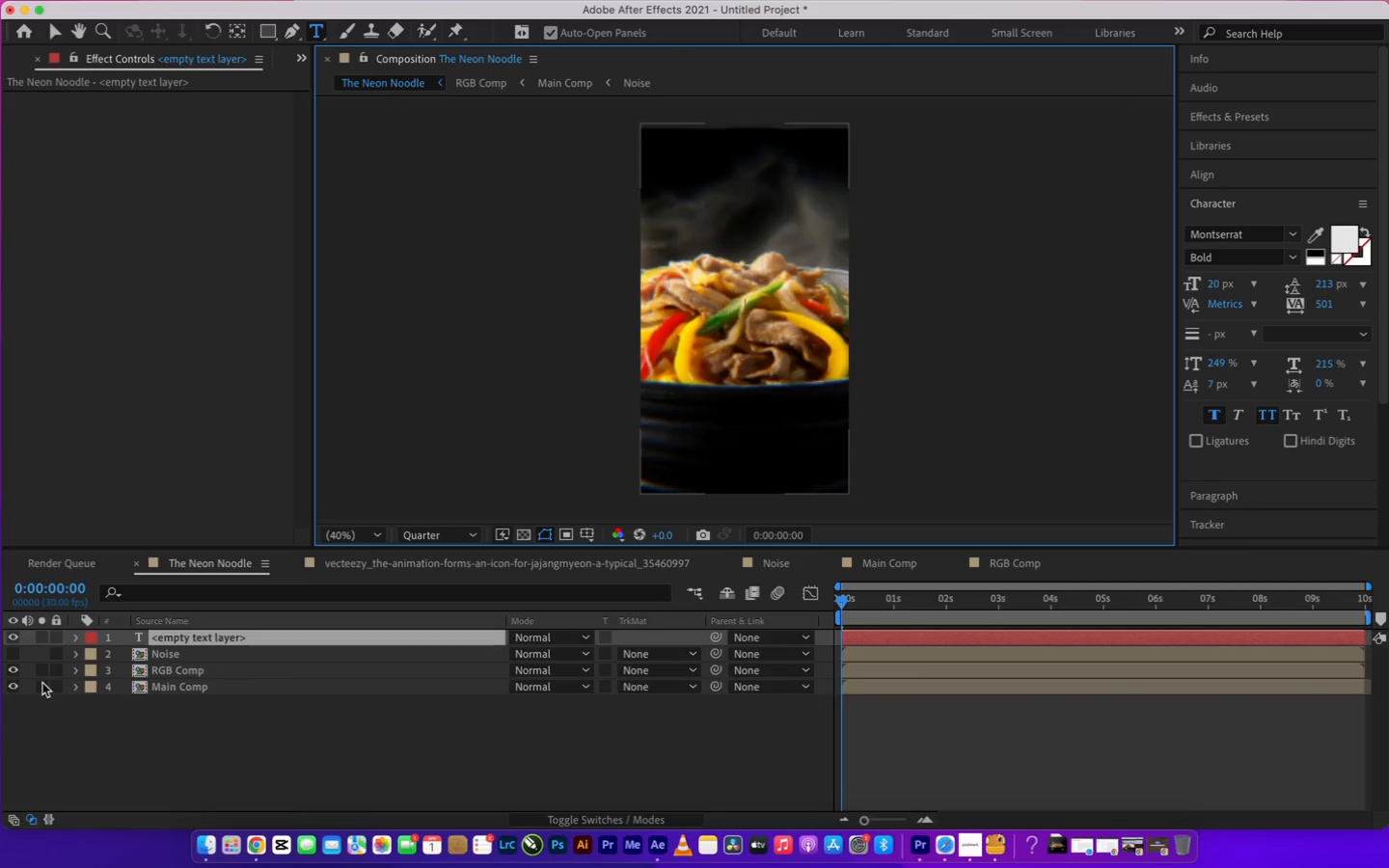 
type(CY)
 